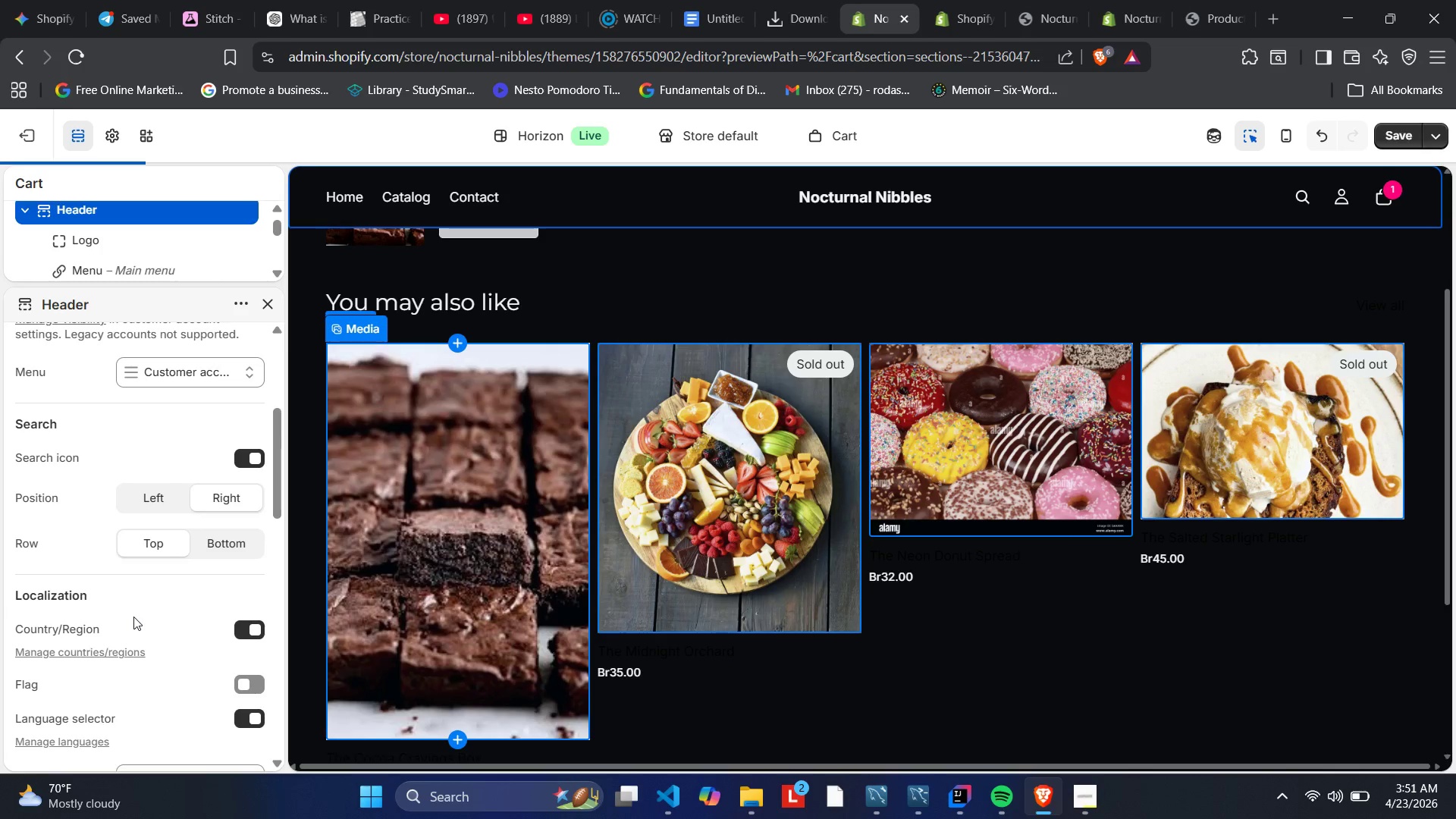 
scroll: coordinate [132, 595], scroll_direction: down, amount: 2.0
 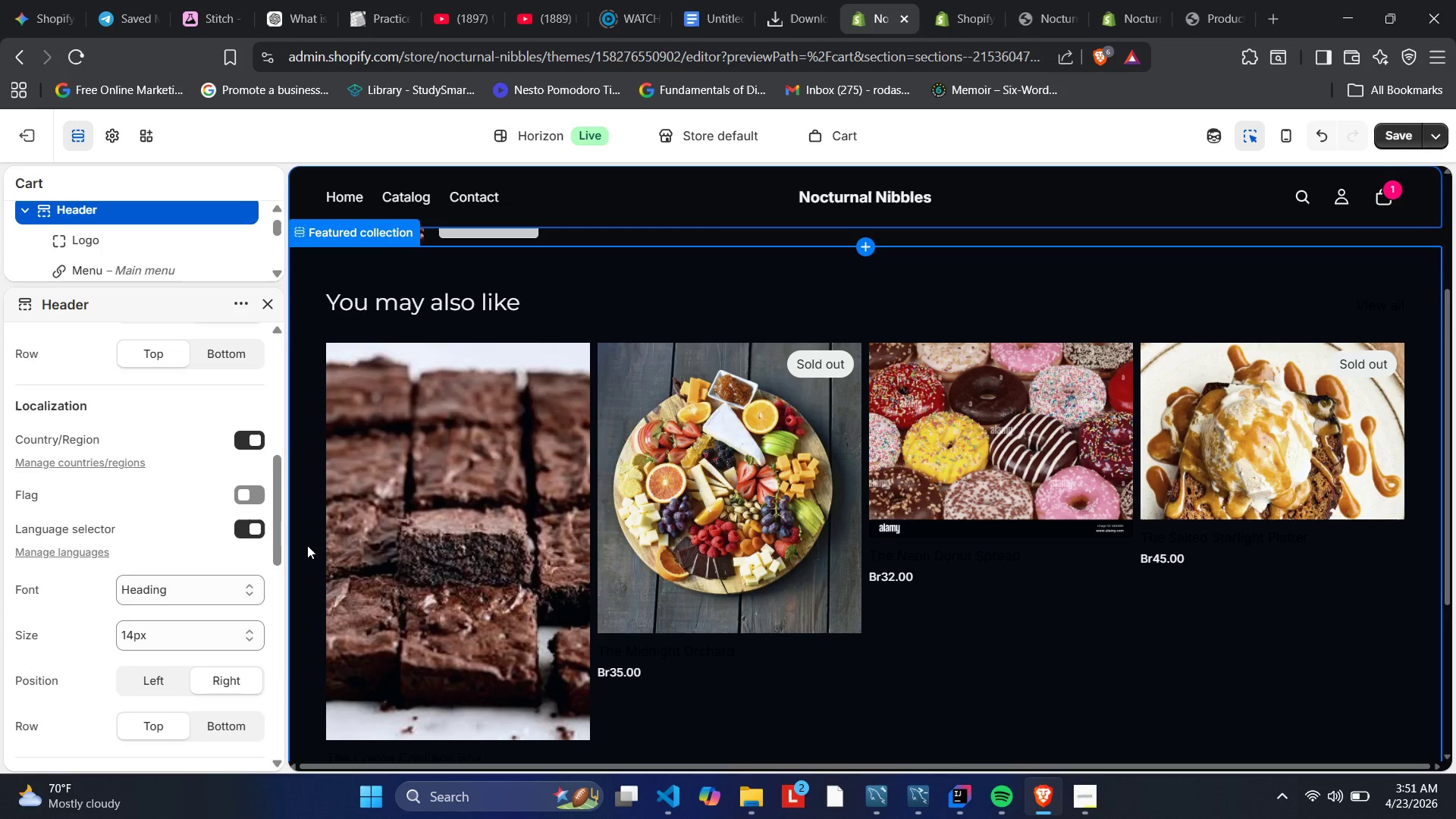 
wait(7.26)
 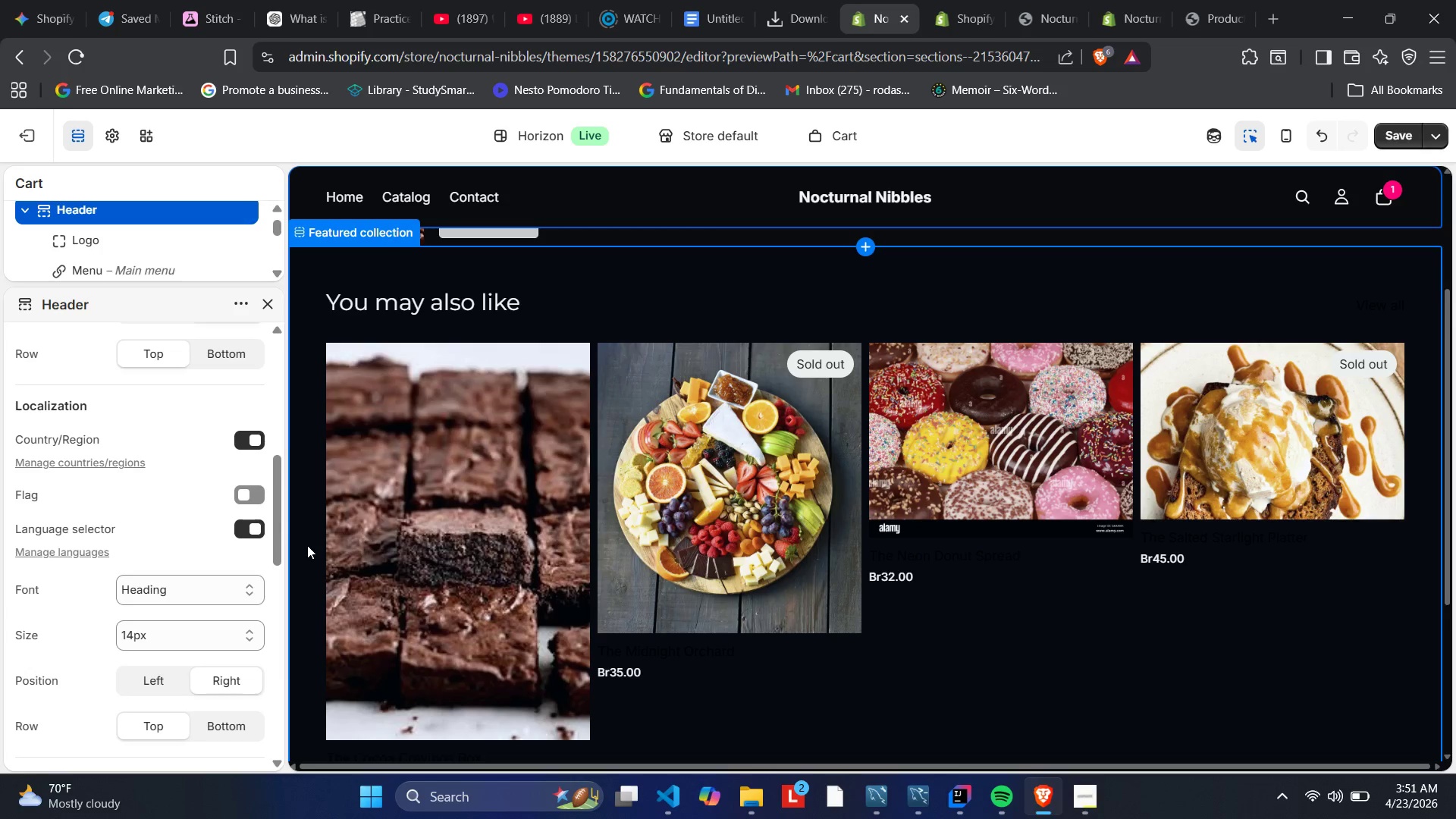 
scroll: coordinate [95, 439], scroll_direction: down, amount: 5.0
 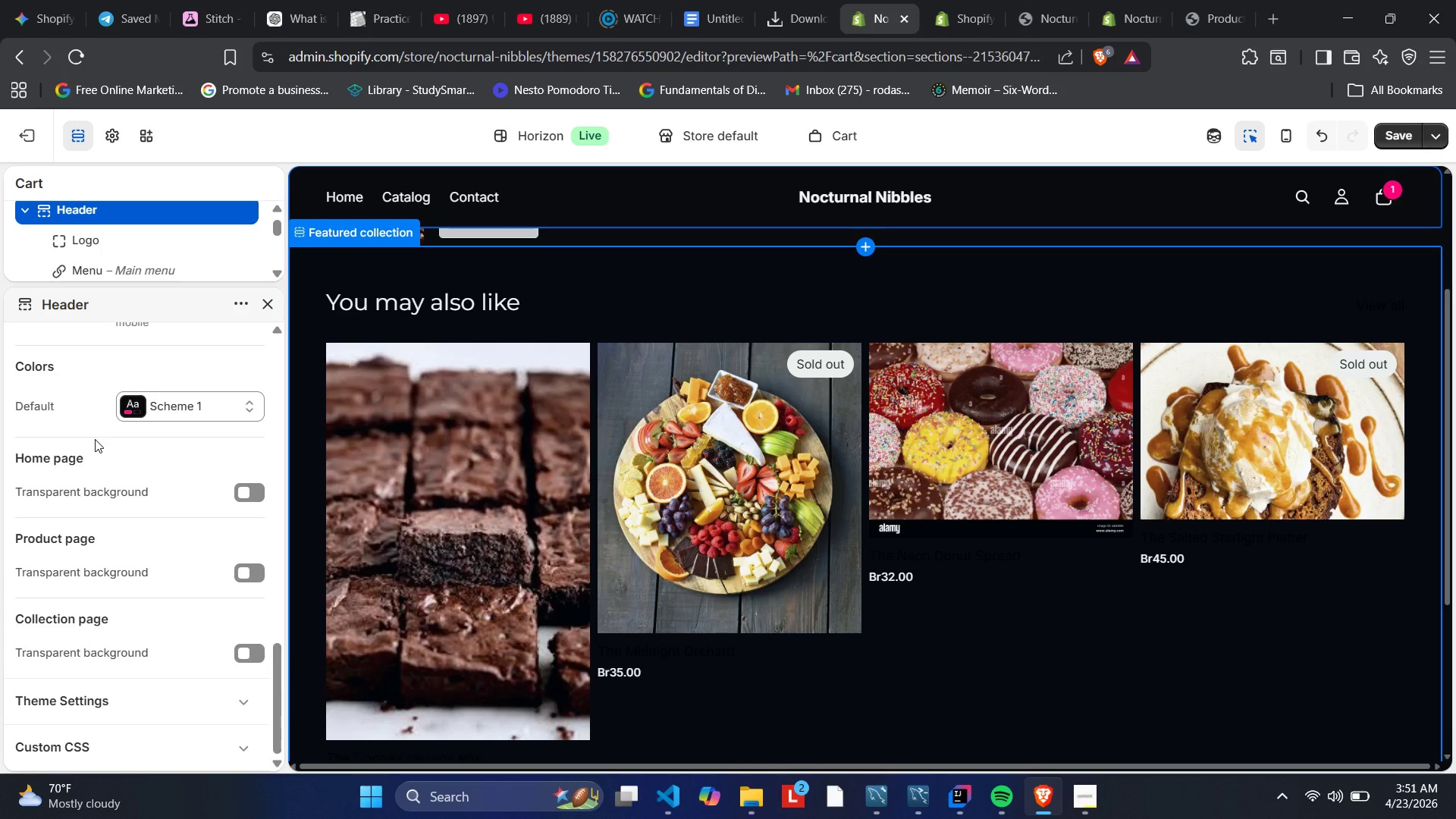 
wait(10.23)
 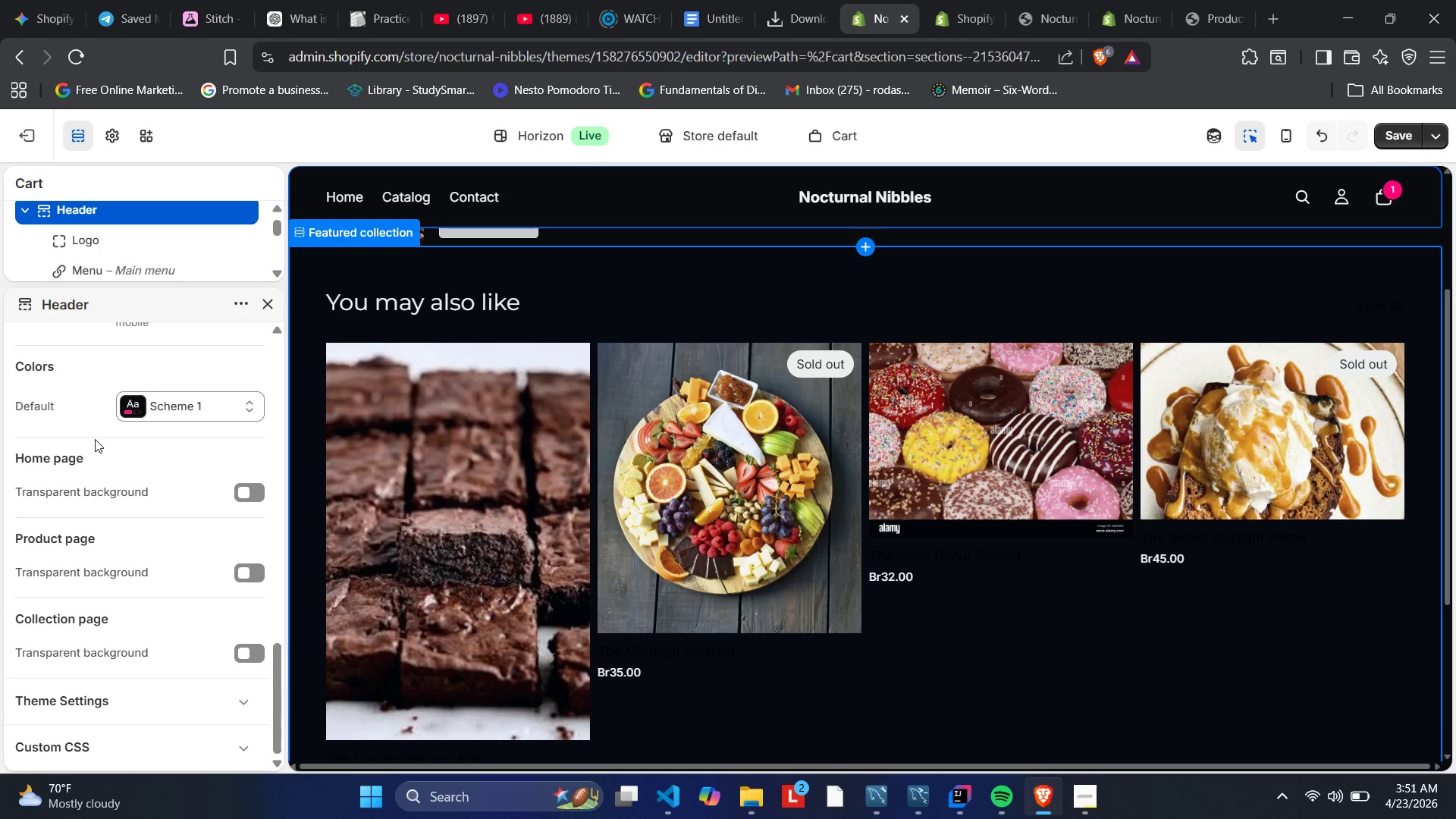 
scroll: coordinate [734, 381], scroll_direction: up, amount: 11.0
 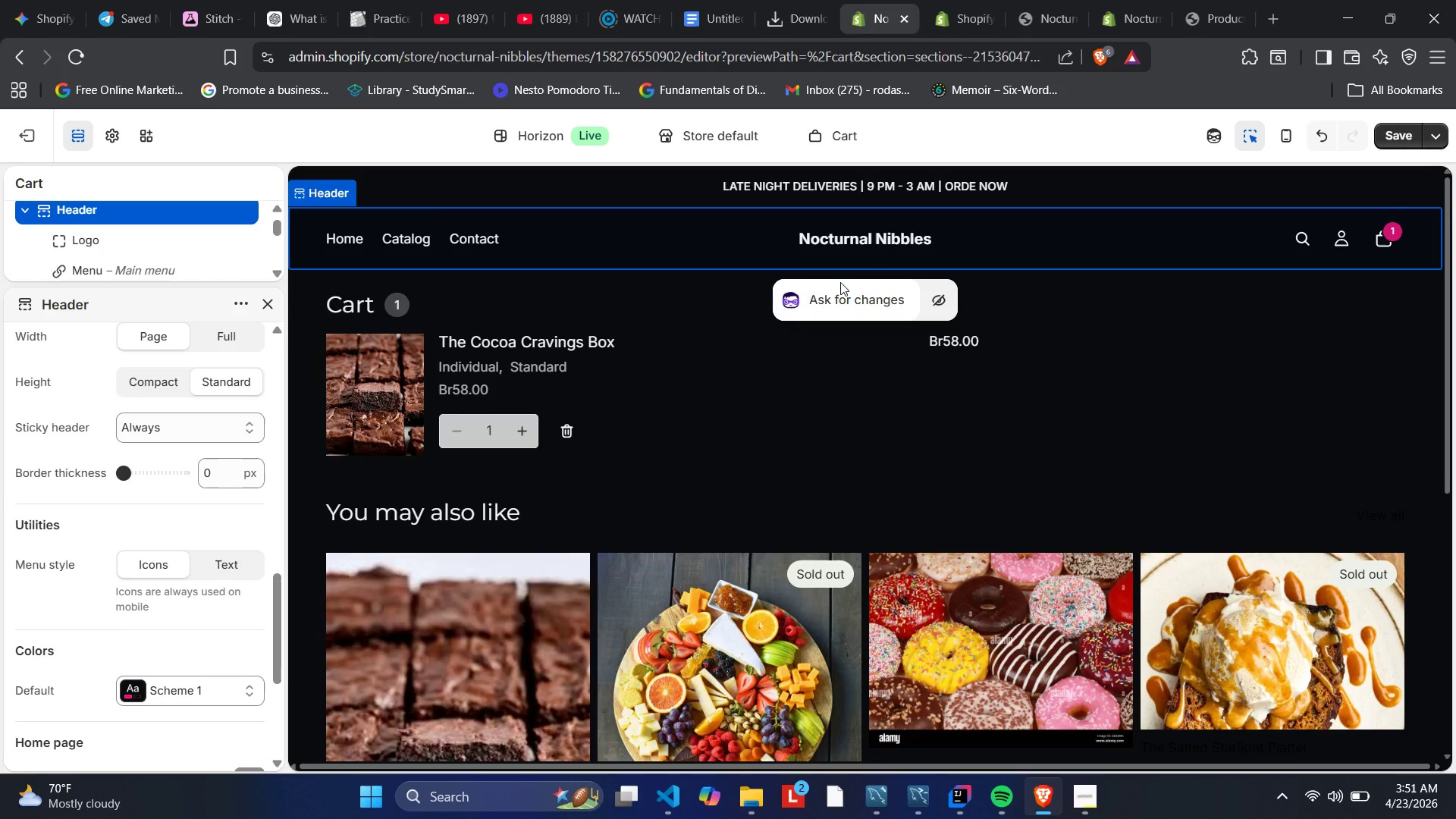 
wait(5.53)
 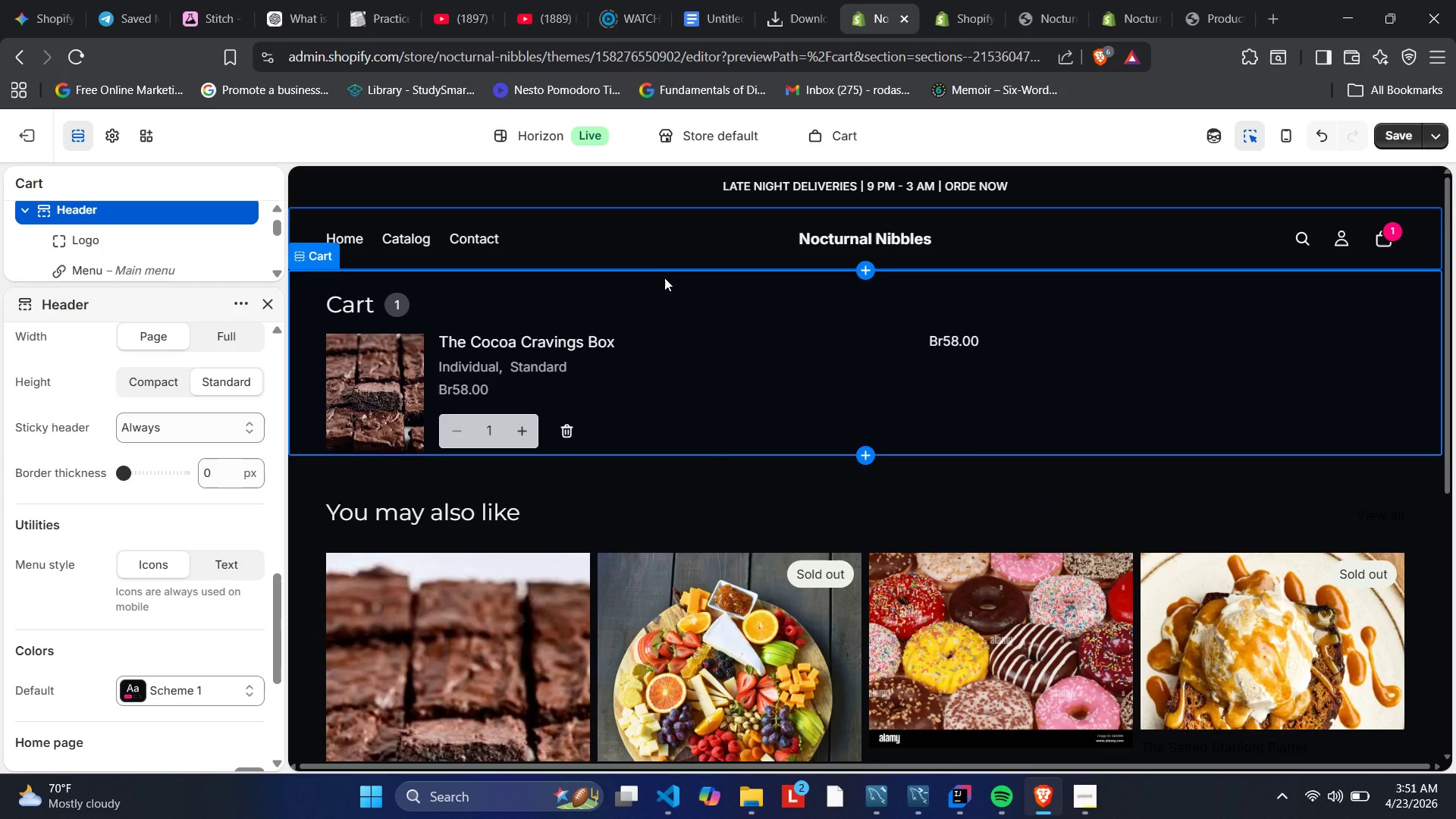 
left_click([519, 427])
 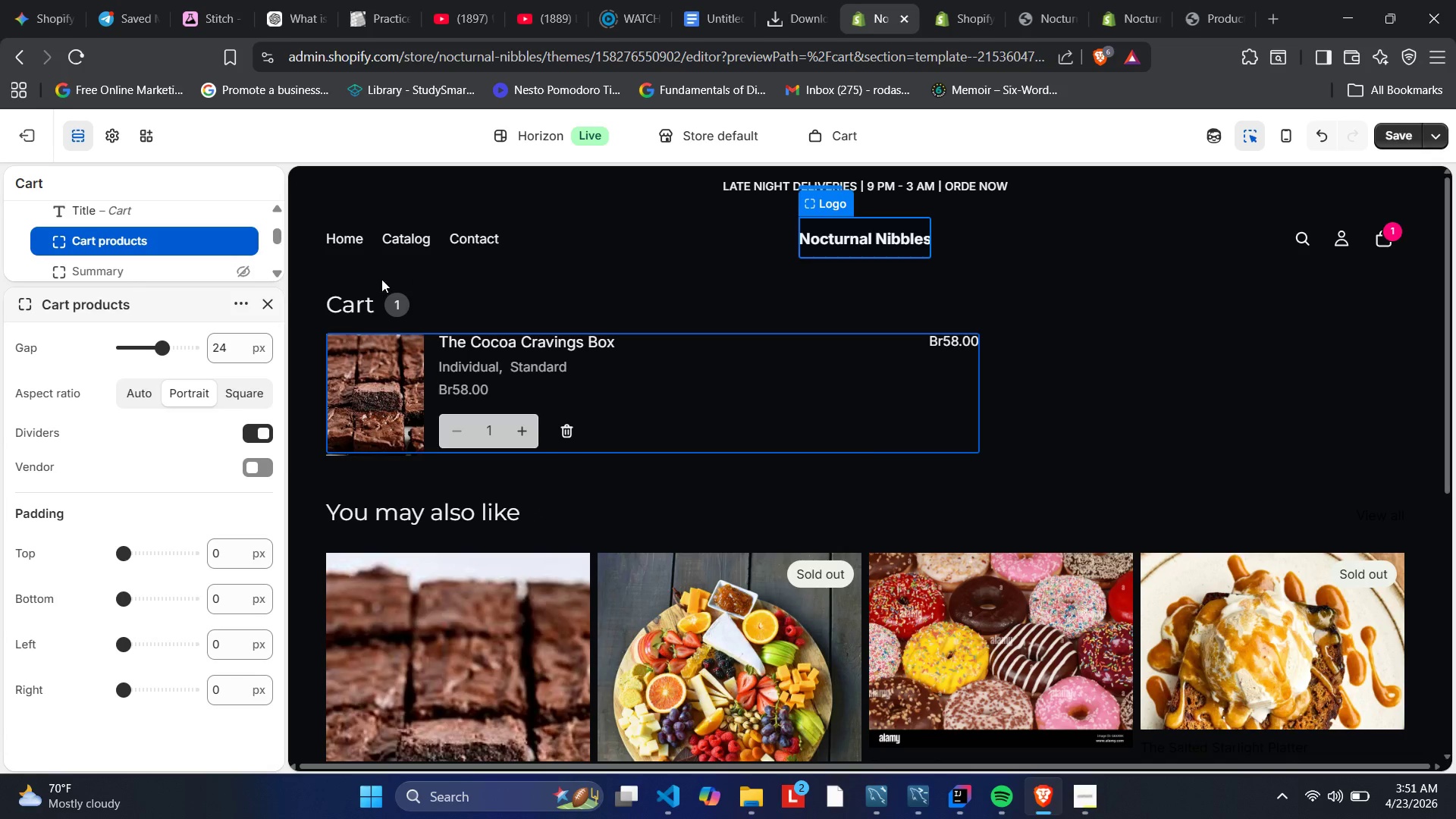 
wait(5.34)
 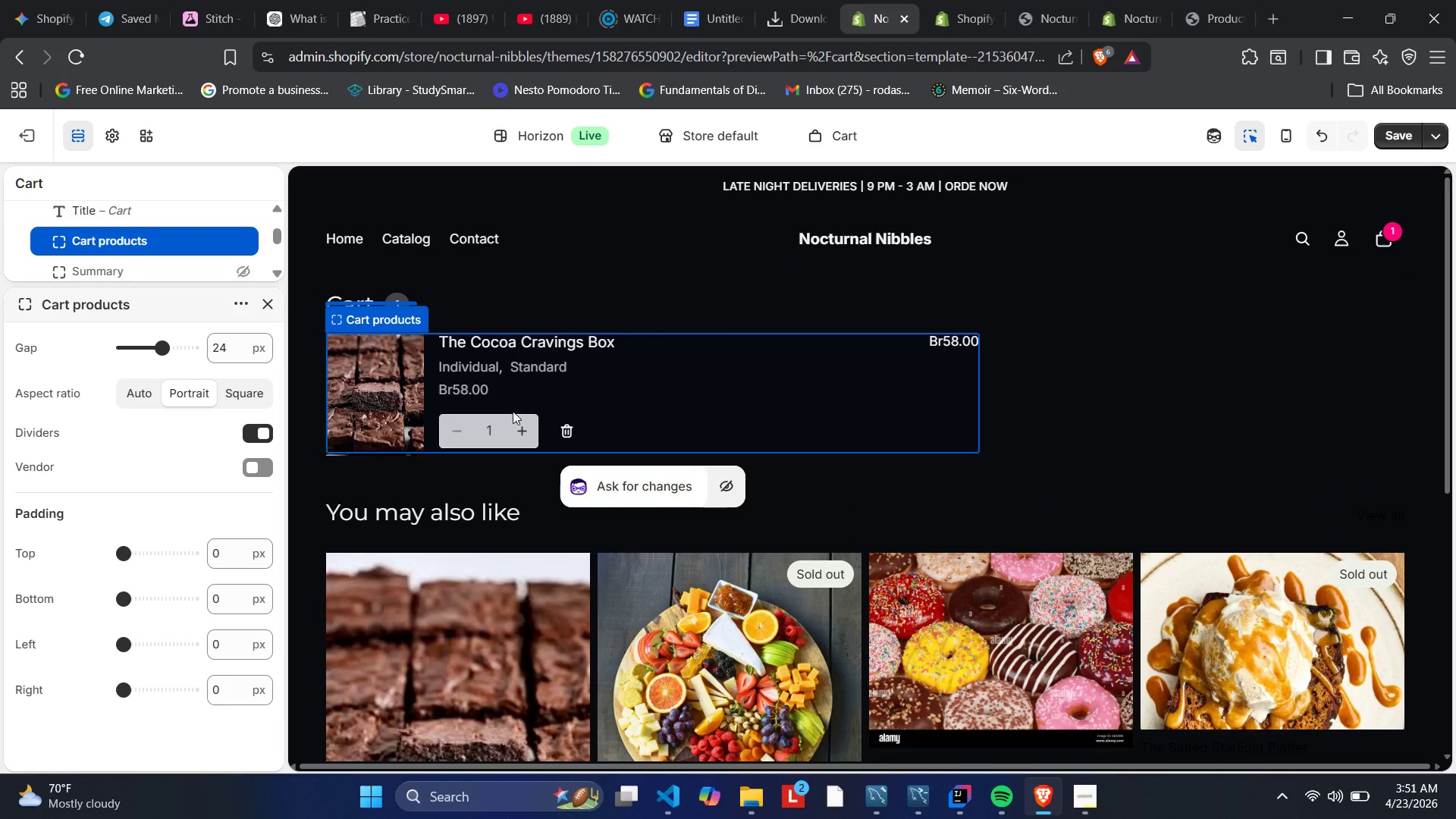 
left_click([405, 293])
 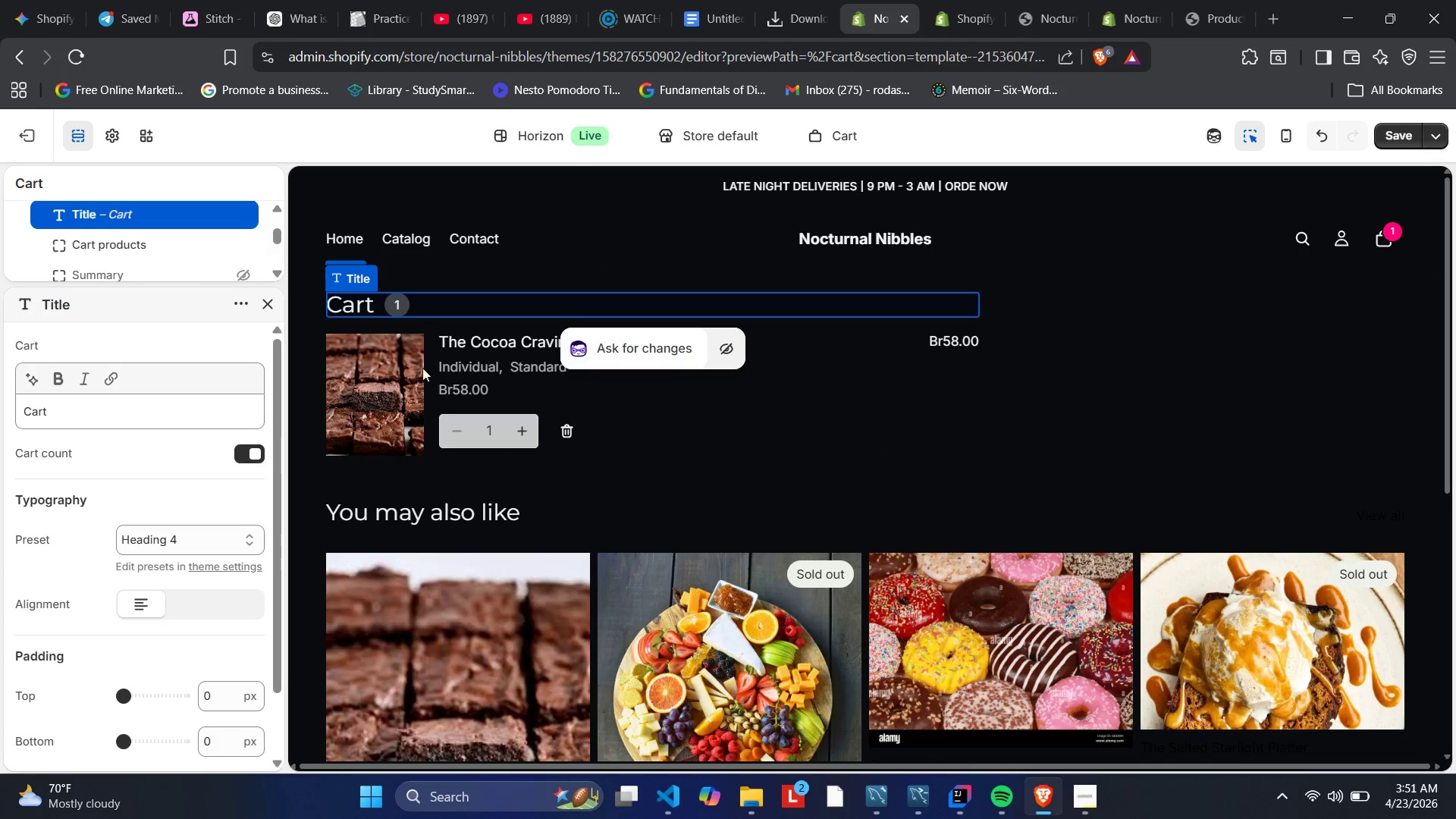 
left_click([406, 395])
 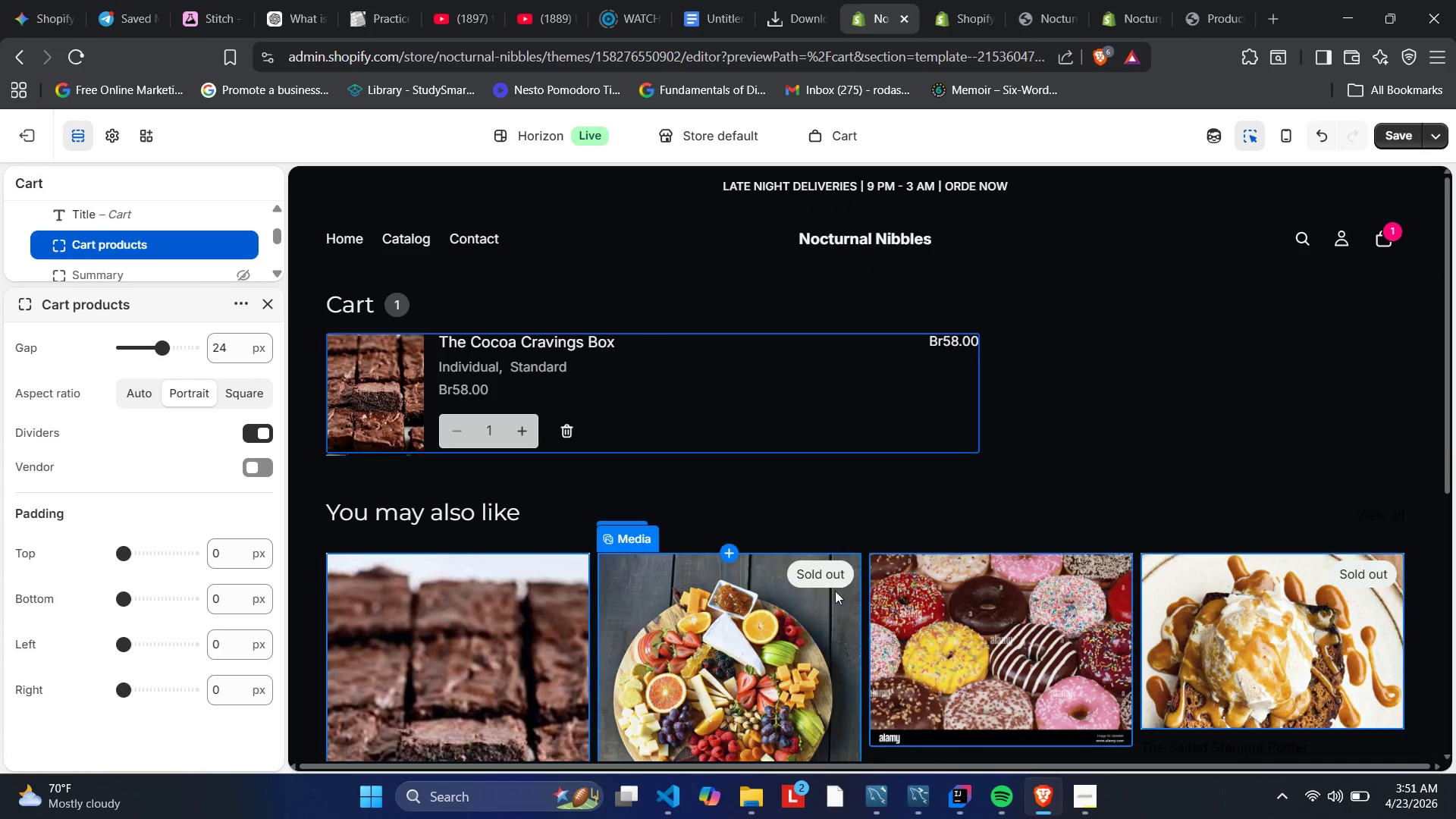 
left_click([511, 679])
 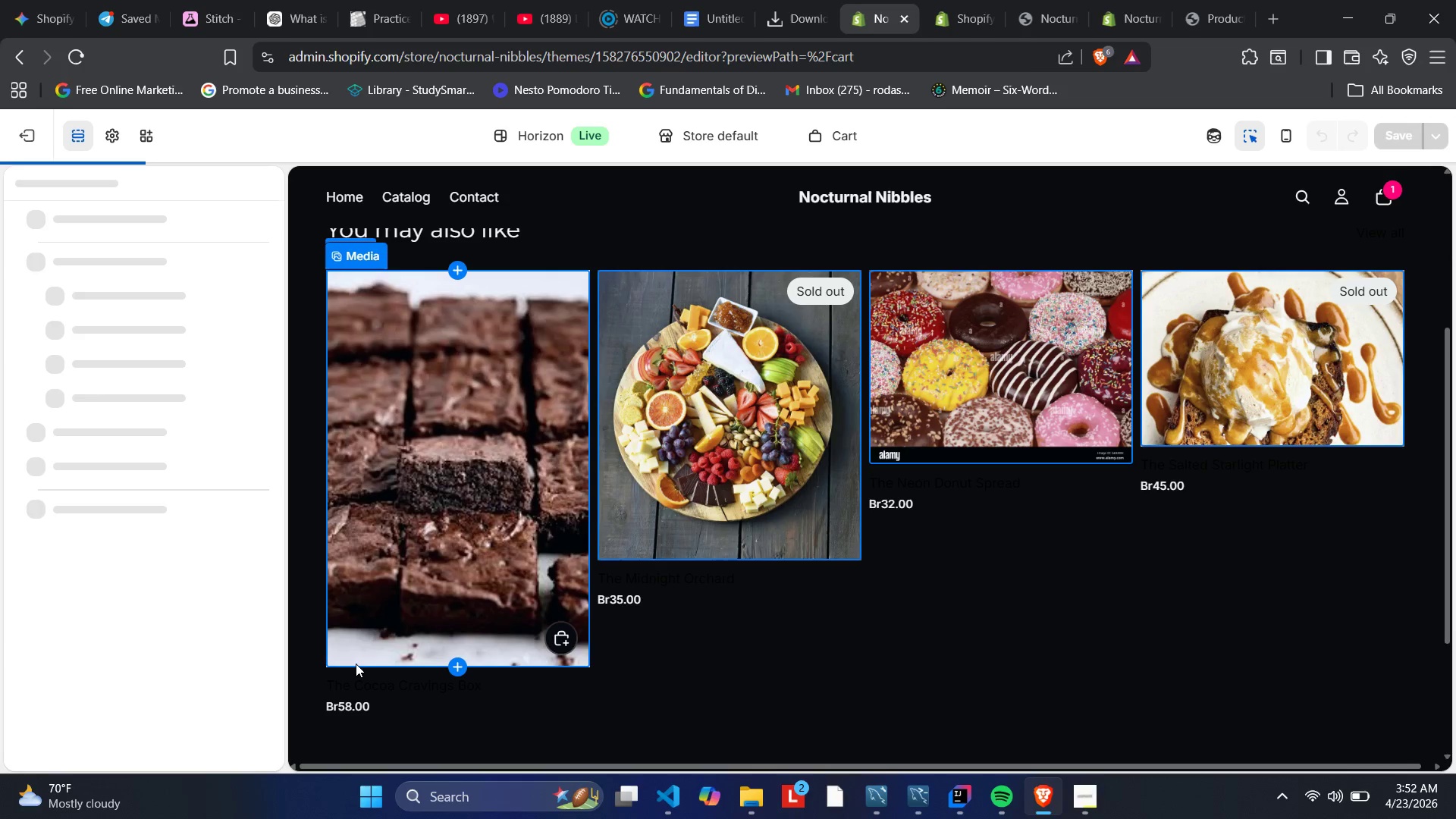 
wait(9.64)
 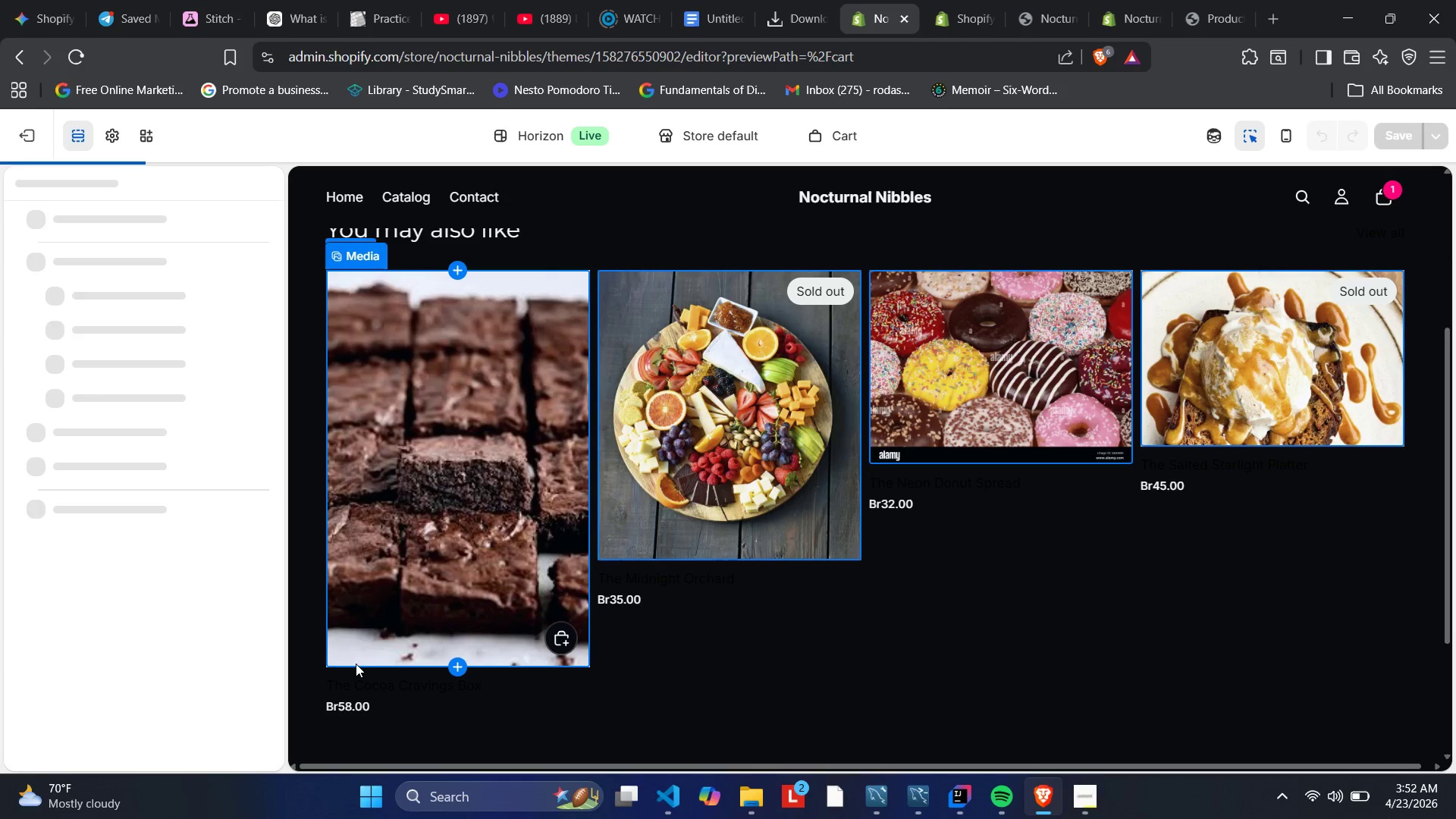 
scroll: coordinate [1273, 579], scroll_direction: down, amount: 4.0
 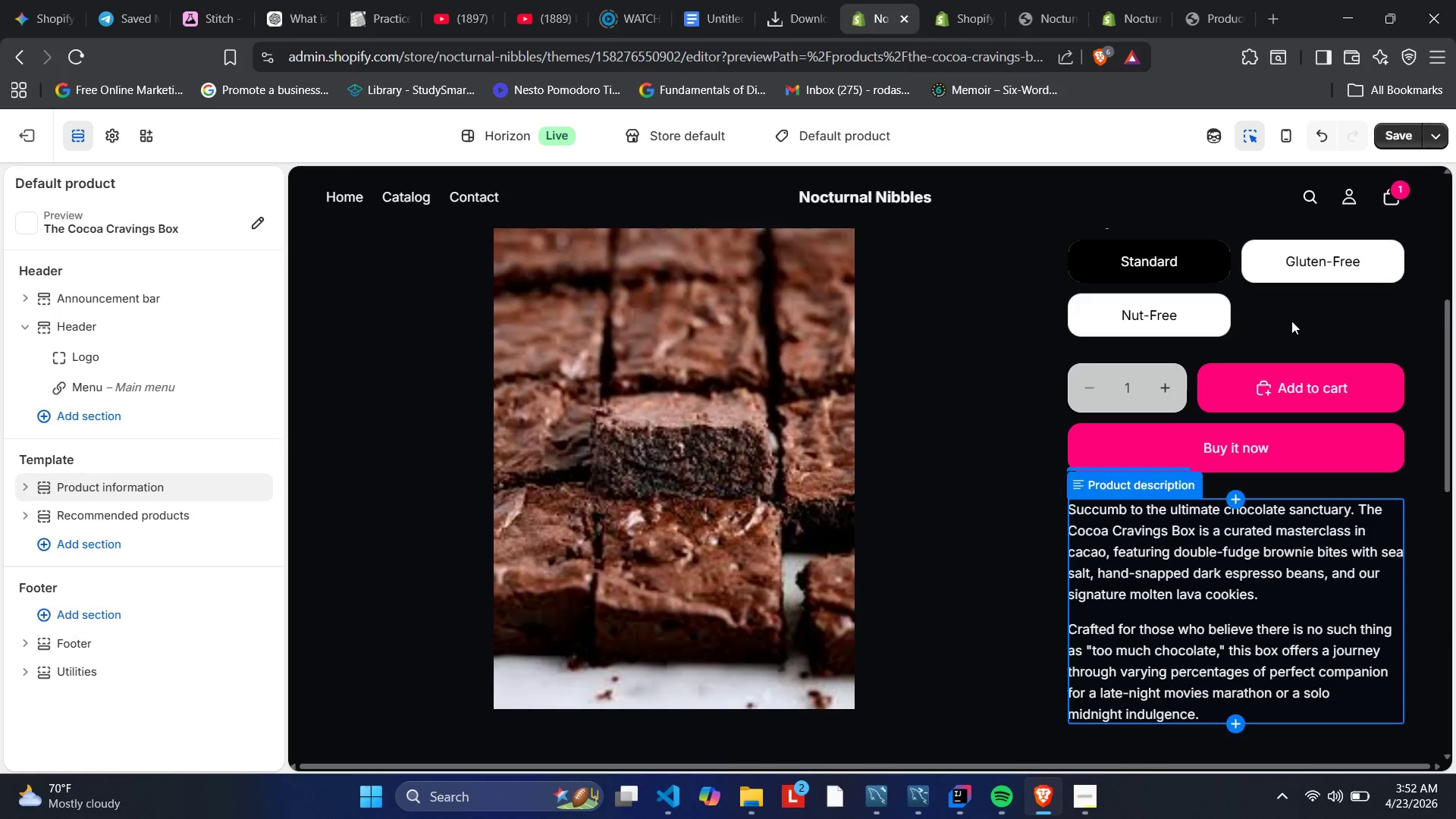 
left_click([1320, 383])
 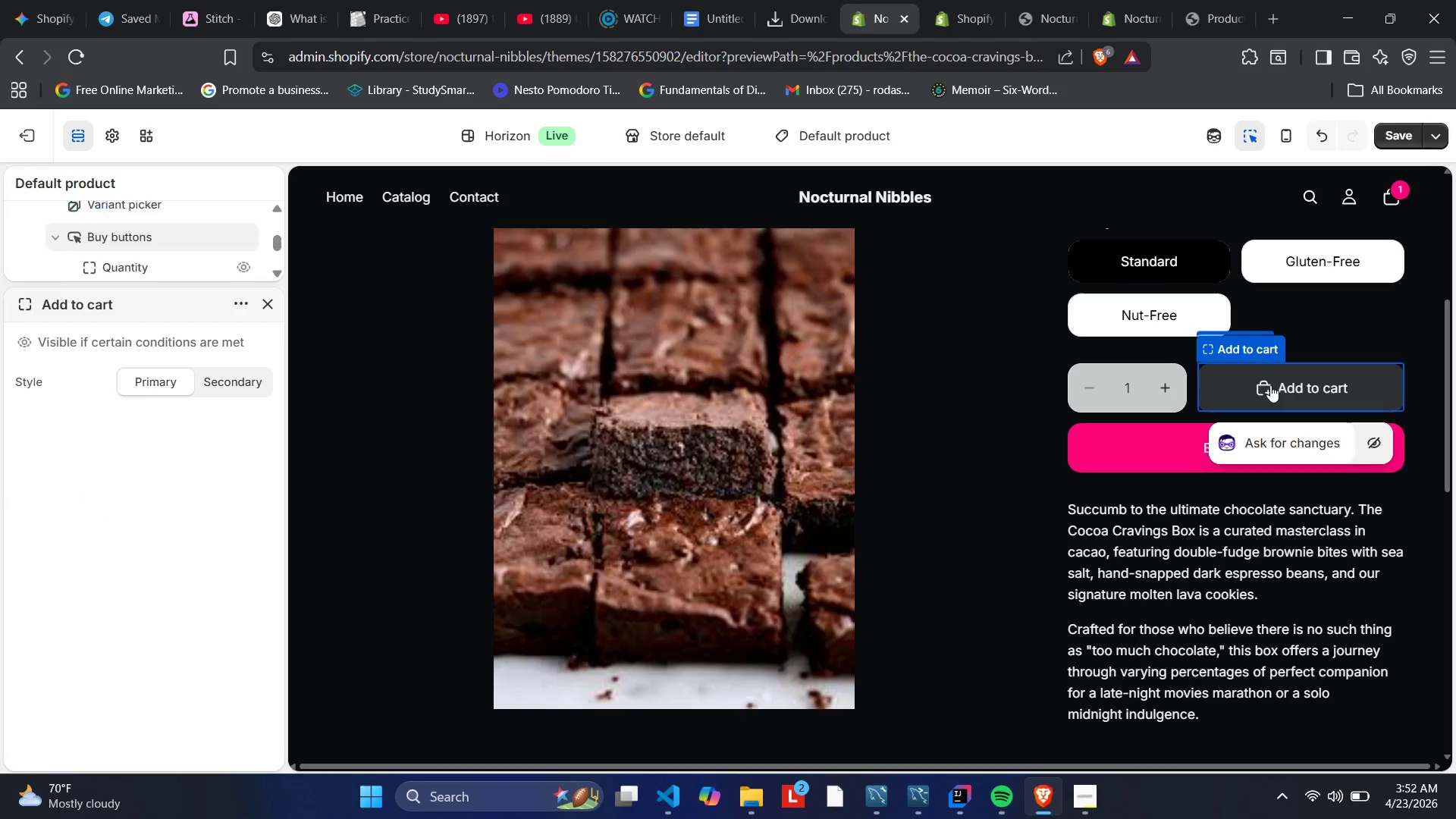 
scroll: coordinate [1270, 385], scroll_direction: down, amount: 4.0
 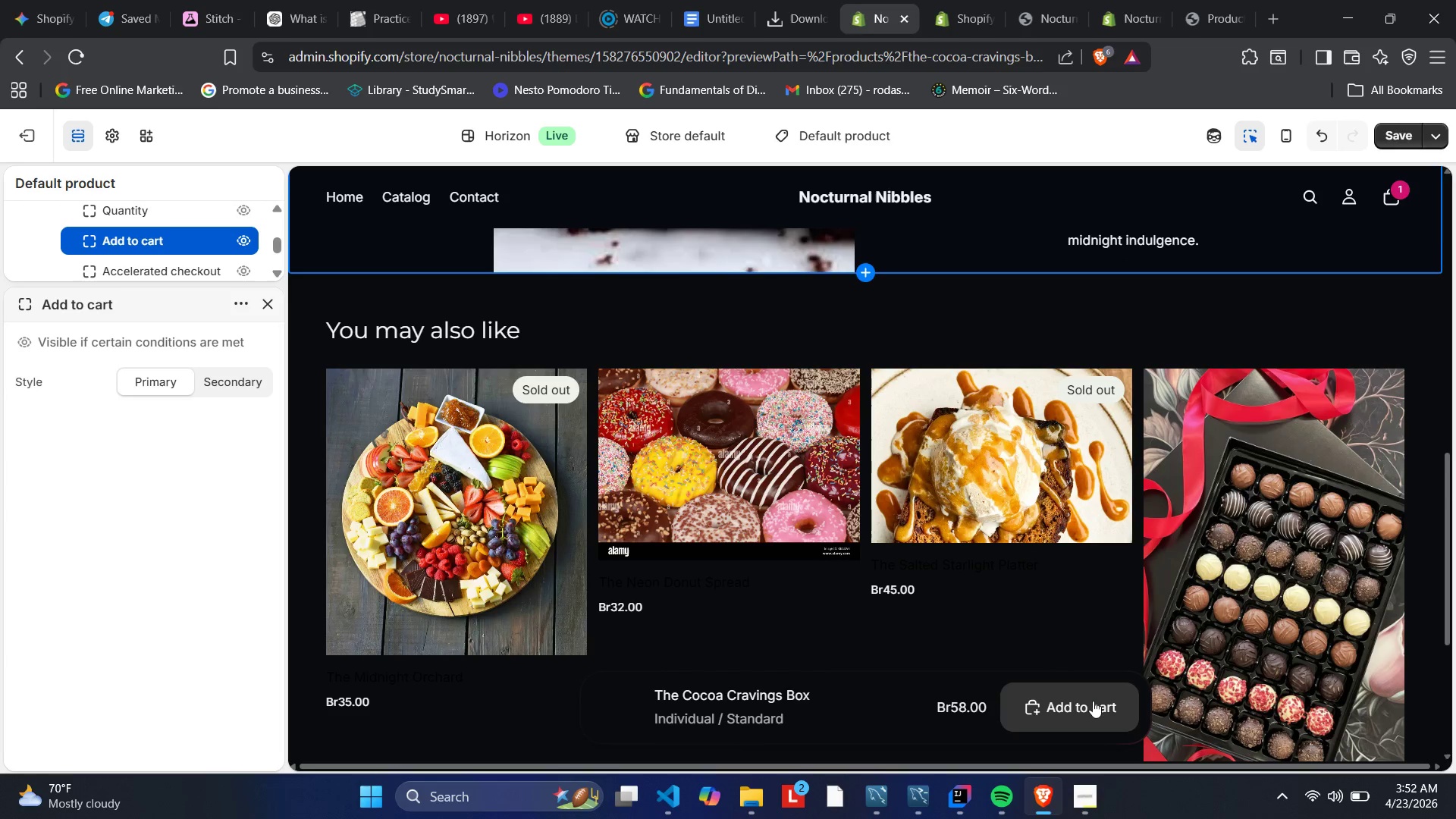 
left_click([1086, 717])
 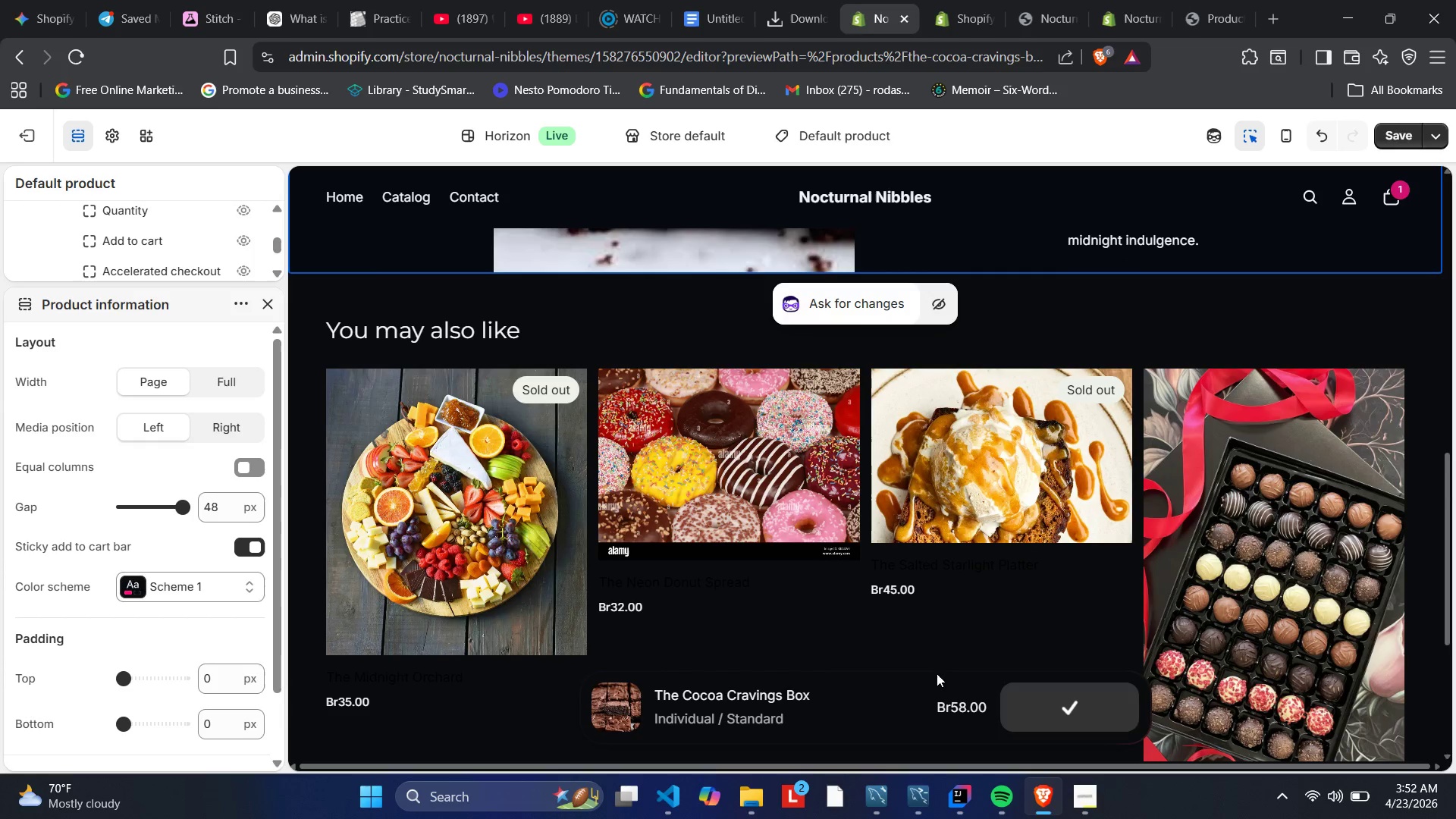 
scroll: coordinate [740, 563], scroll_direction: down, amount: 4.0
 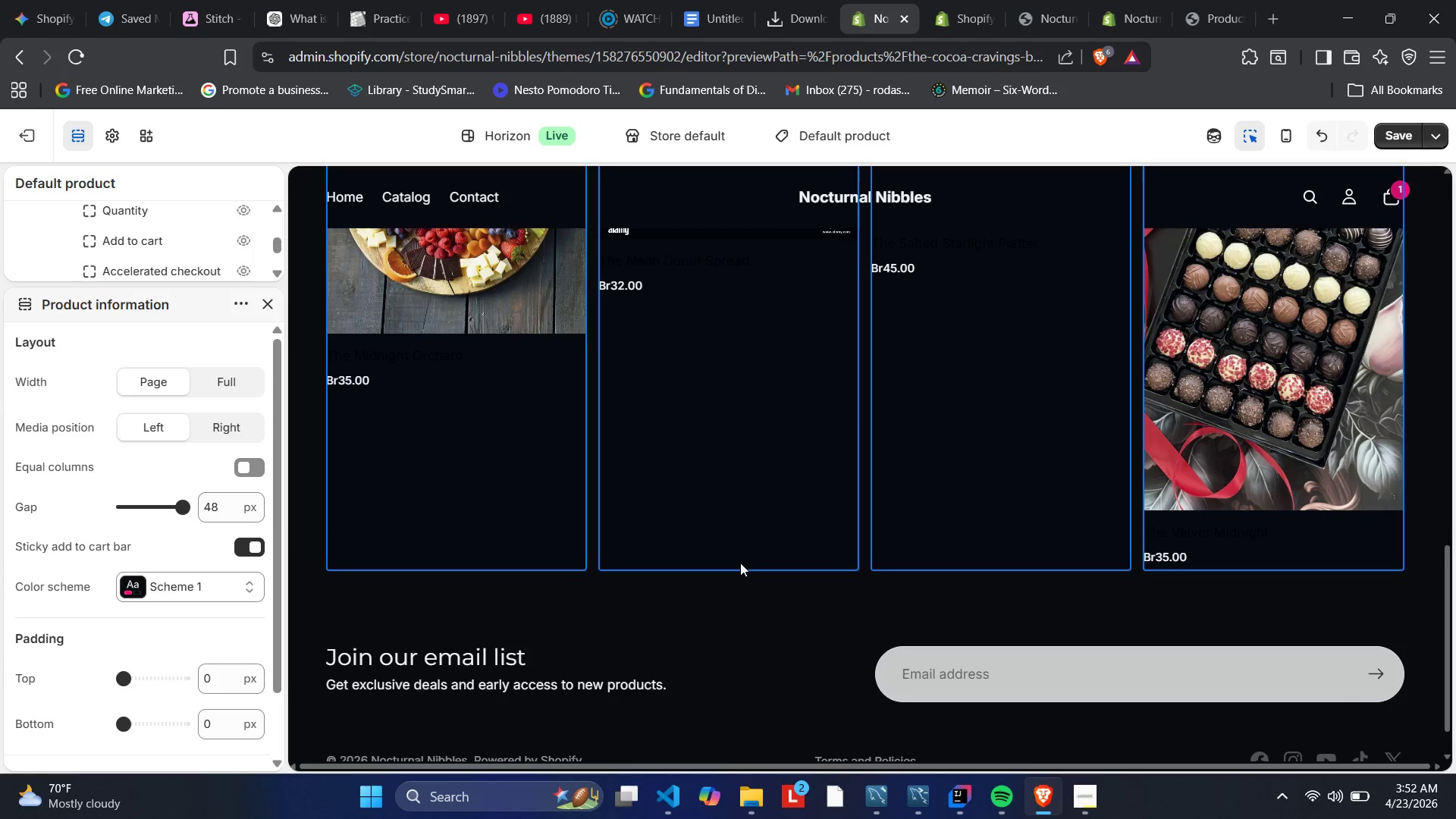 
scroll: coordinate [740, 563], scroll_direction: up, amount: 4.0
 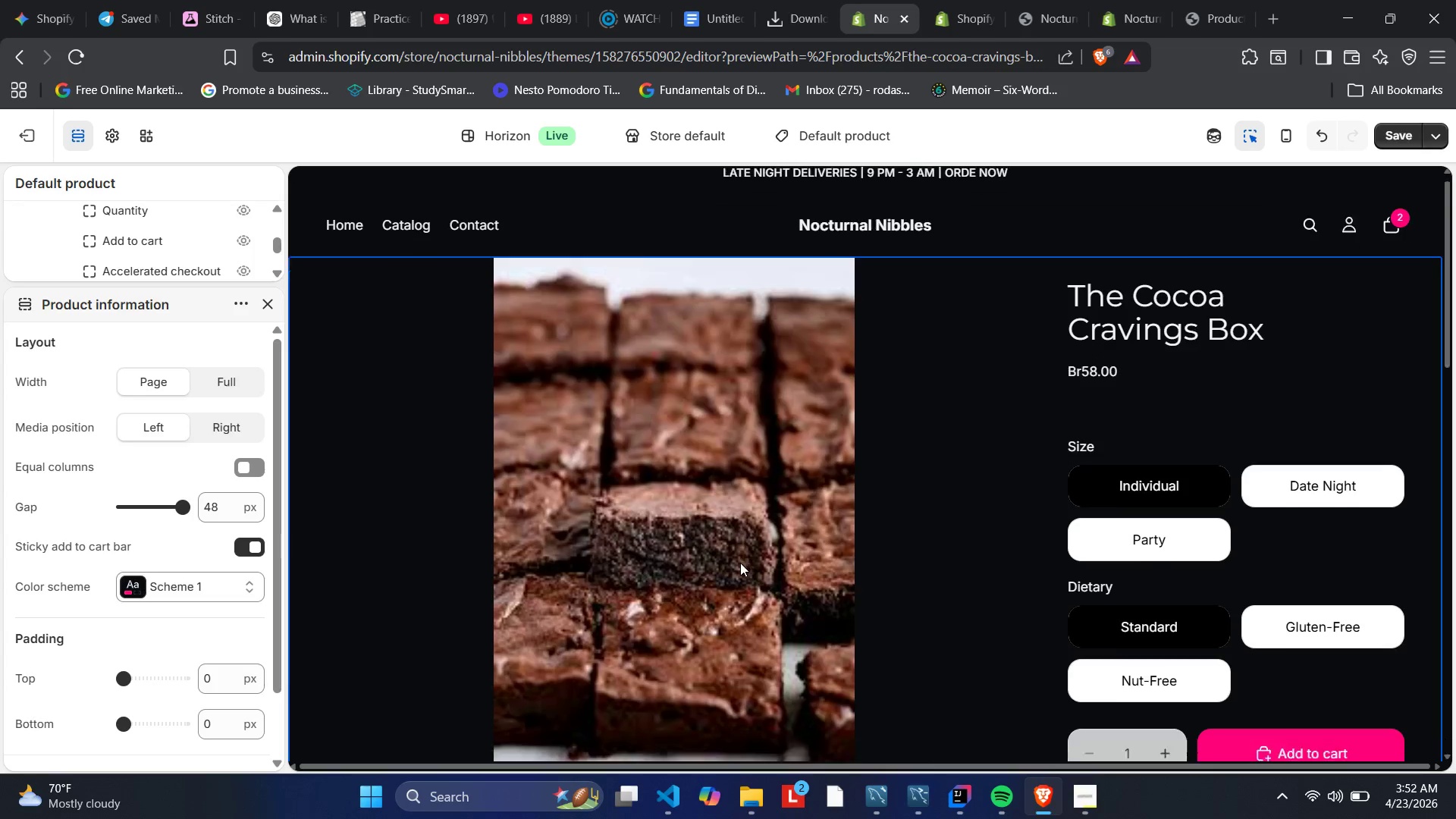 
scroll: coordinate [740, 563], scroll_direction: down, amount: 7.0
 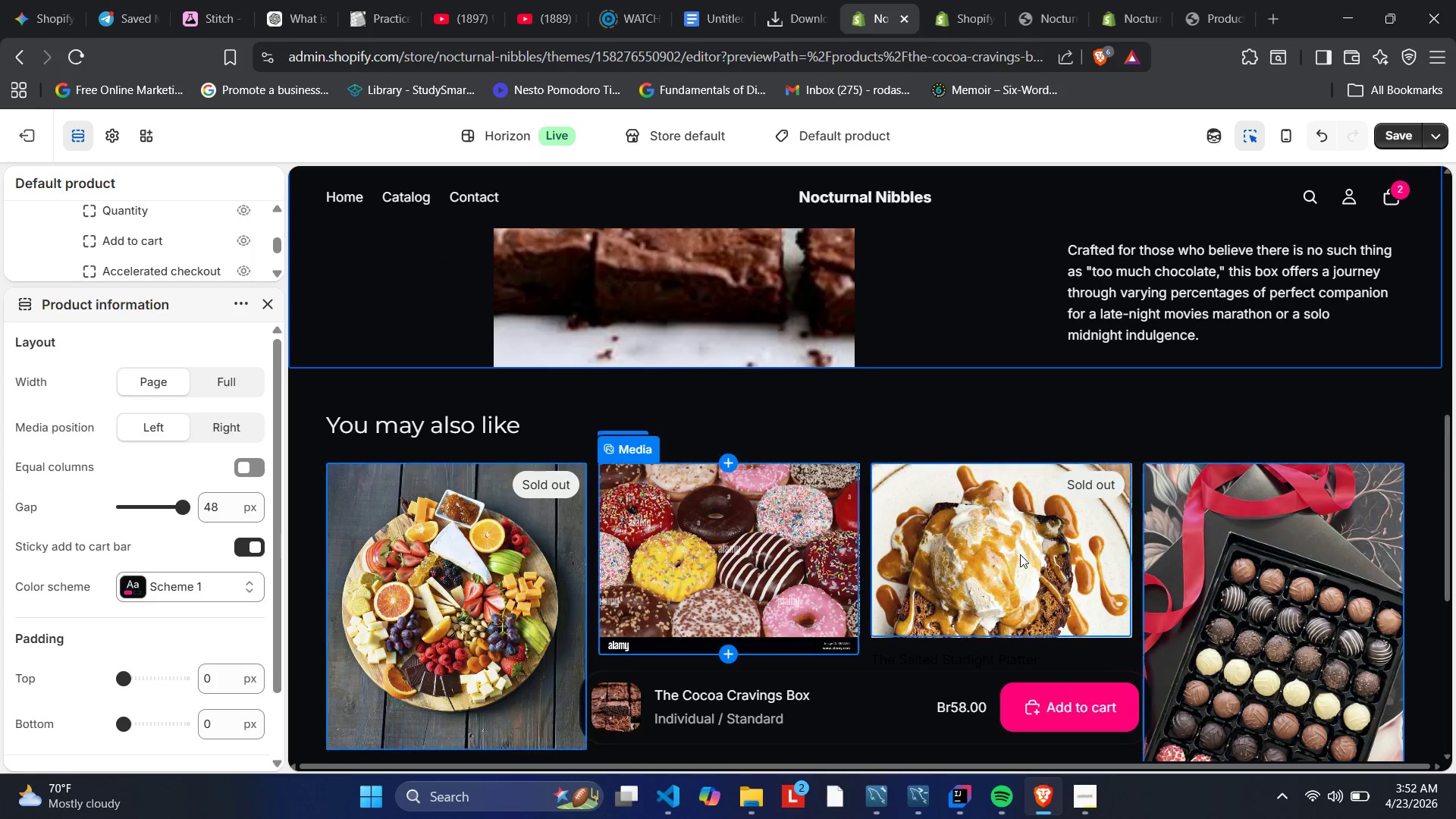 
scroll: coordinate [1027, 552], scroll_direction: up, amount: 10.0
 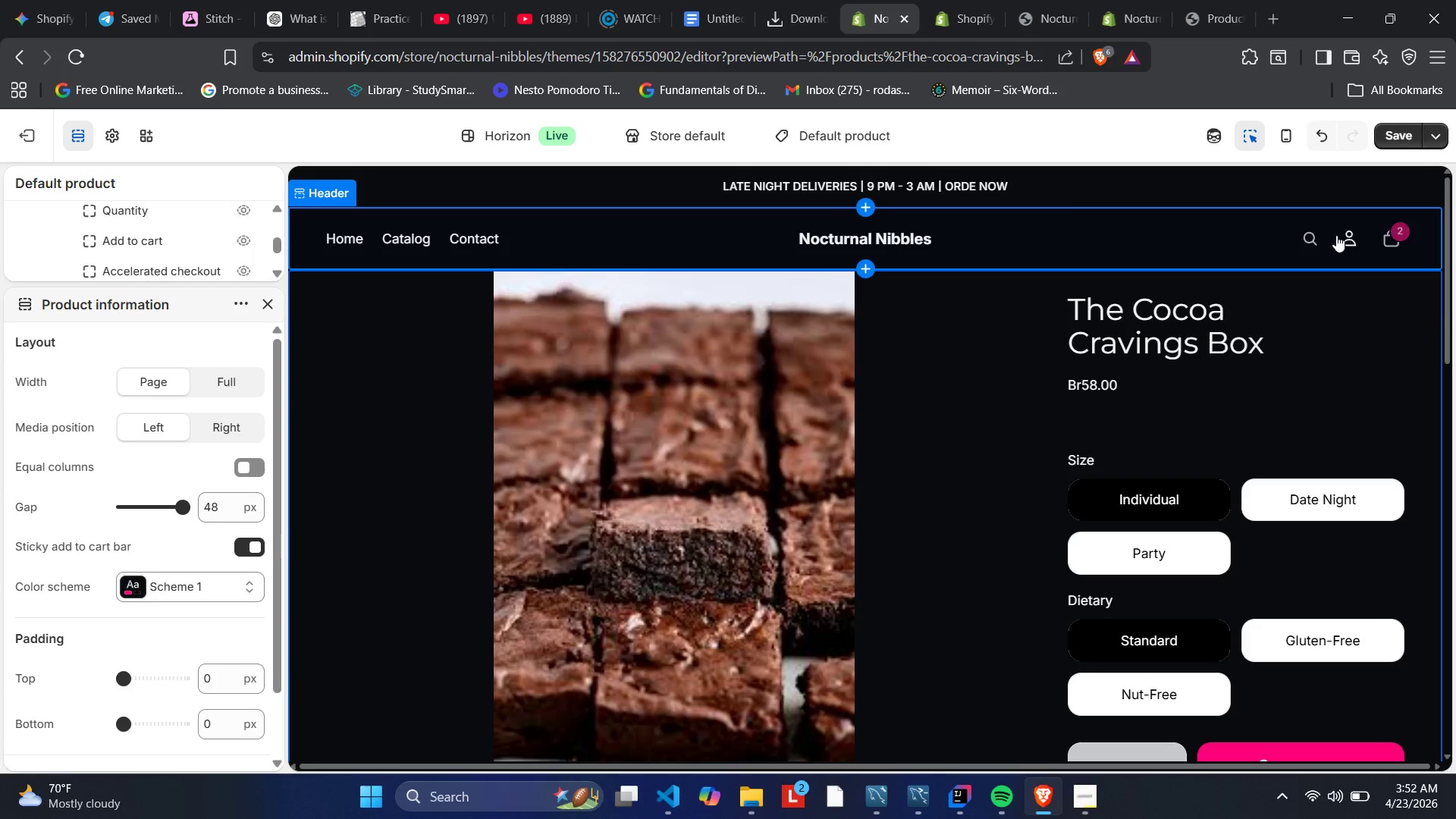 
wait(7.53)
 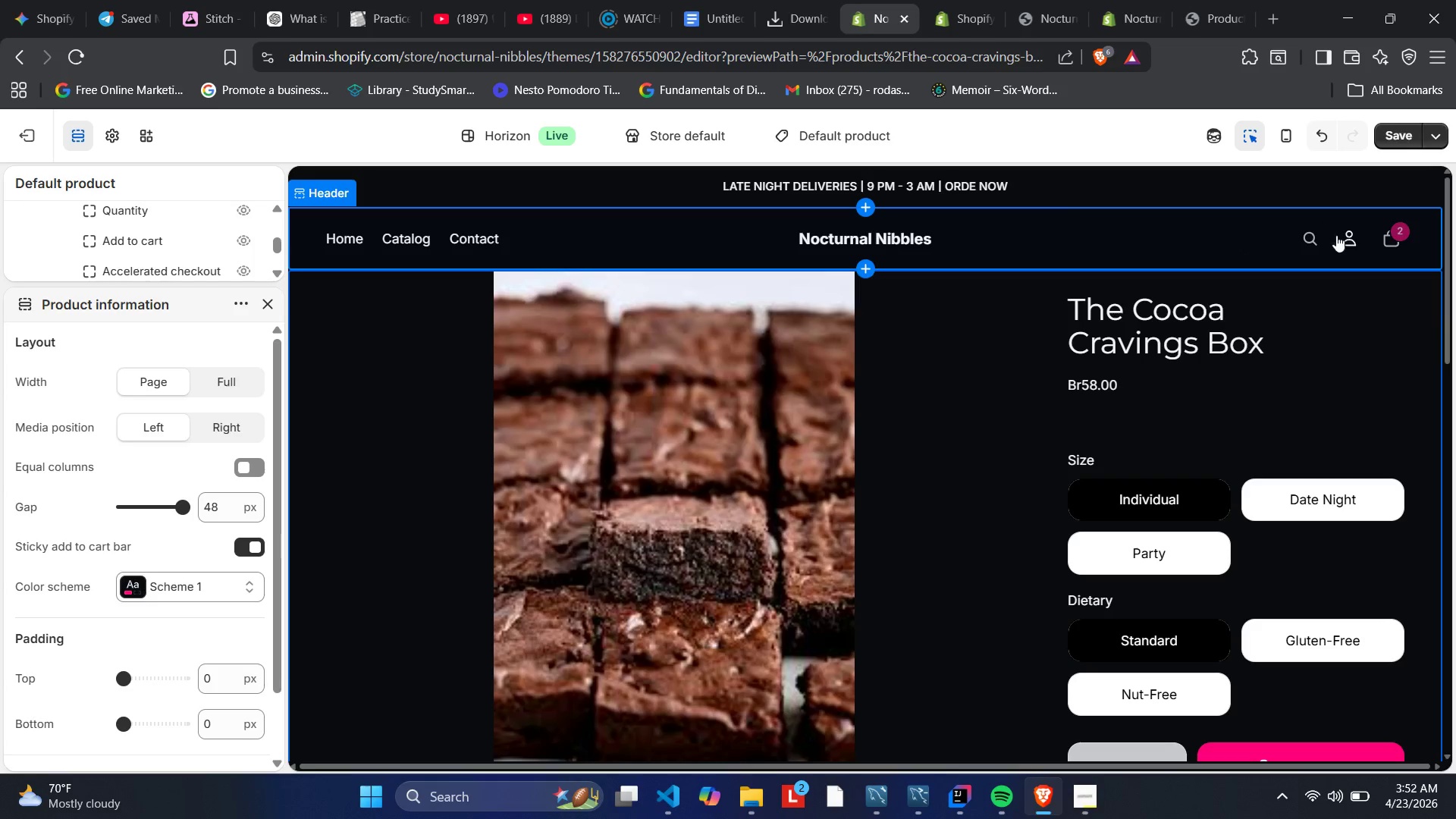 
left_click([1398, 223])
 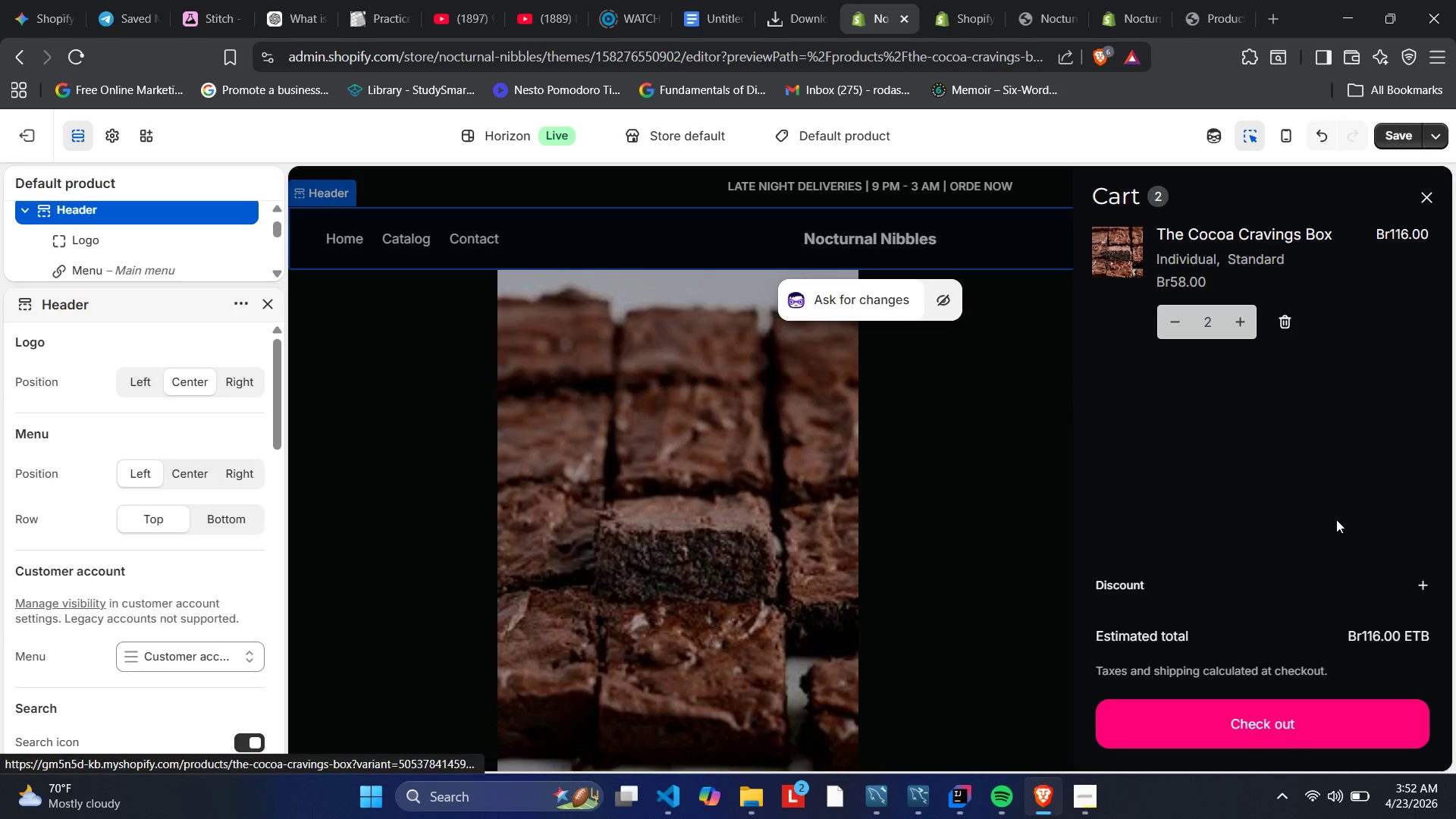 
left_click([1311, 740])
 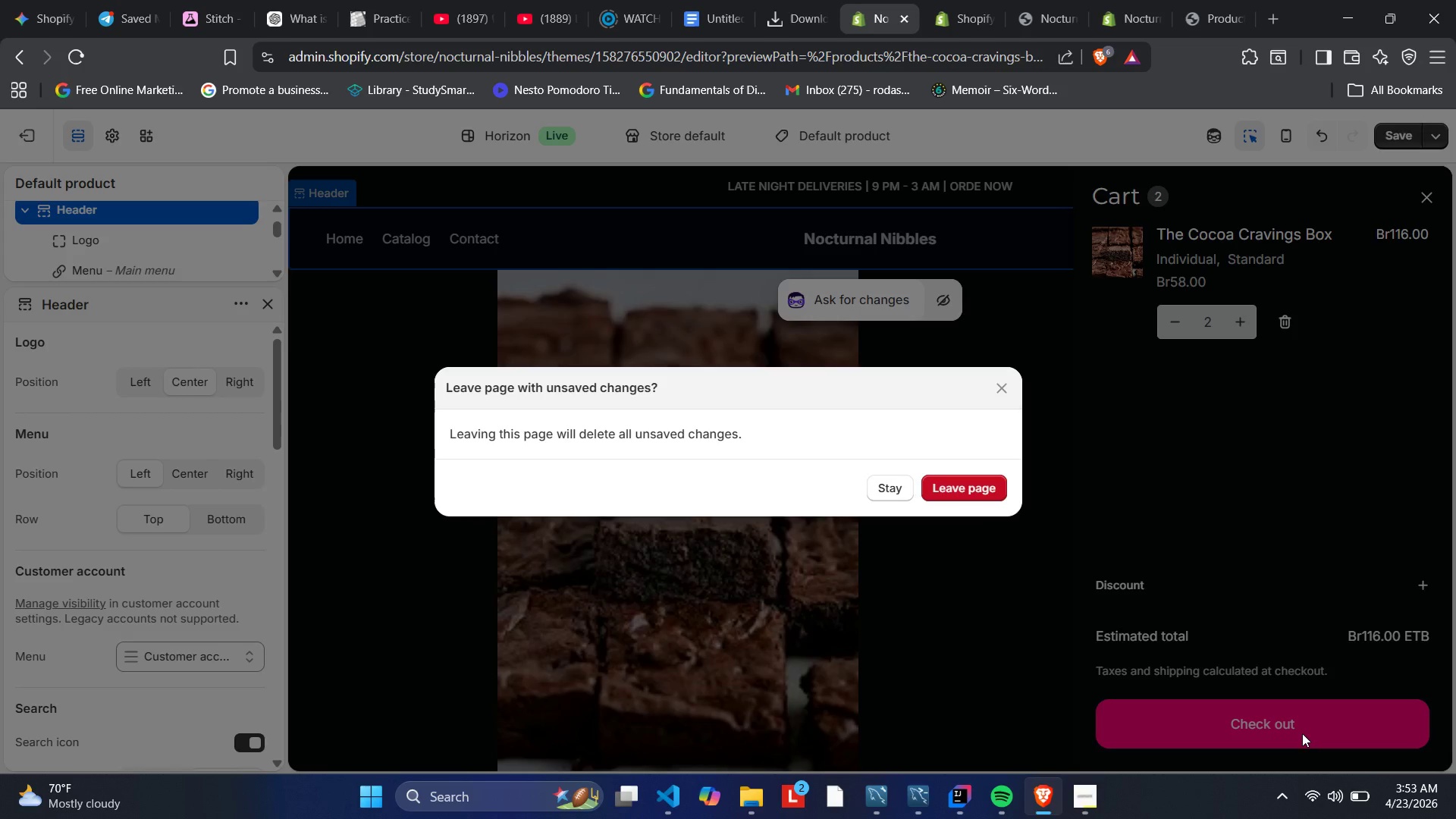 
wait(74.81)
 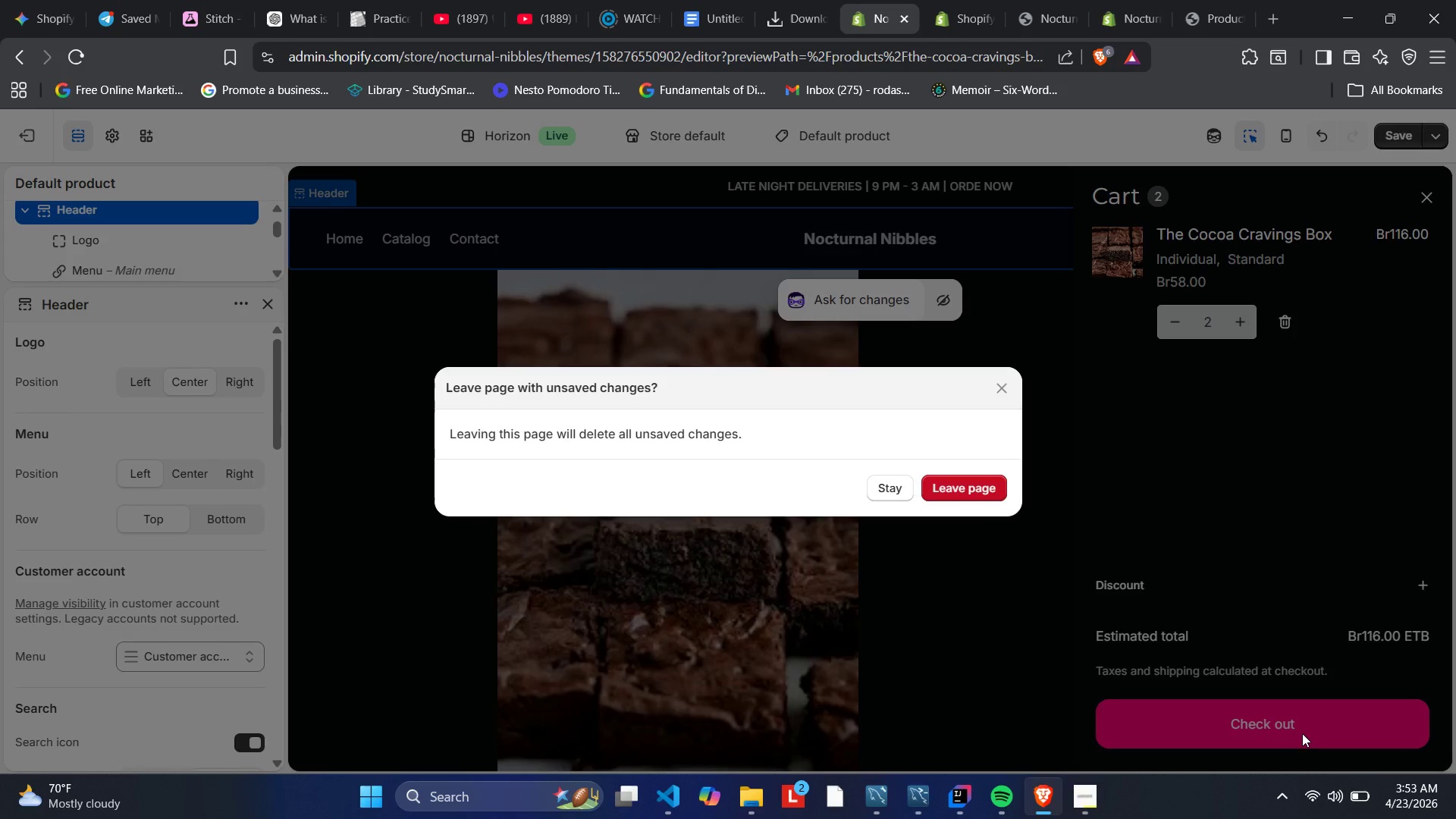 
left_click([985, 496])
 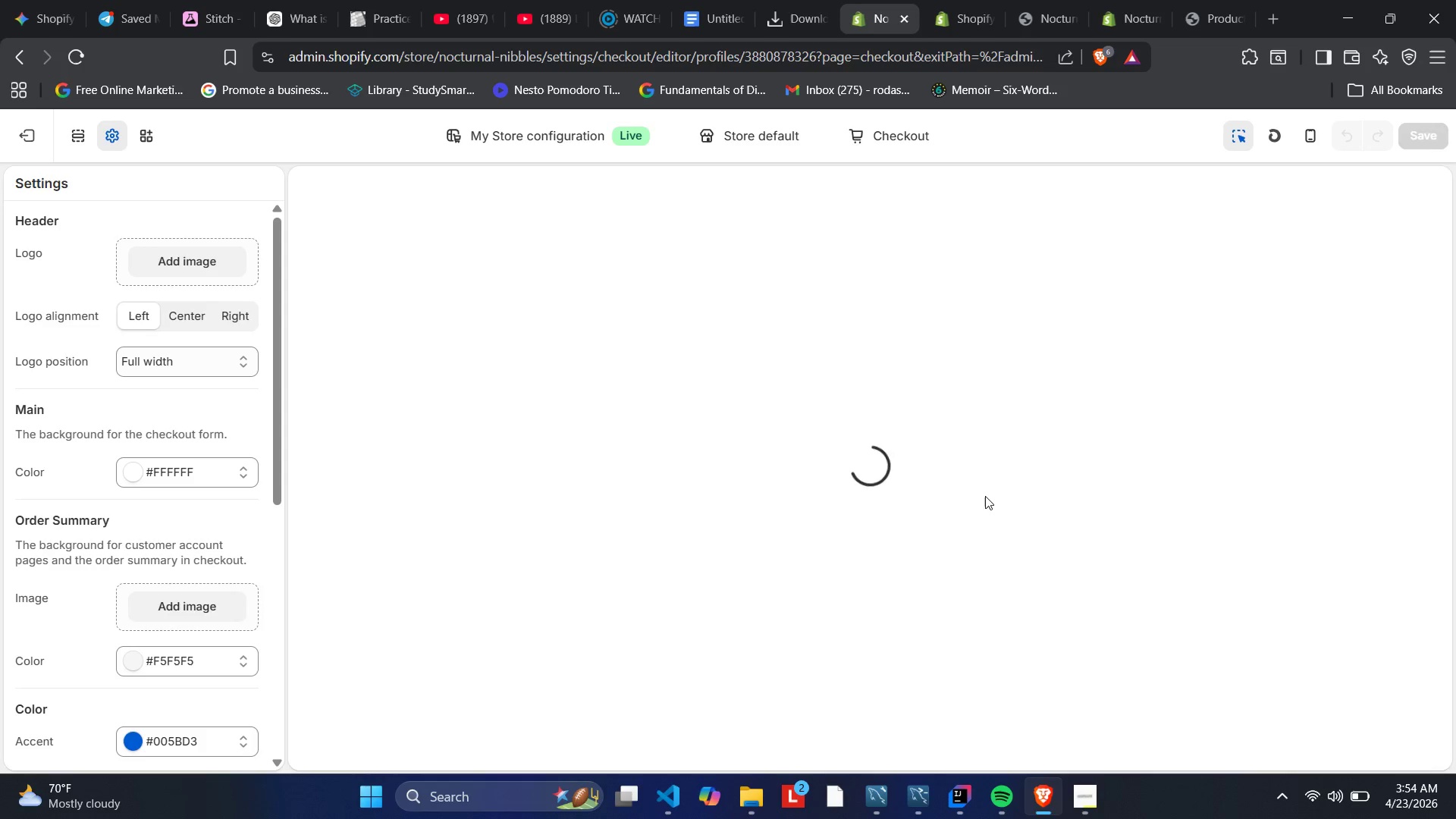 
wait(14.77)
 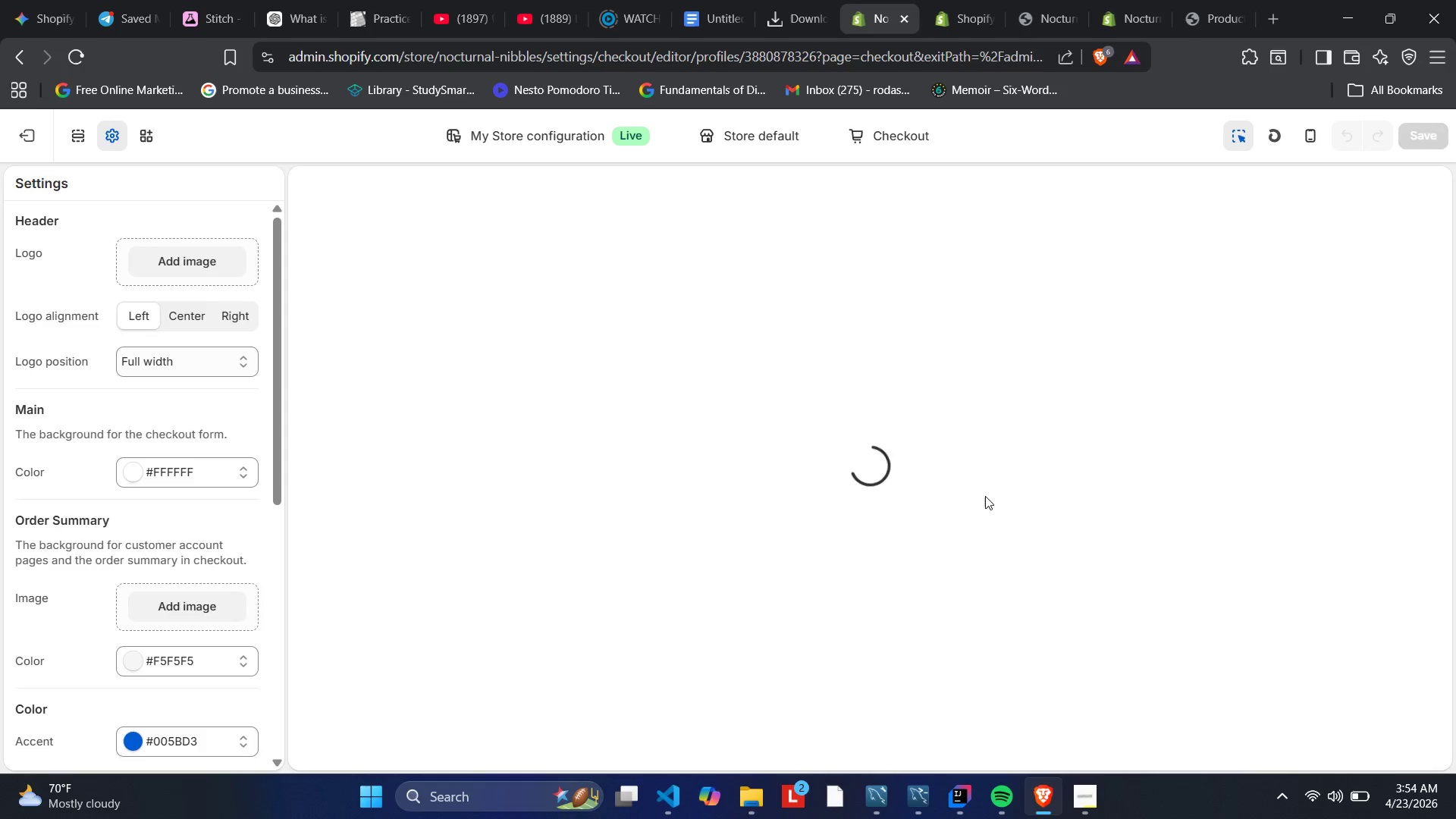 
left_click([716, 143])
 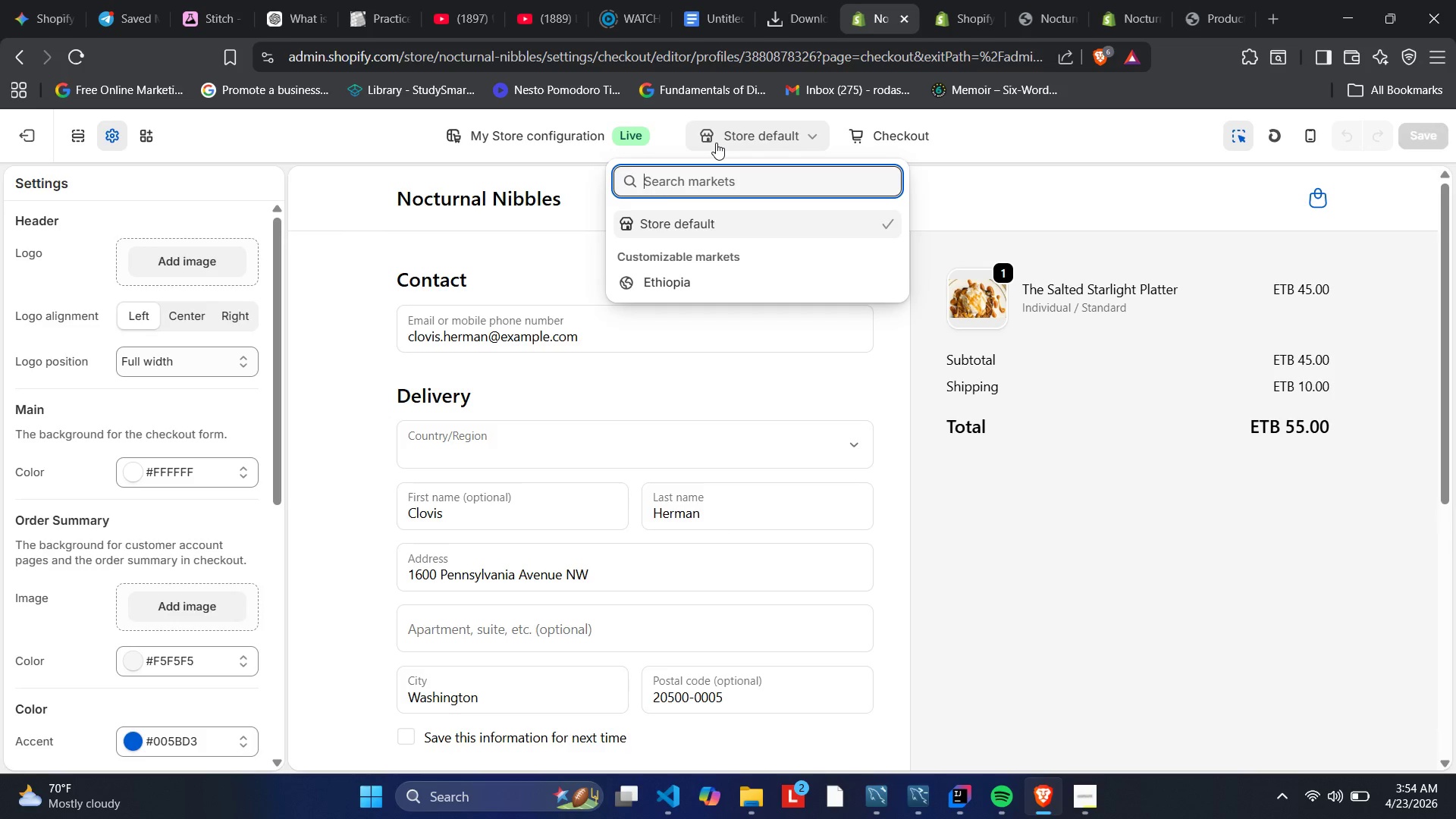 
left_click([716, 143])
 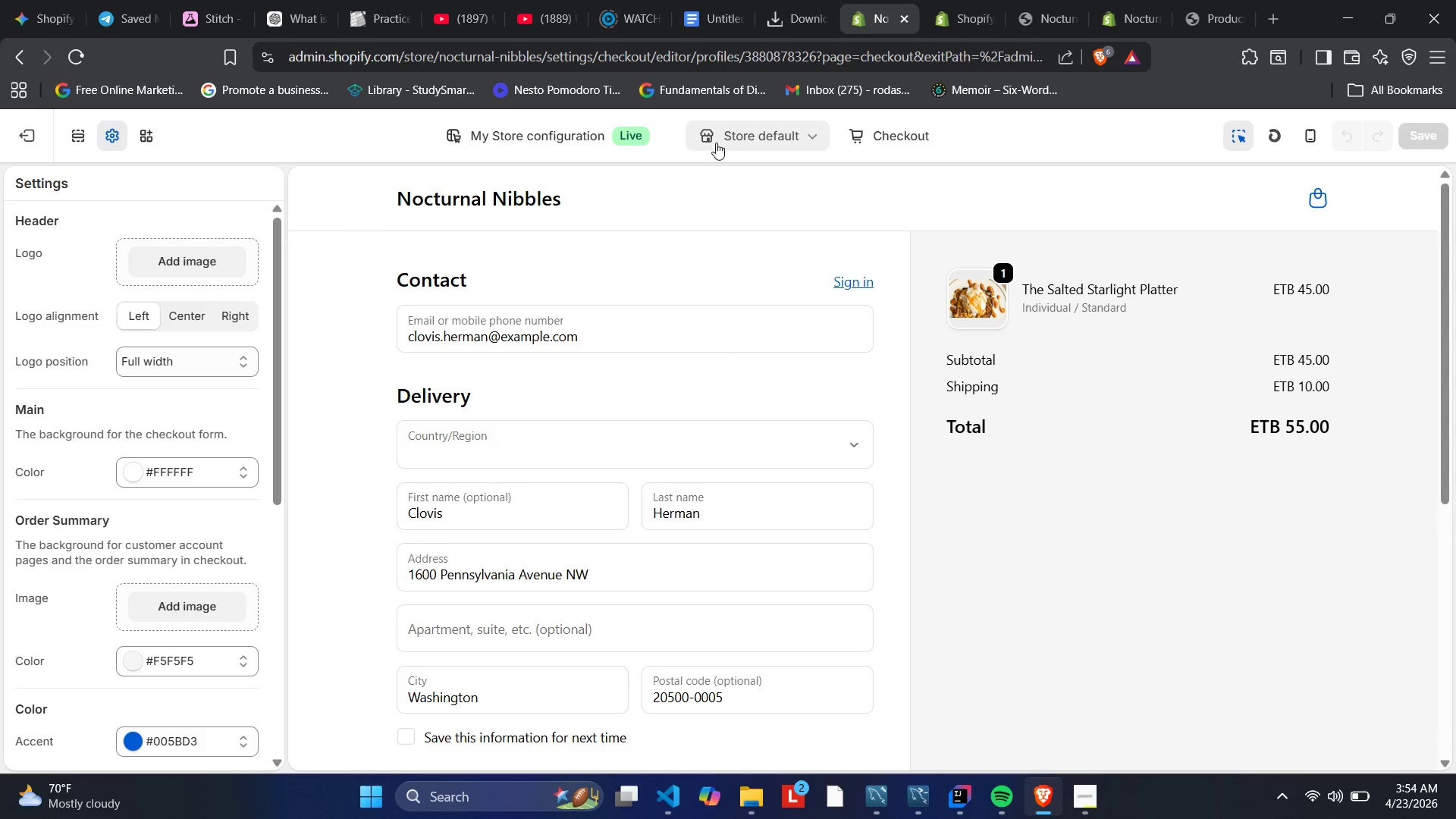 
wait(7.98)
 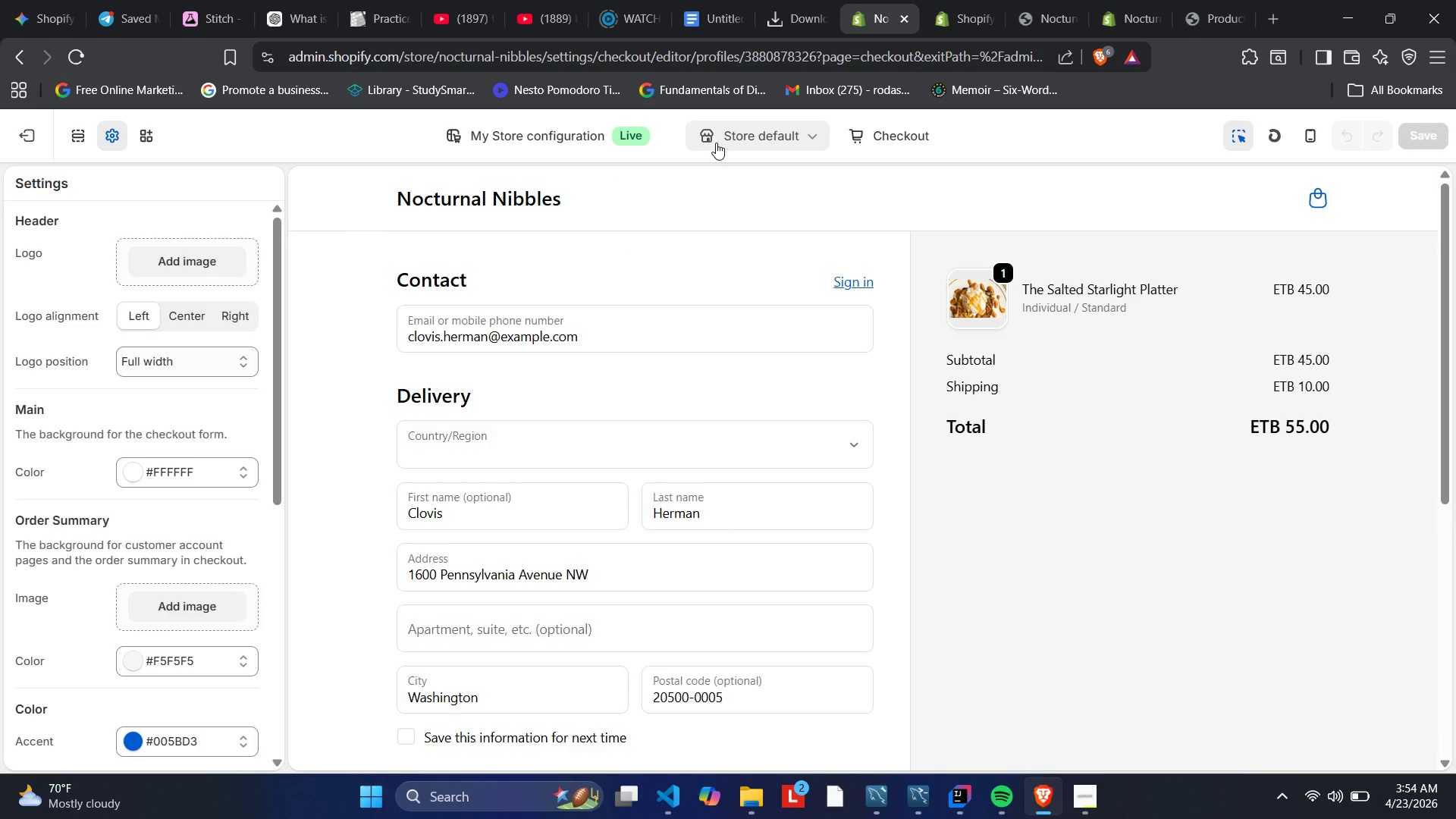 
mouse_move([1261, 133])
 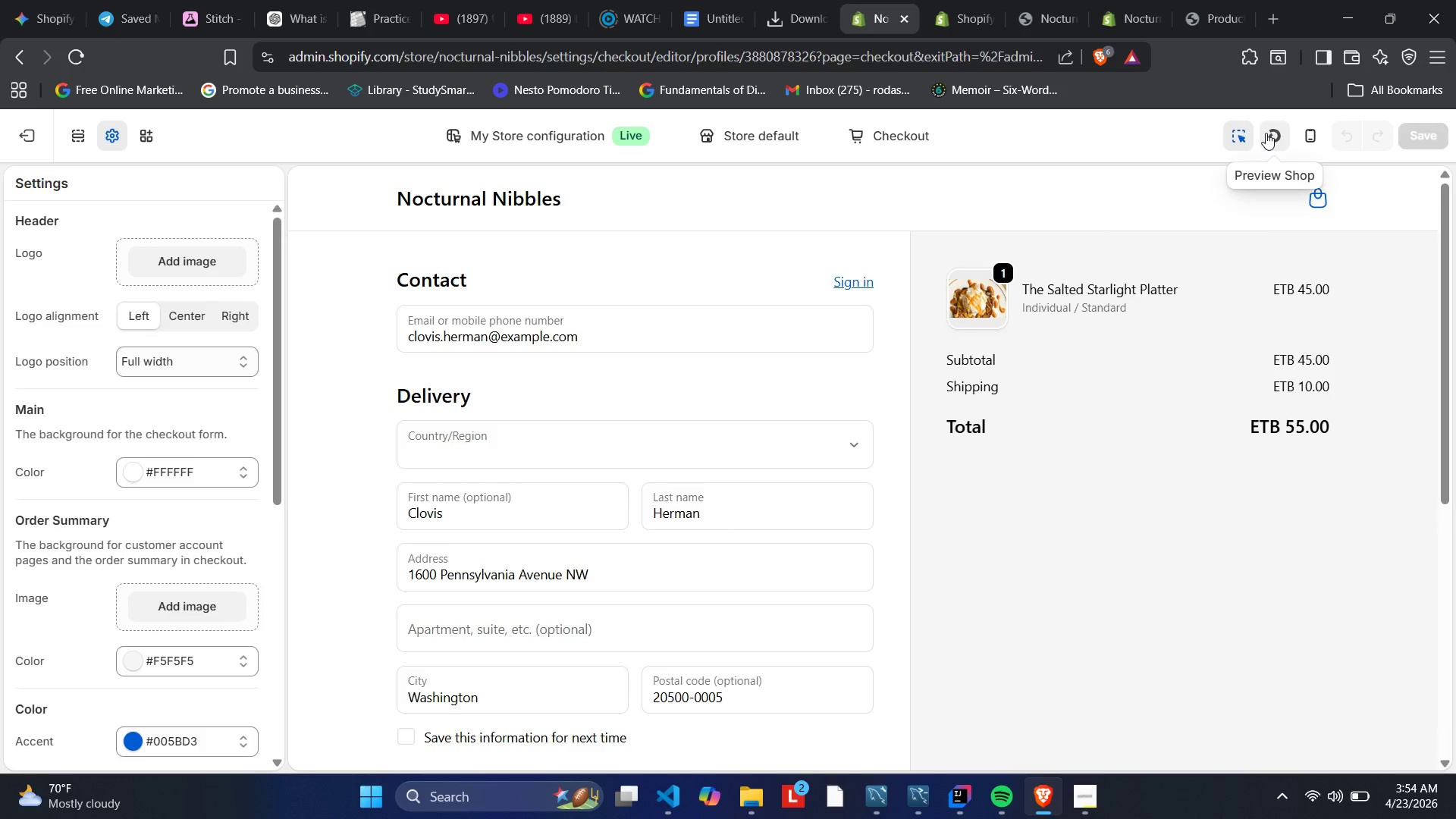 
mouse_move([1279, 137])
 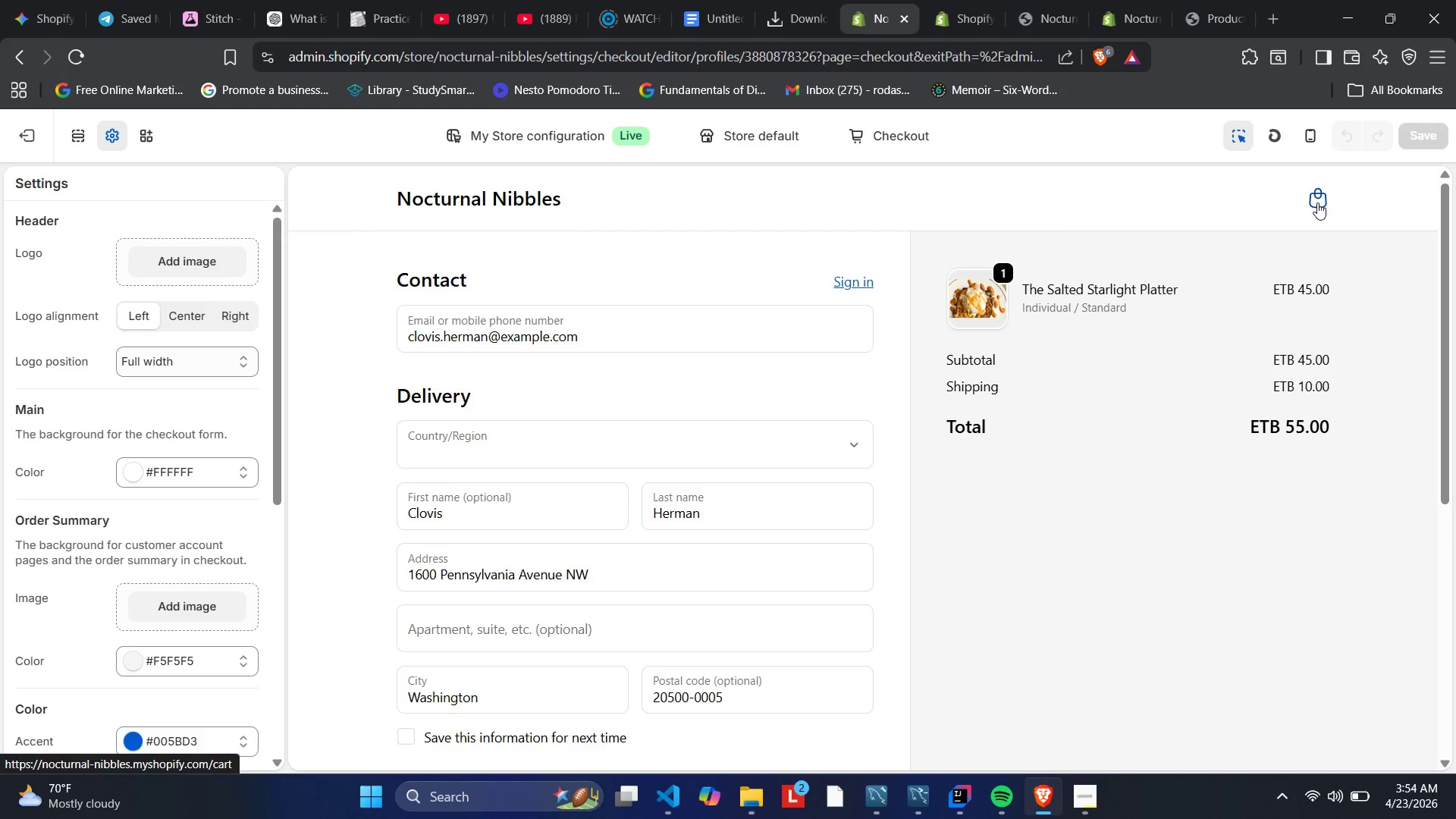 
wait(33.52)
 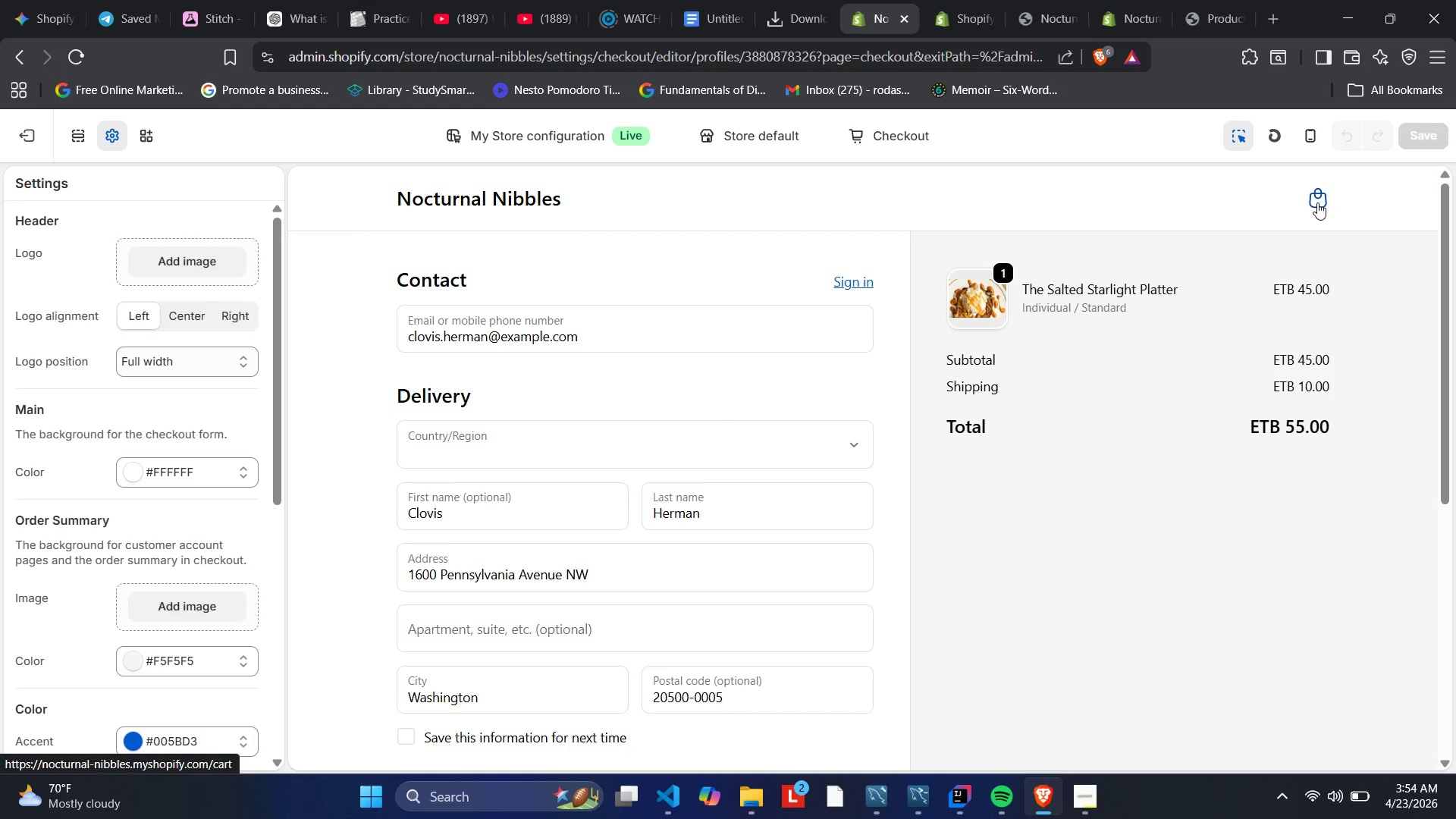 
scroll: coordinate [1075, 818], scroll_direction: up, amount: 3.0
 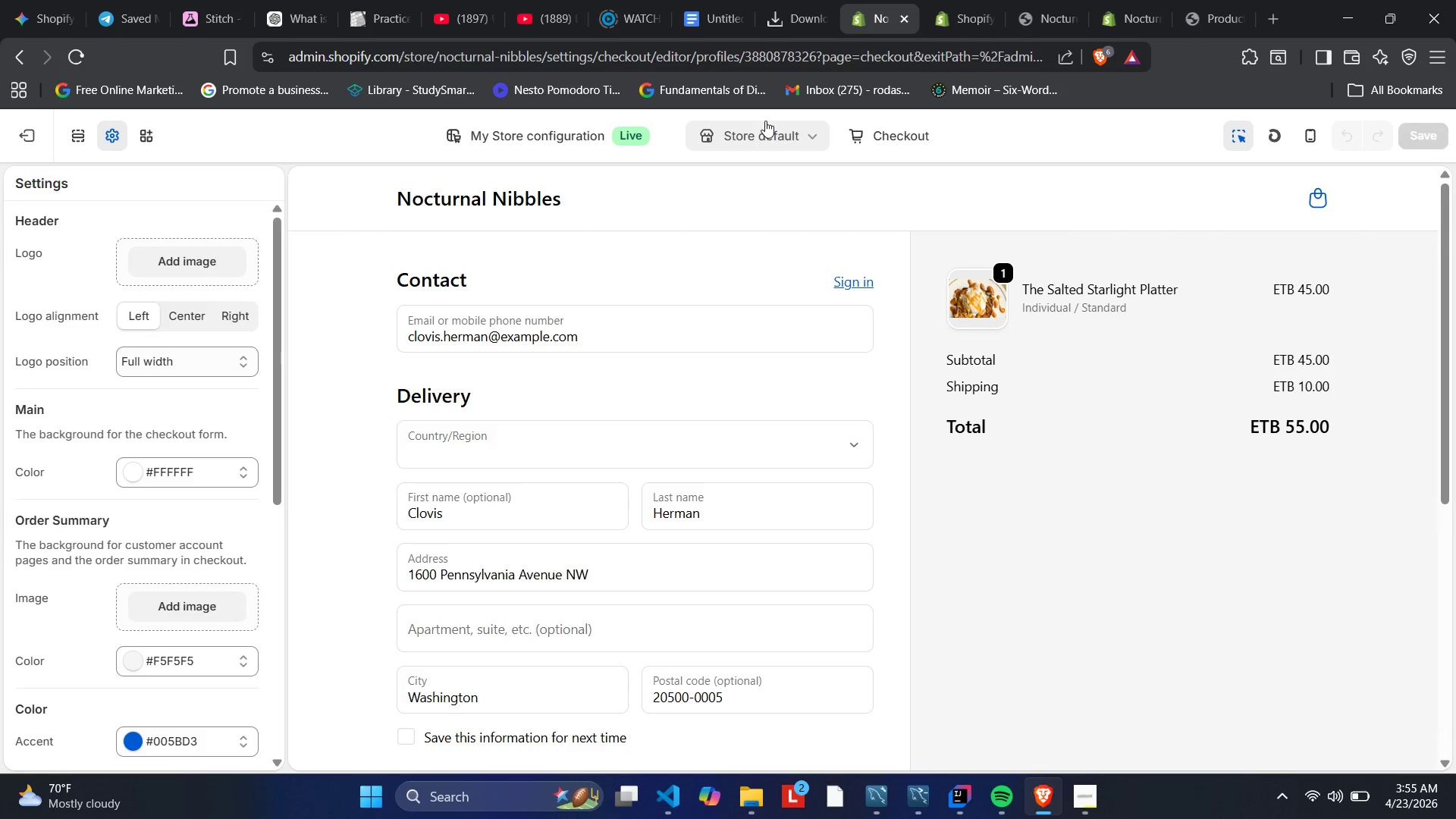 
left_click([557, 145])
 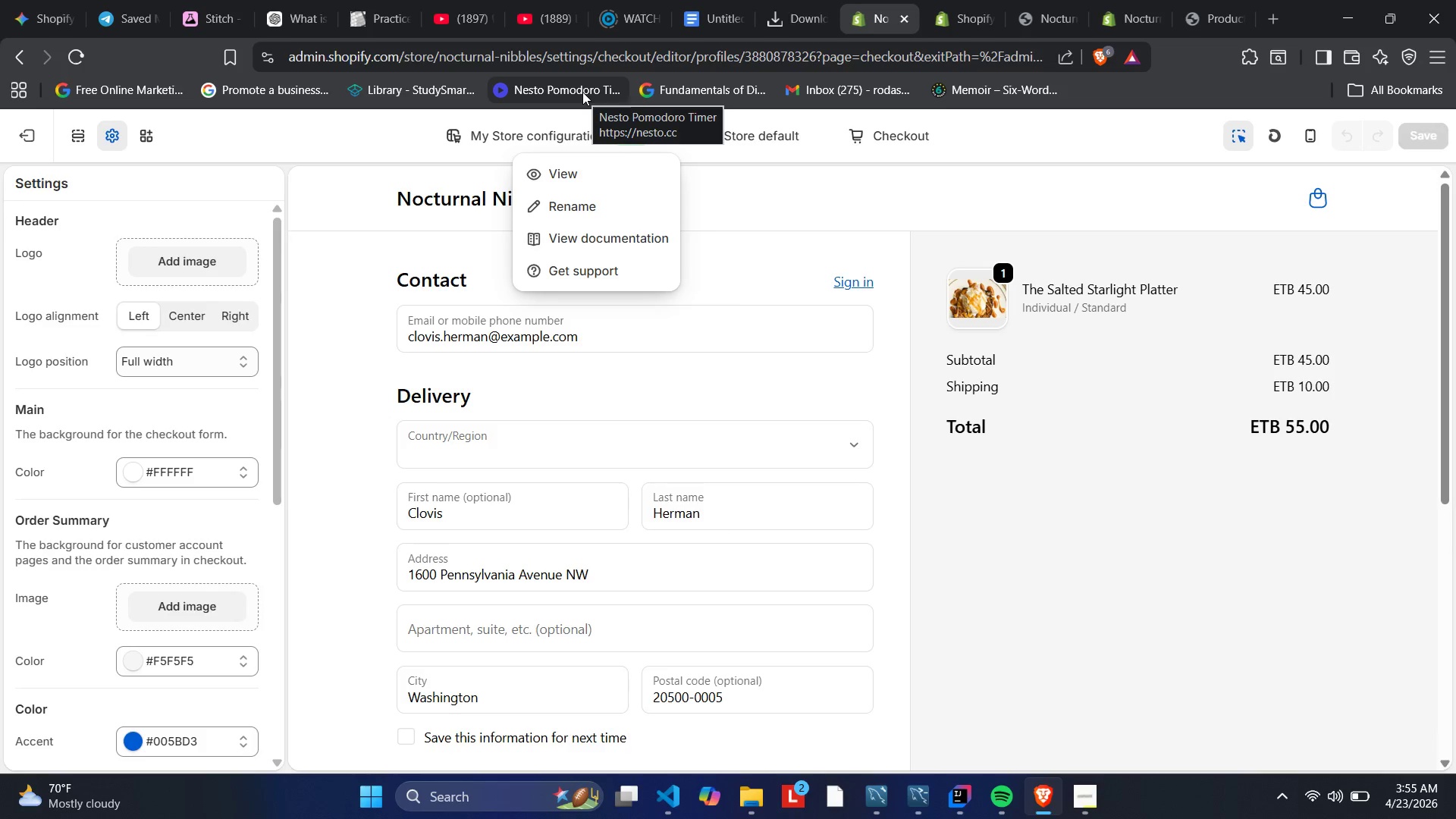 
wait(17.56)
 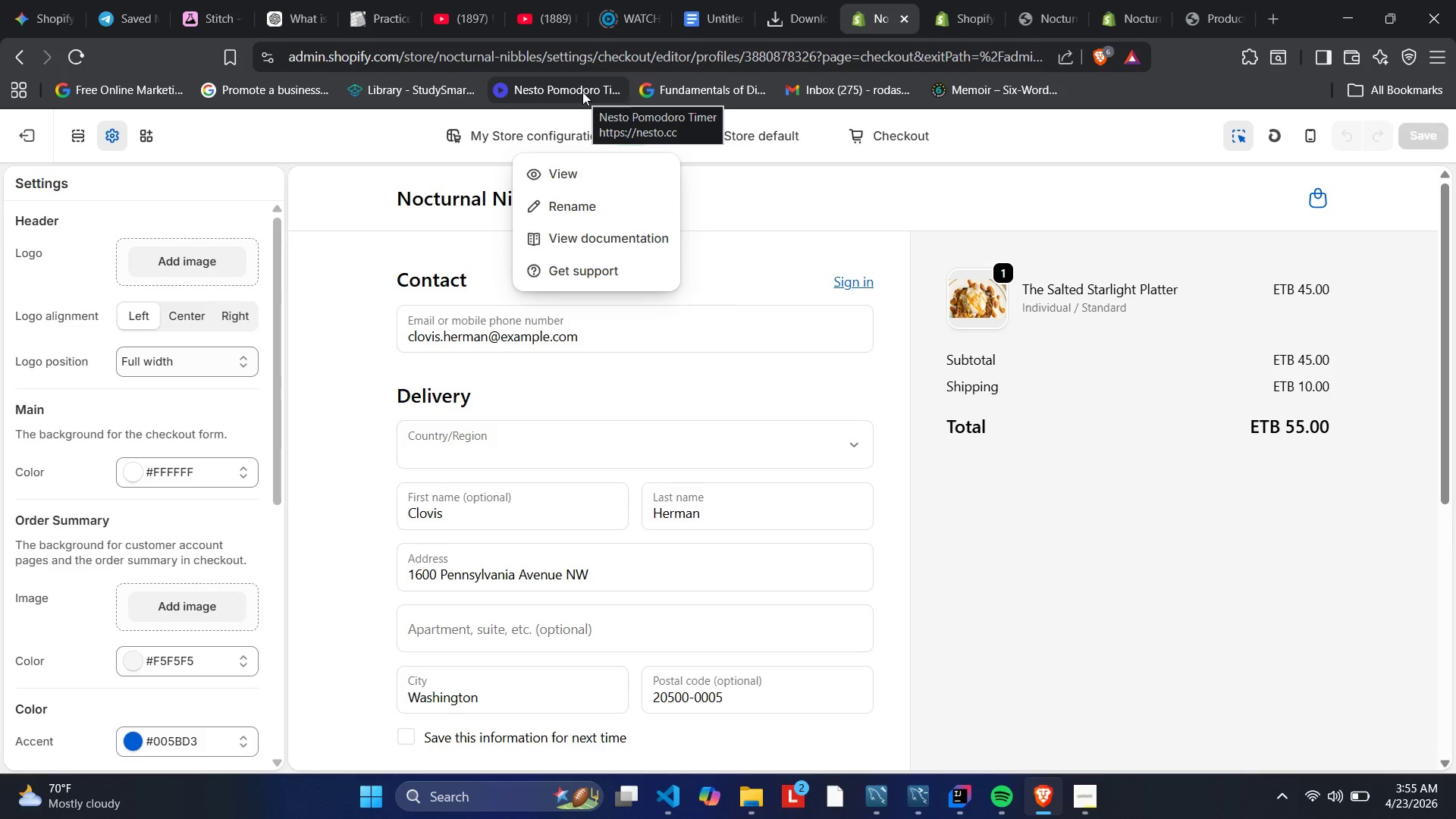 
left_click([962, 180])
 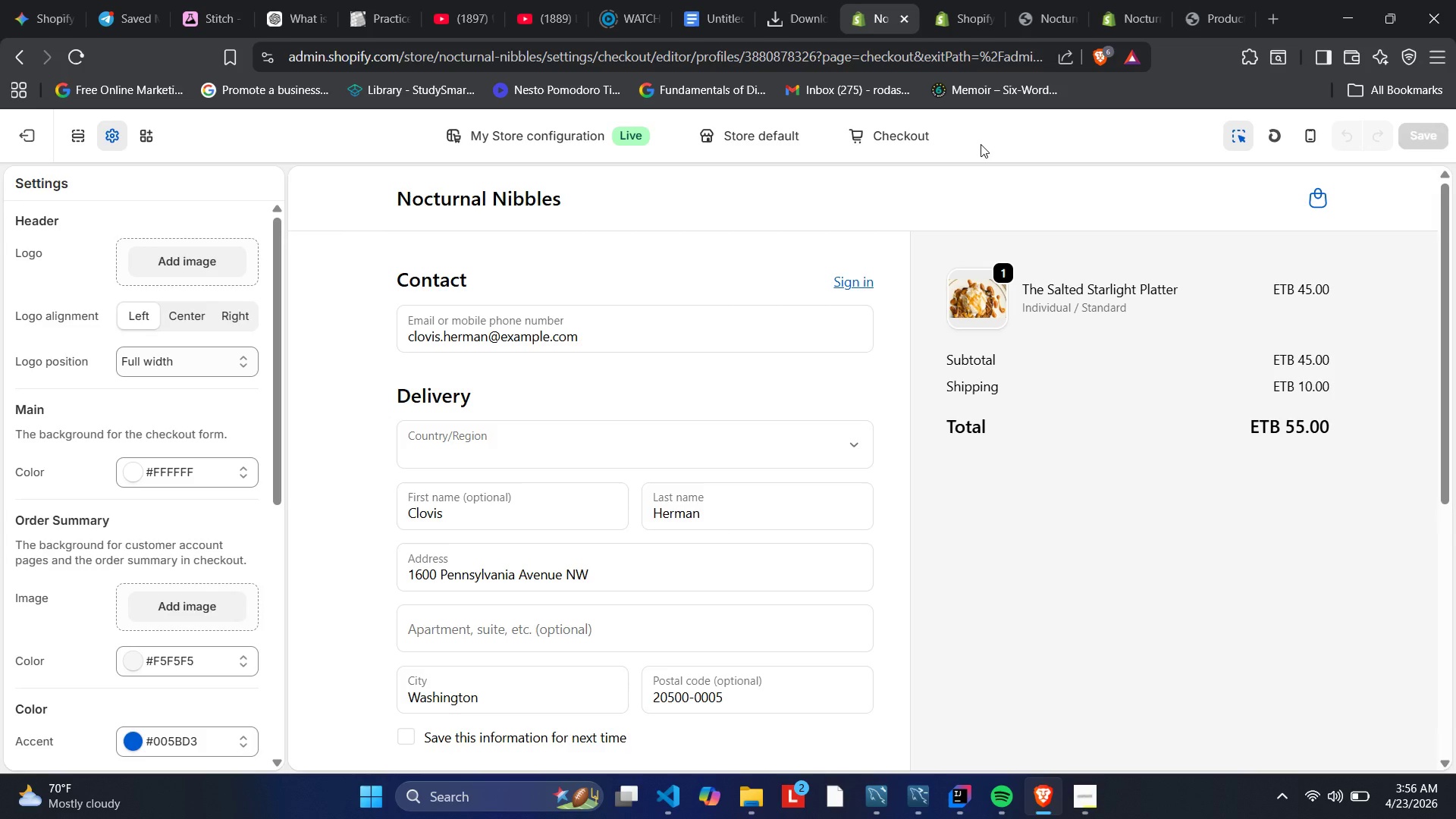 
wait(53.72)
 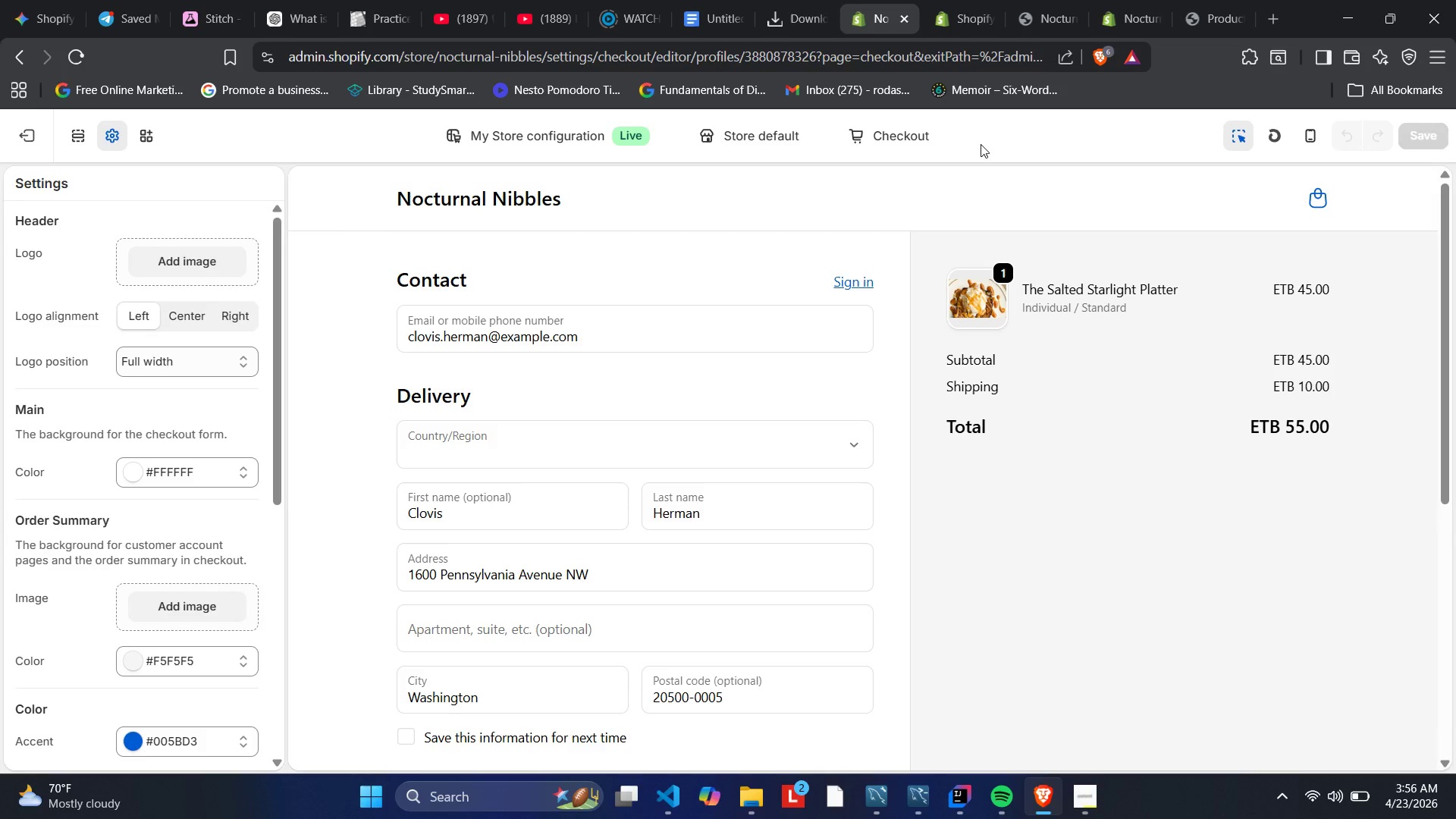 
left_click([26, 130])
 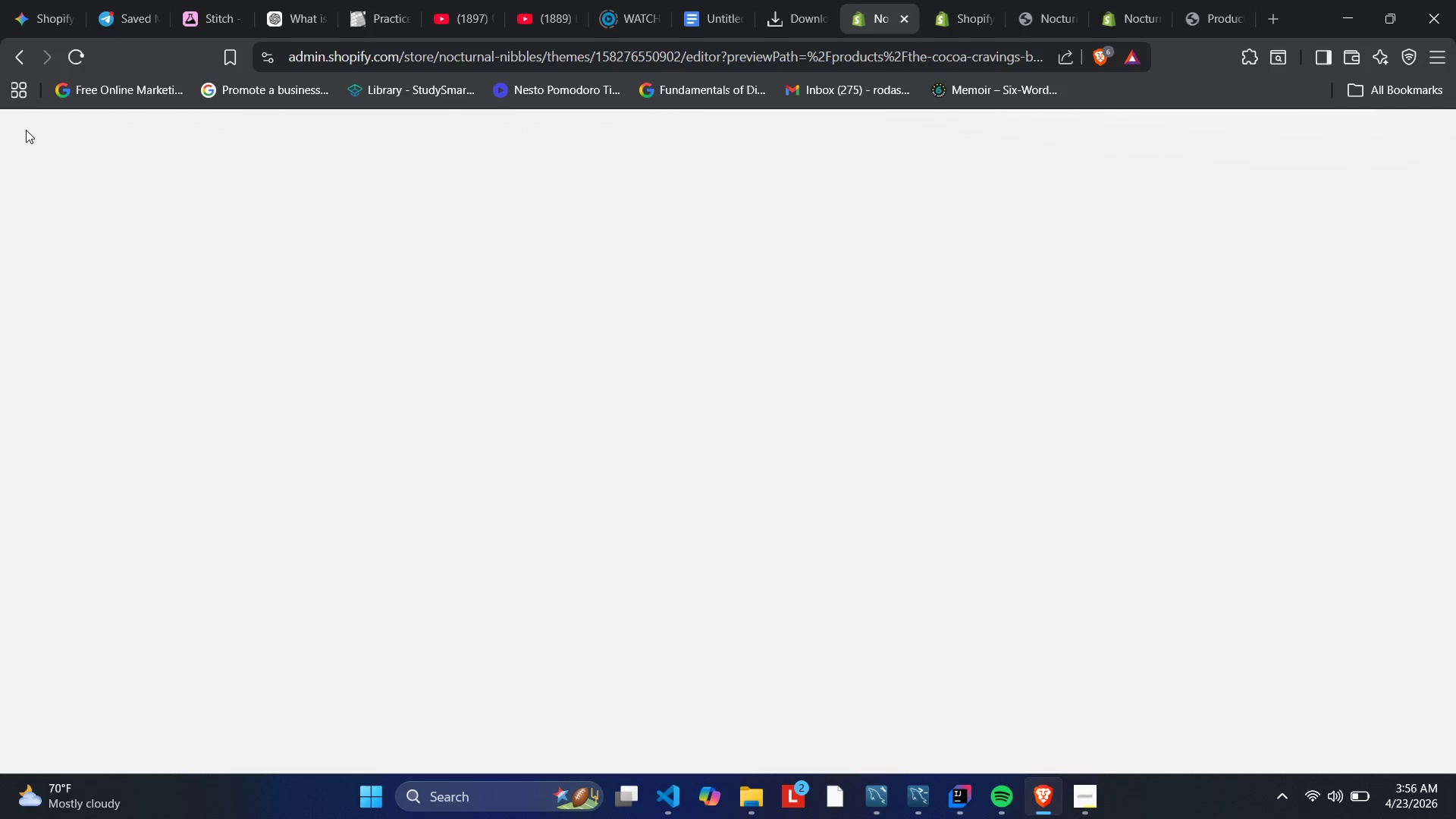 
wait(11.3)
 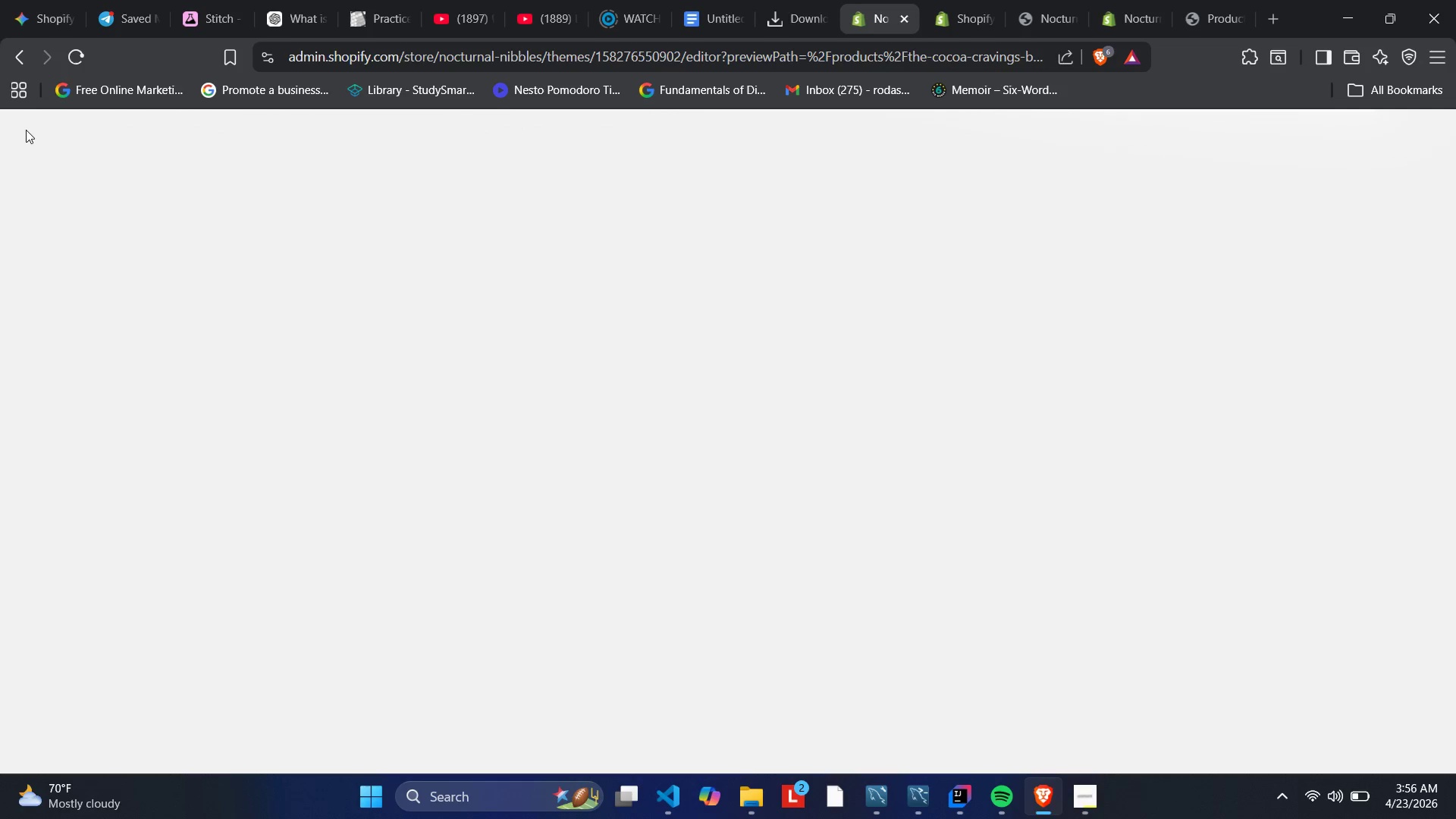 
left_click([835, 142])
 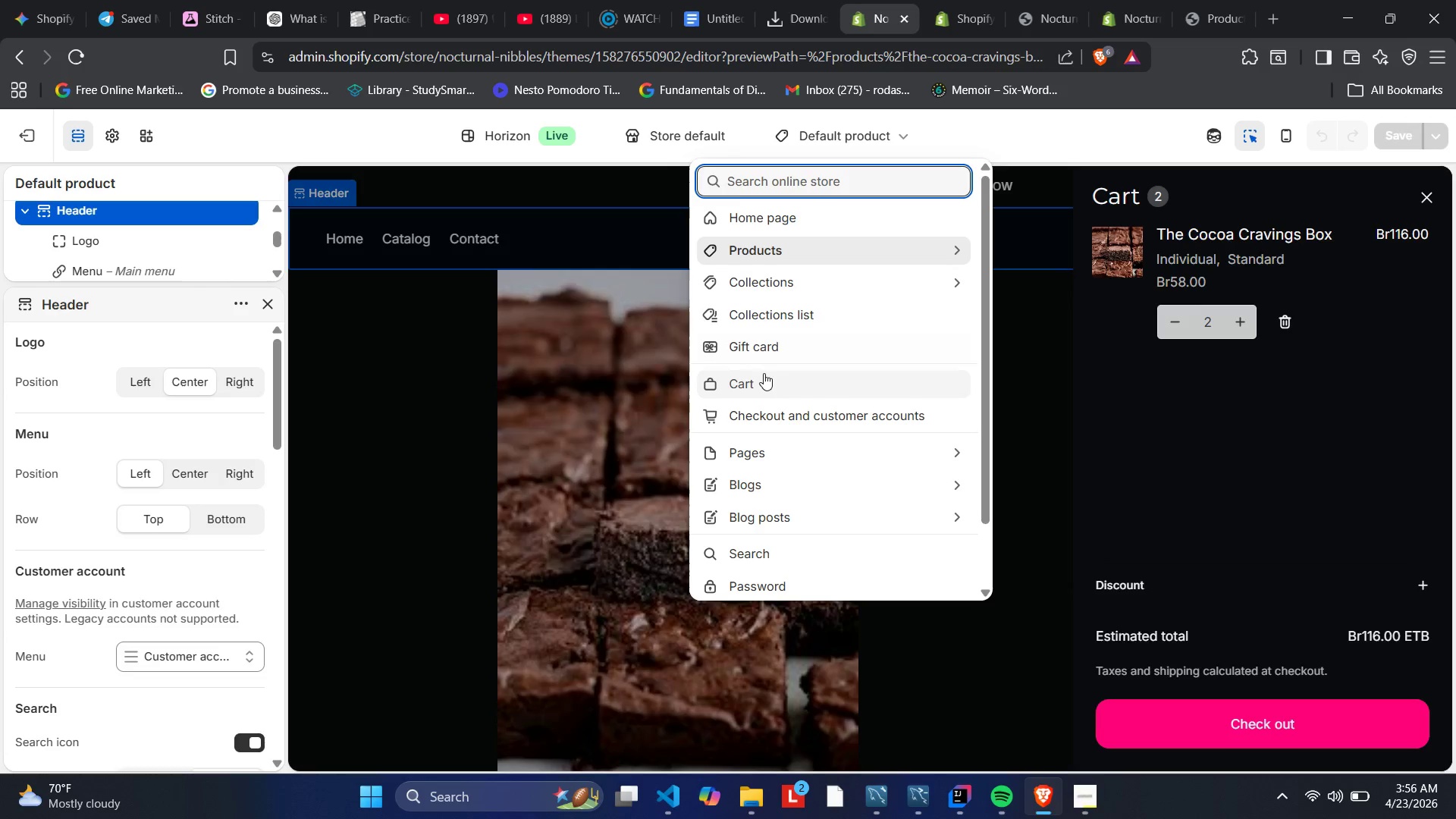 
left_click([777, 391])
 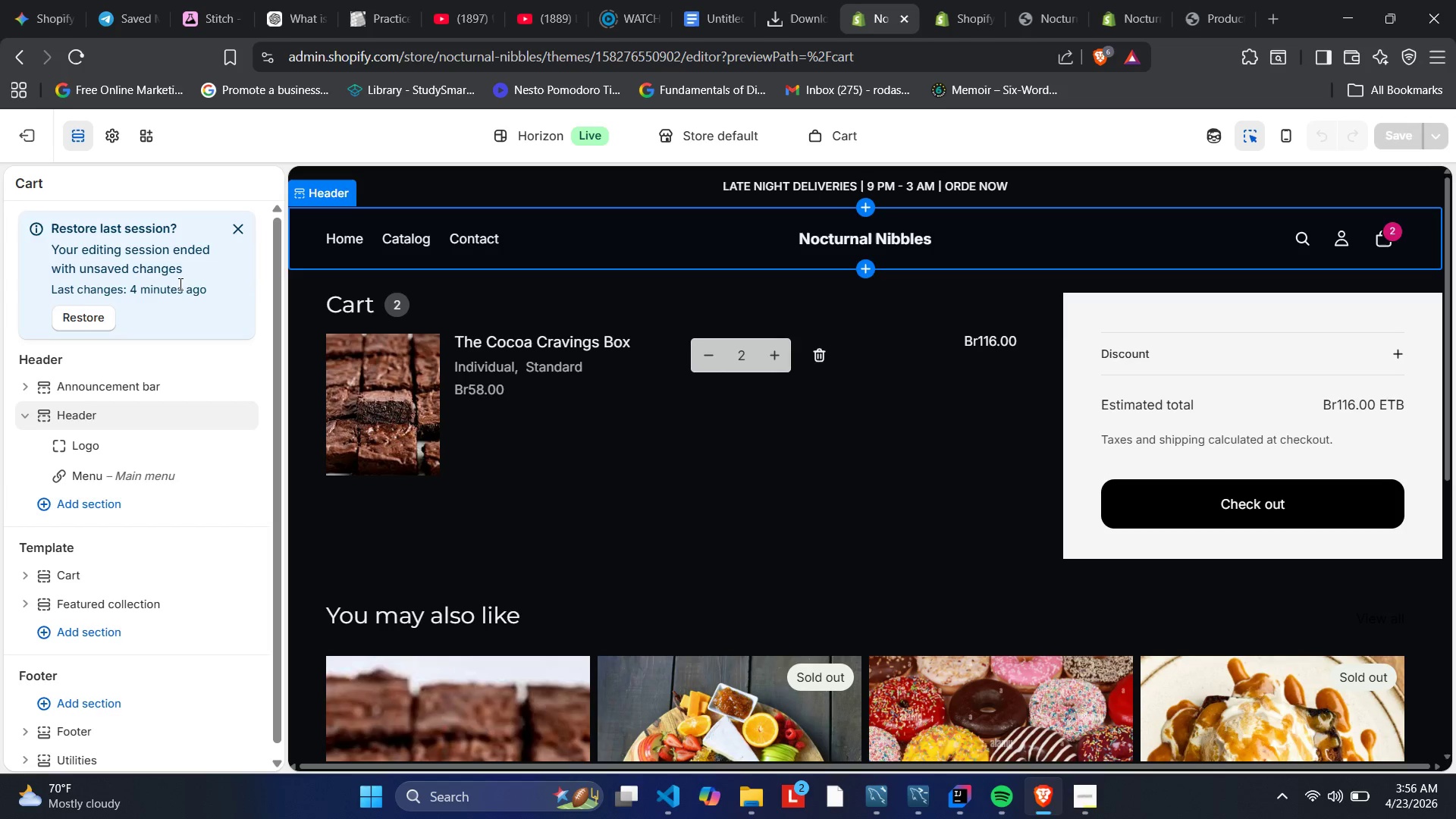 
wait(30.92)
 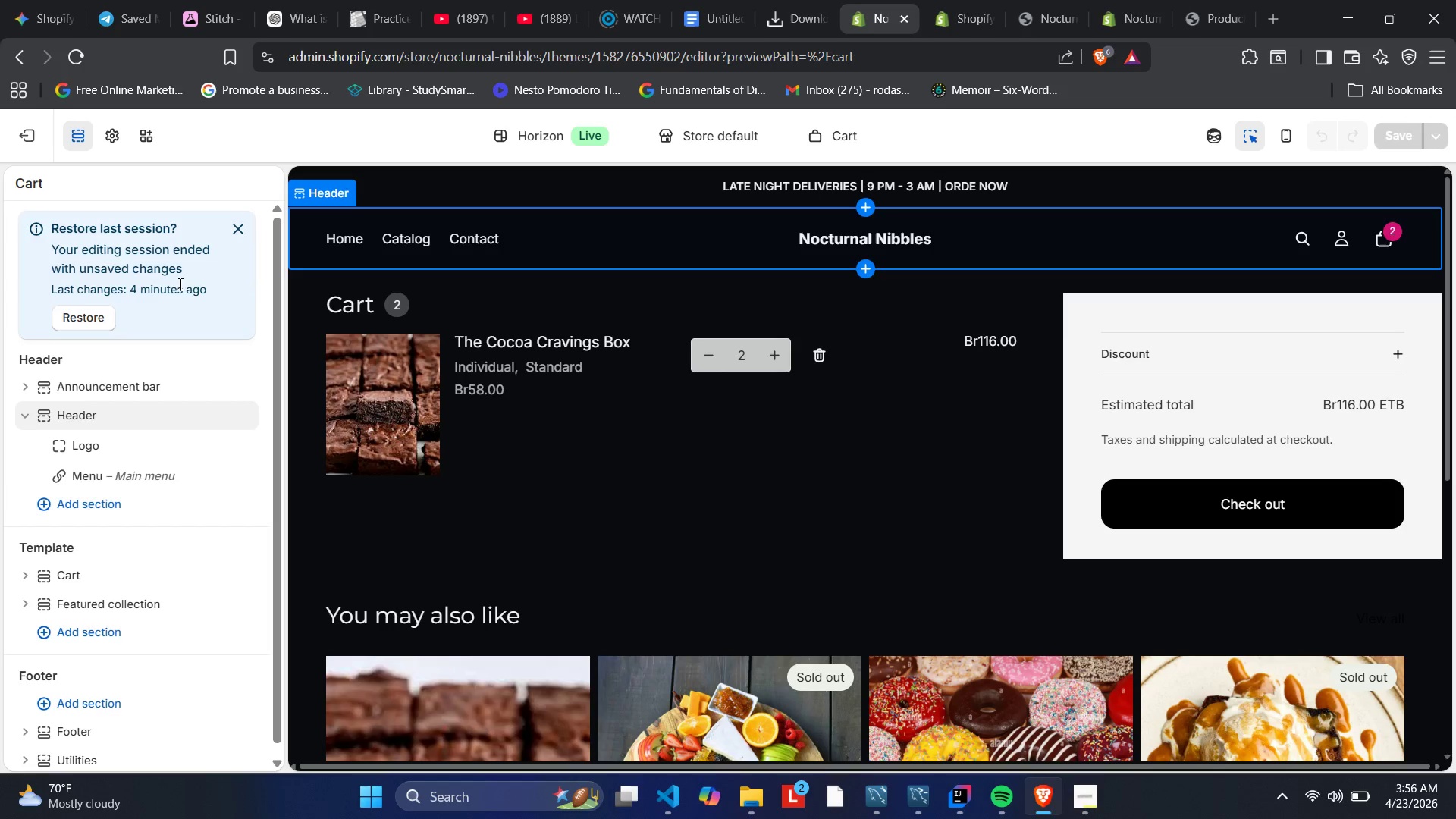 
left_click([233, 235])
 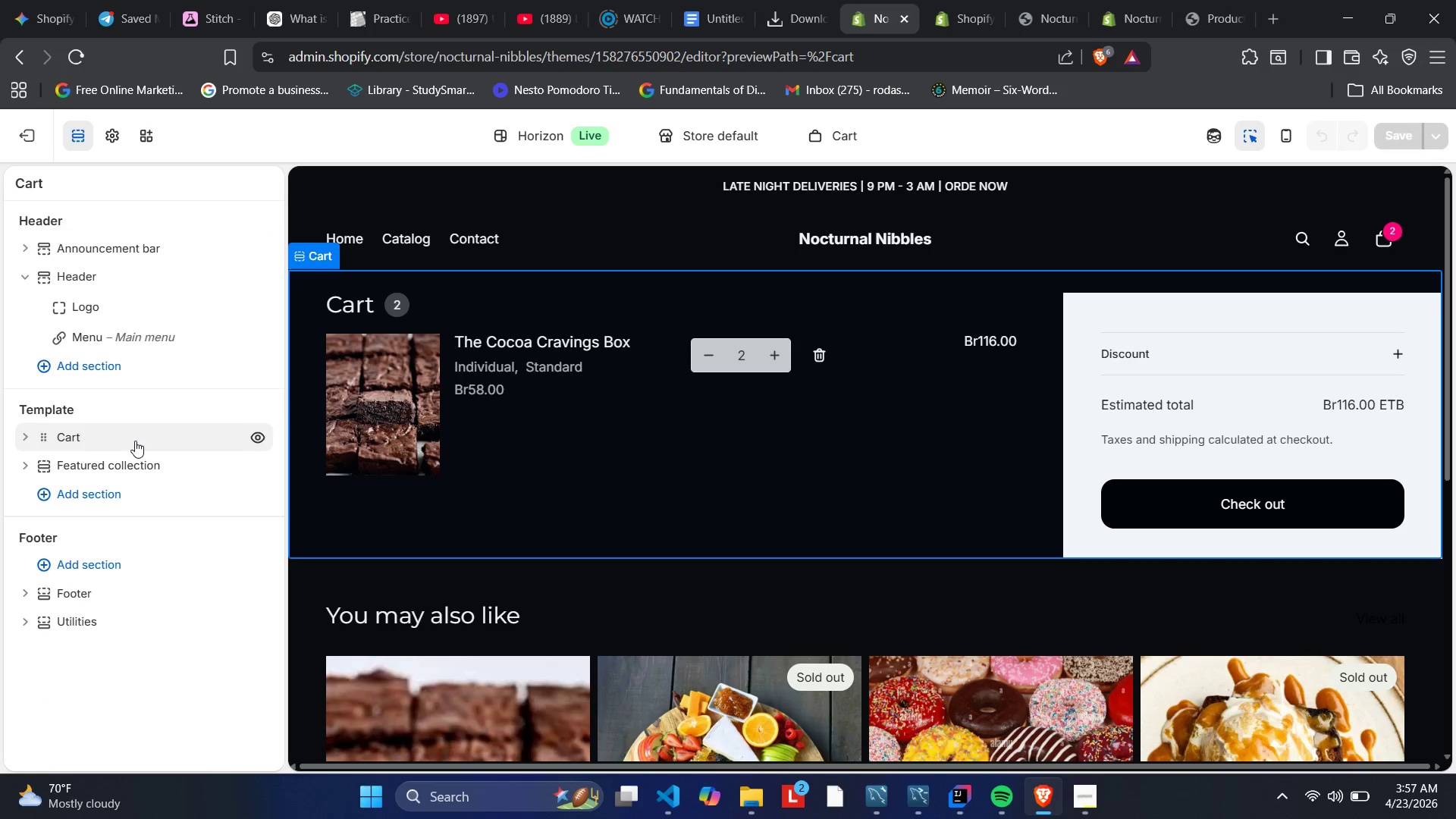 
wait(12.95)
 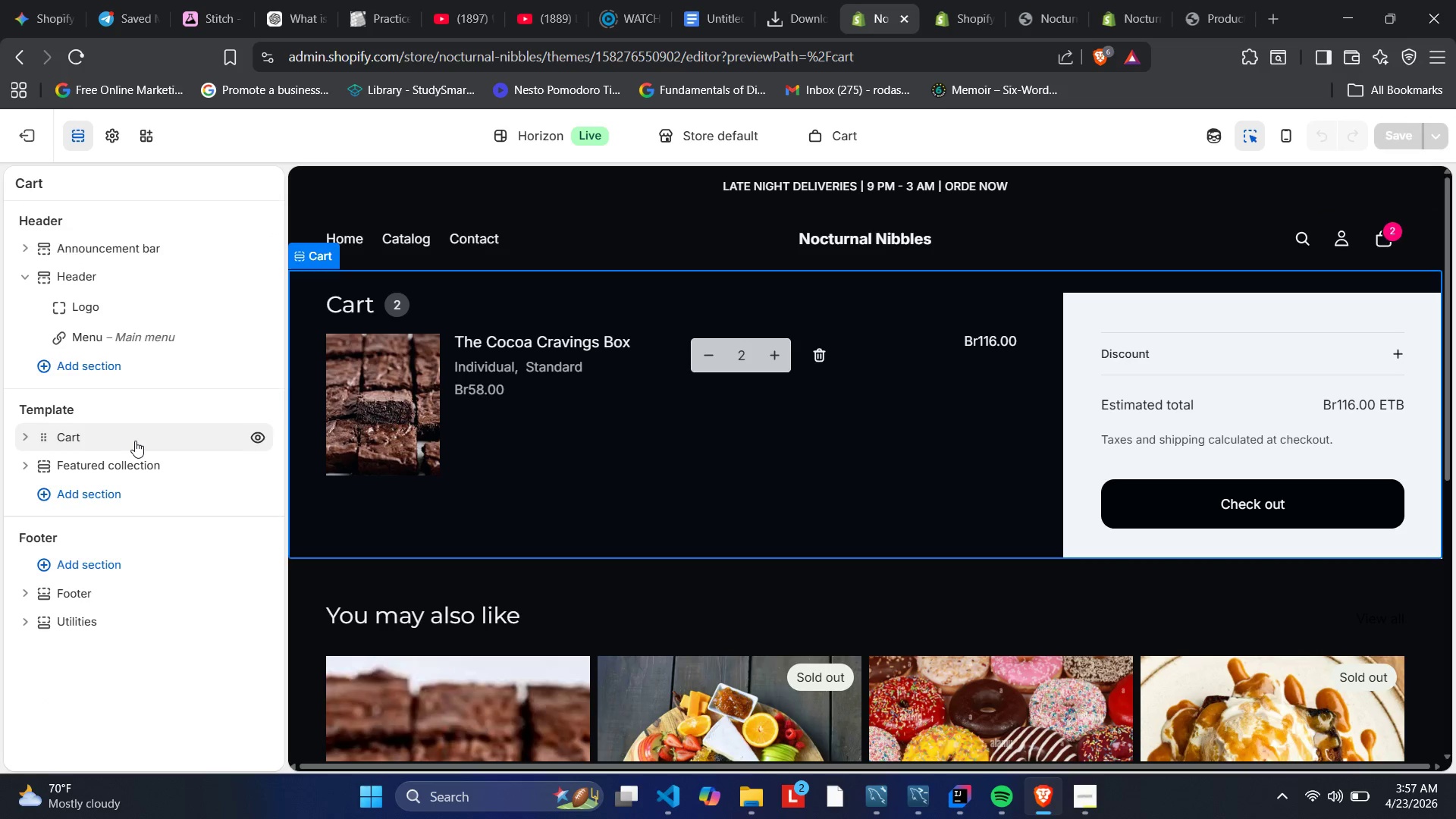 
scroll: coordinate [133, 510], scroll_direction: down, amount: 1.0
 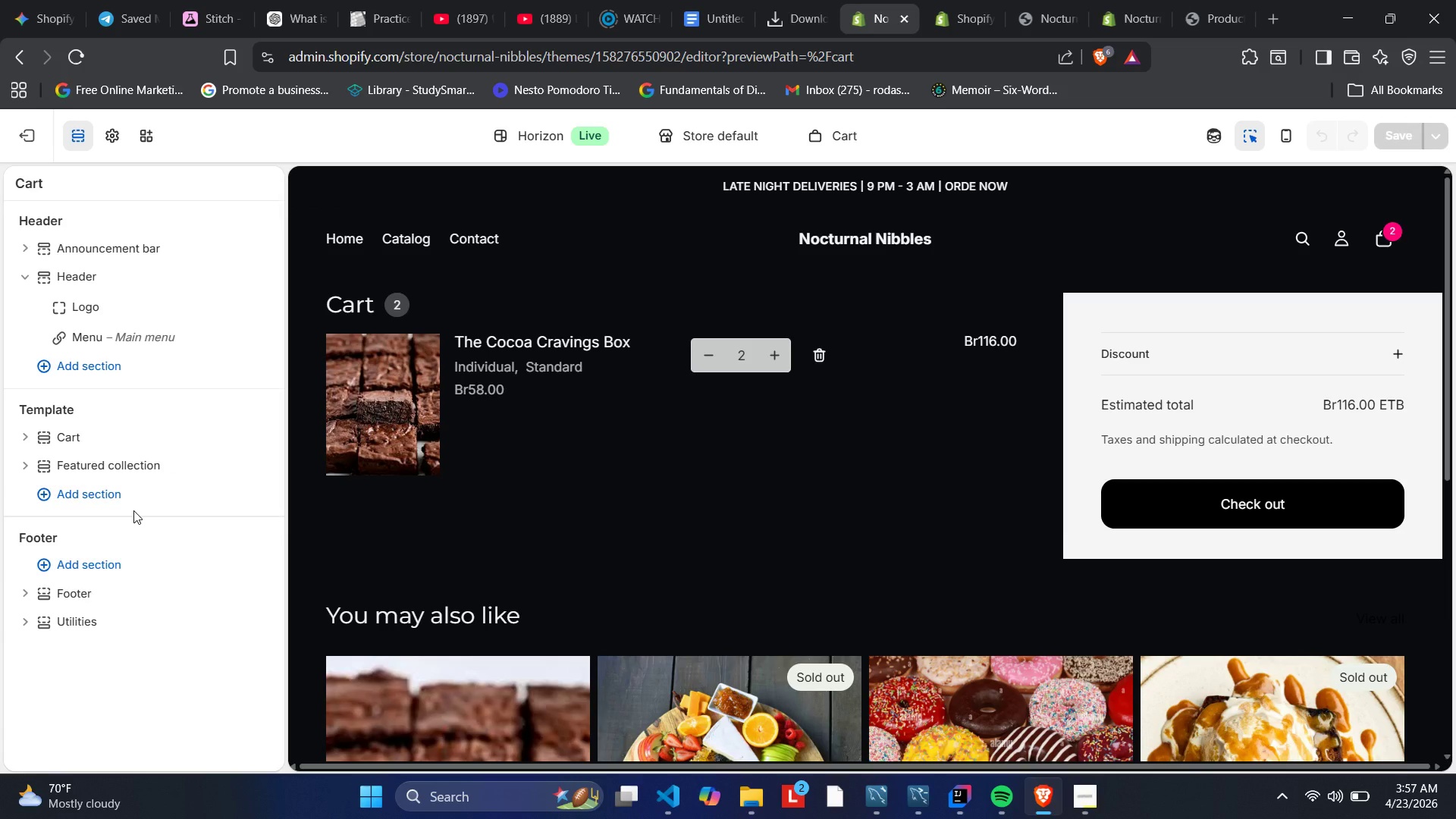 
scroll: coordinate [133, 510], scroll_direction: up, amount: 1.0
 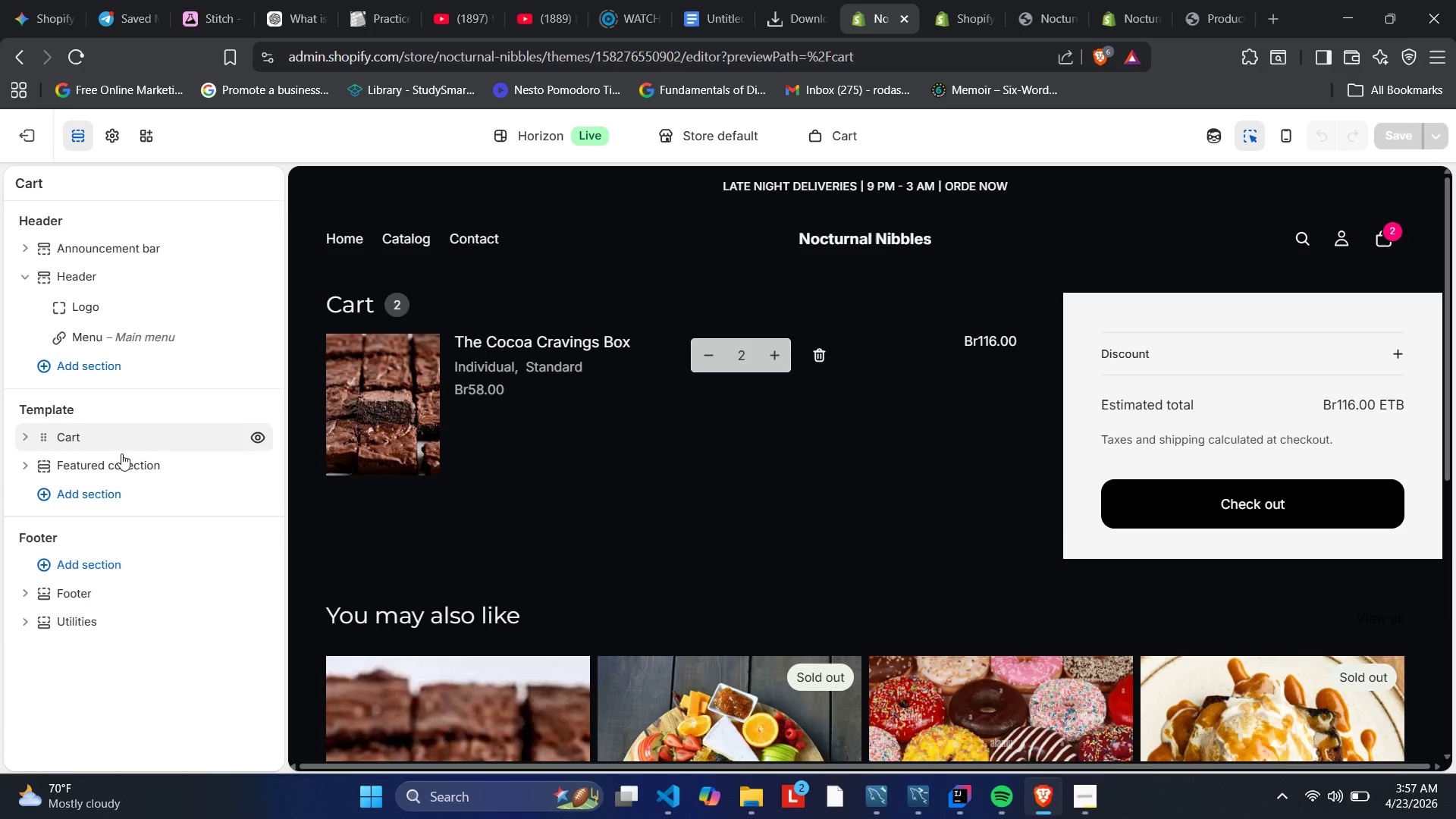 
left_click([129, 462])
 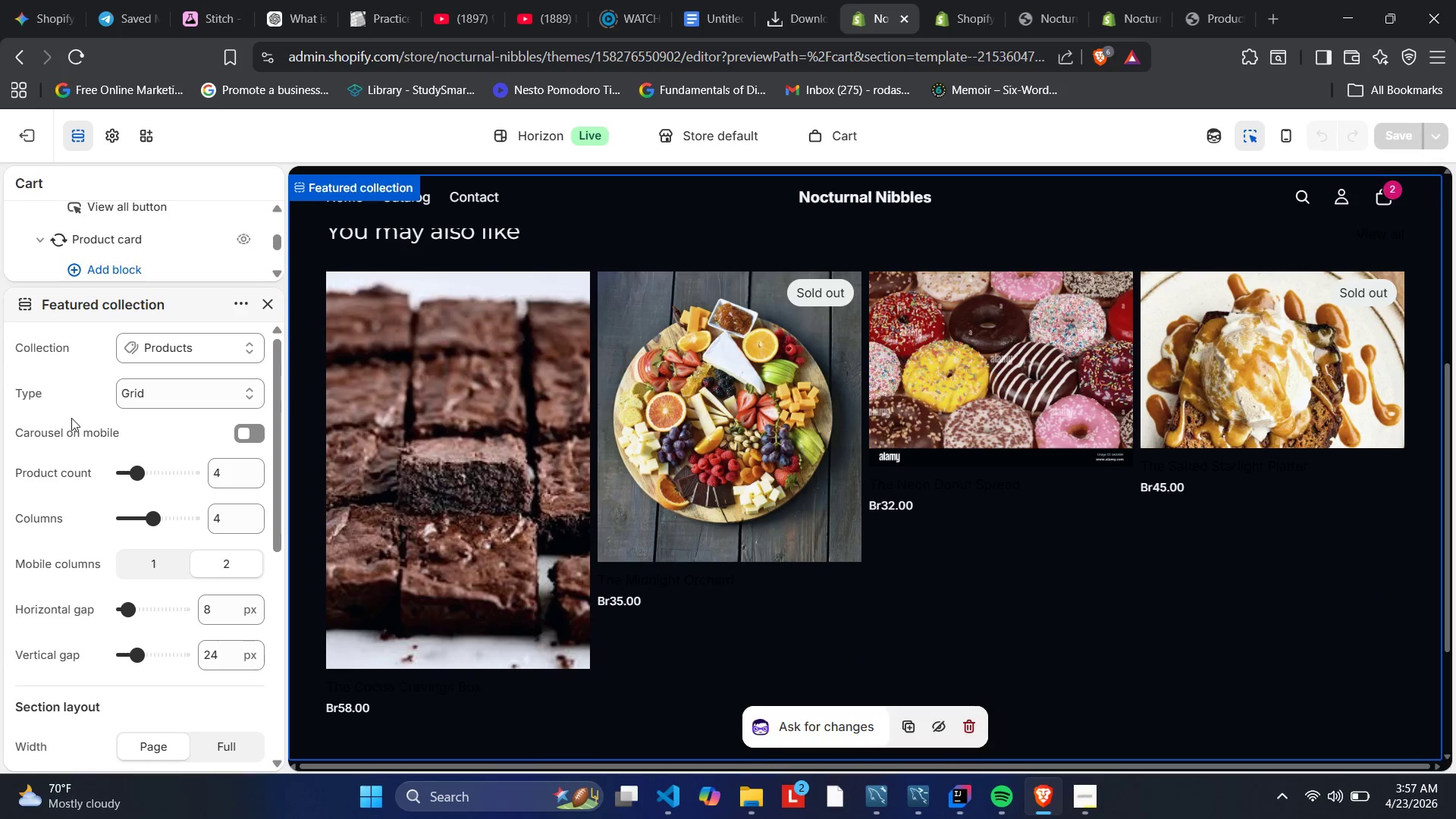 
wait(5.56)
 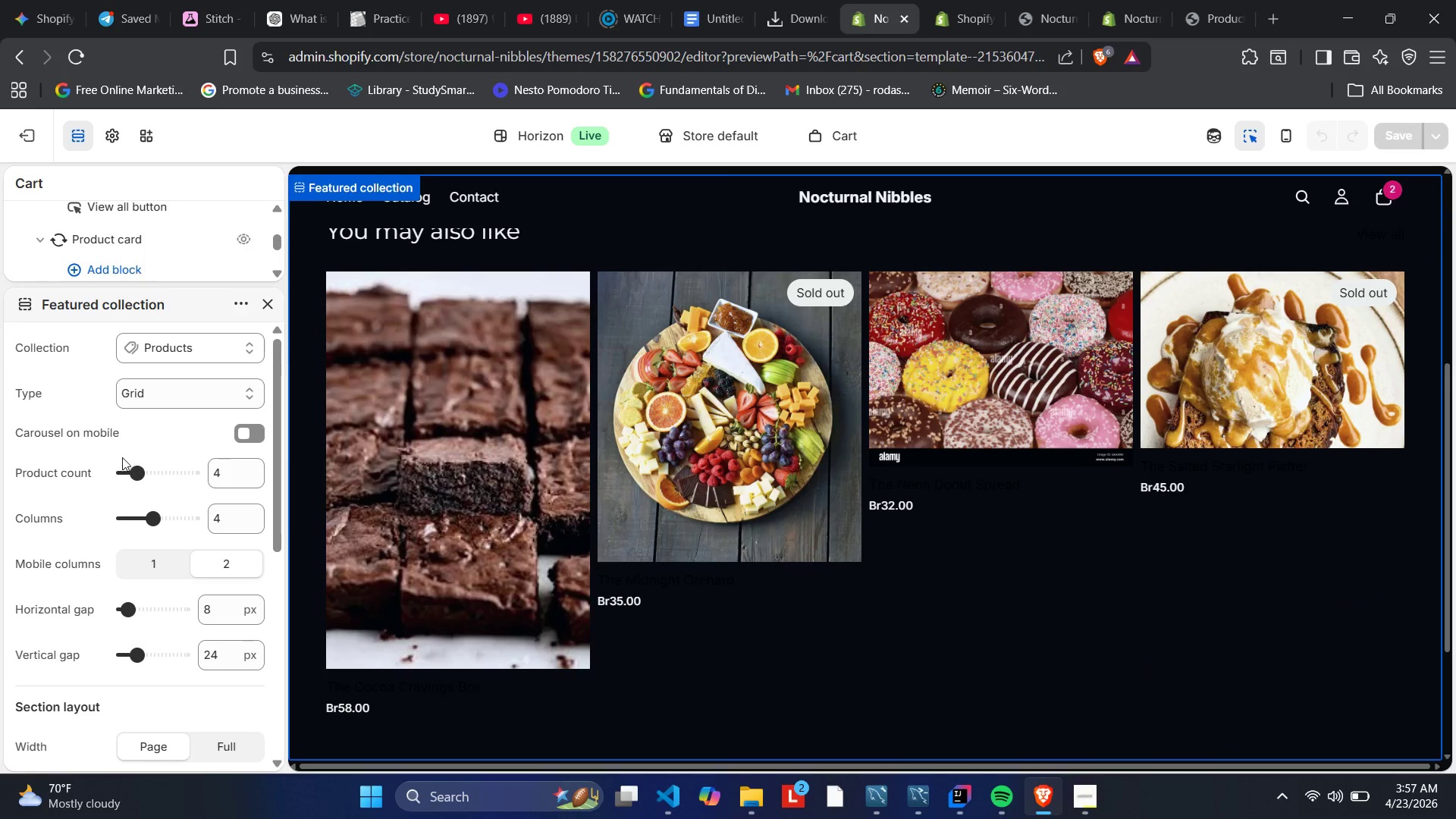 
scroll: coordinate [71, 561], scroll_direction: down, amount: 2.0
 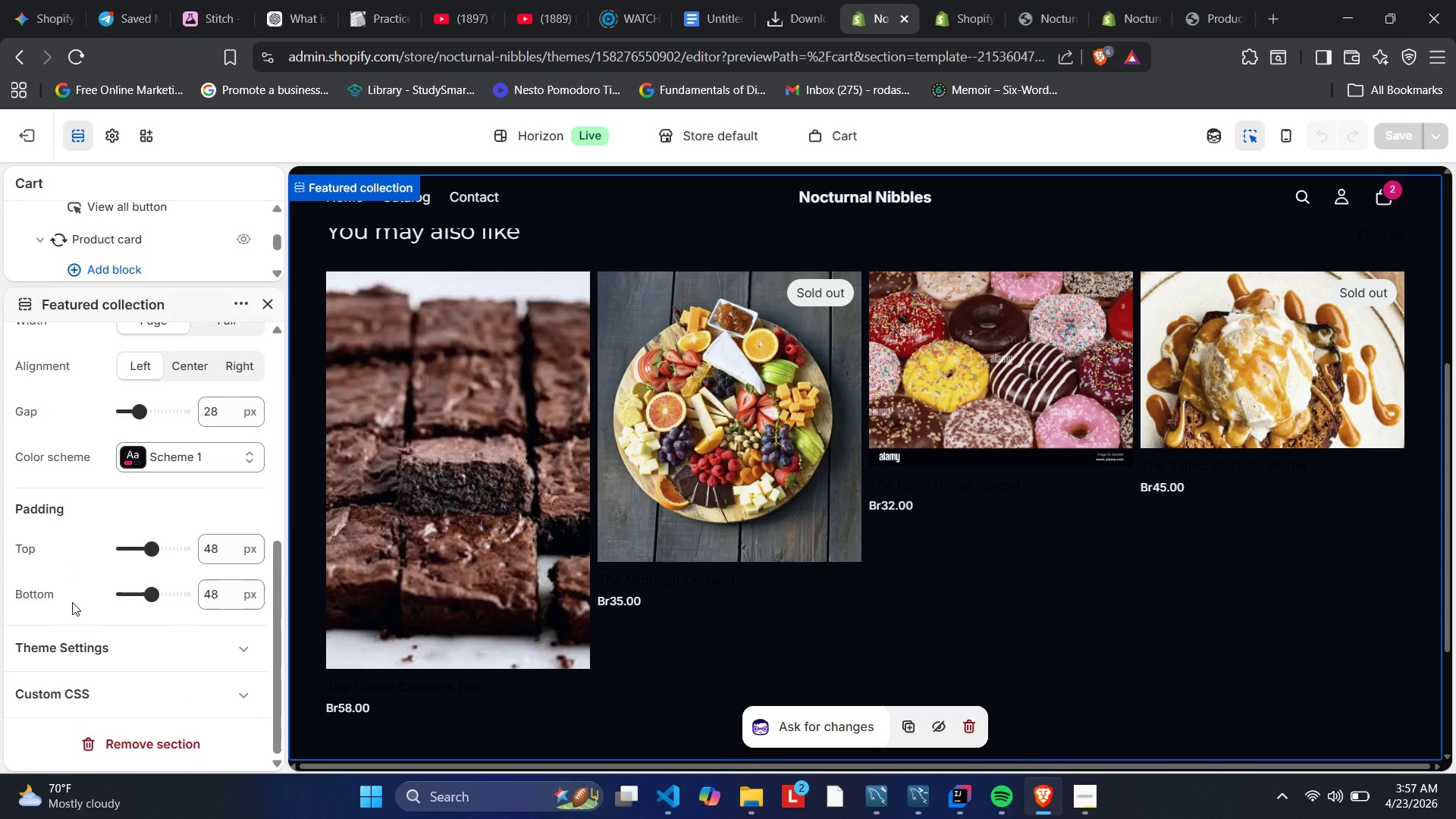 
scroll: coordinate [0, 381], scroll_direction: up, amount: 8.0
 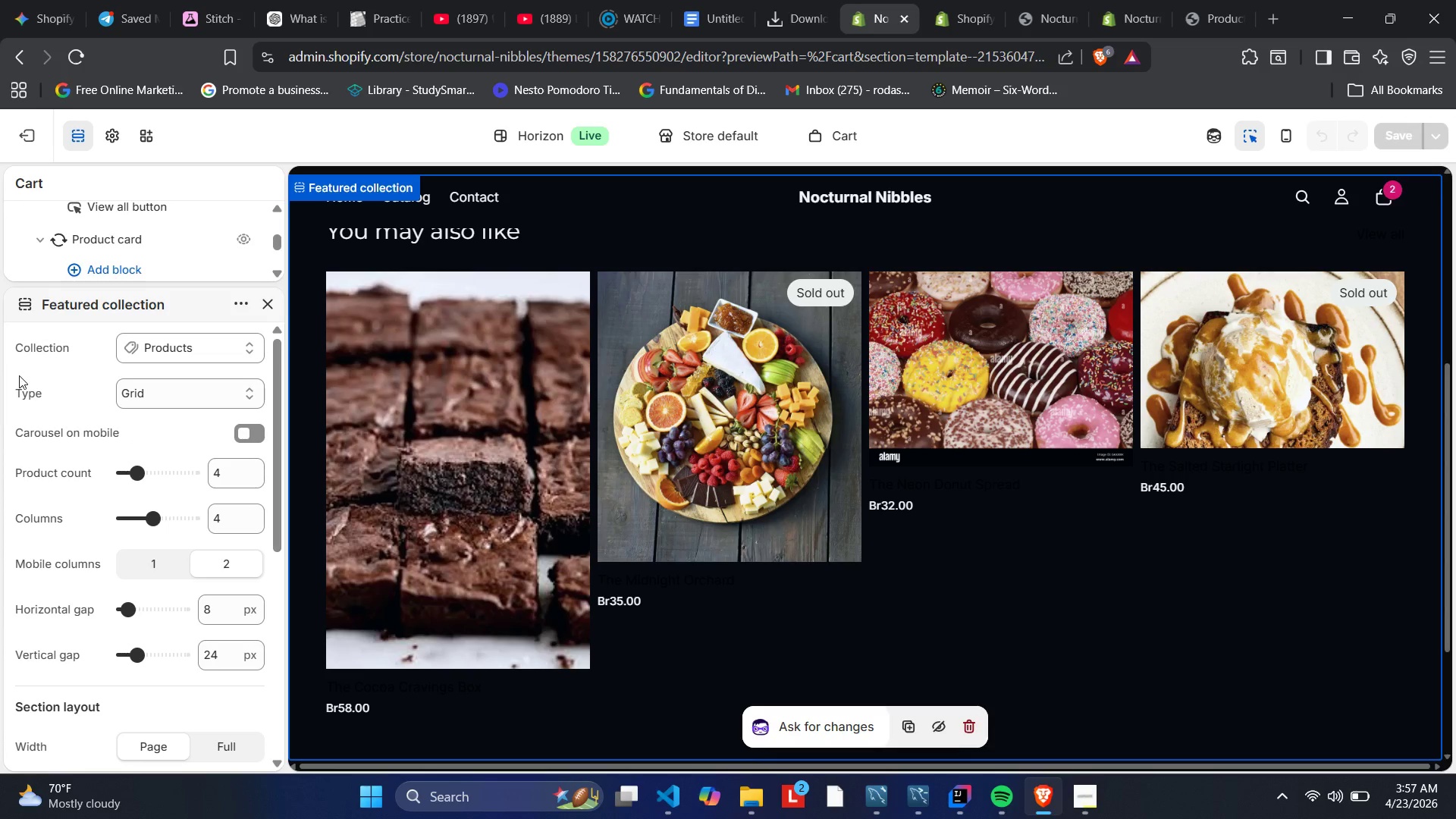 
wait(5.58)
 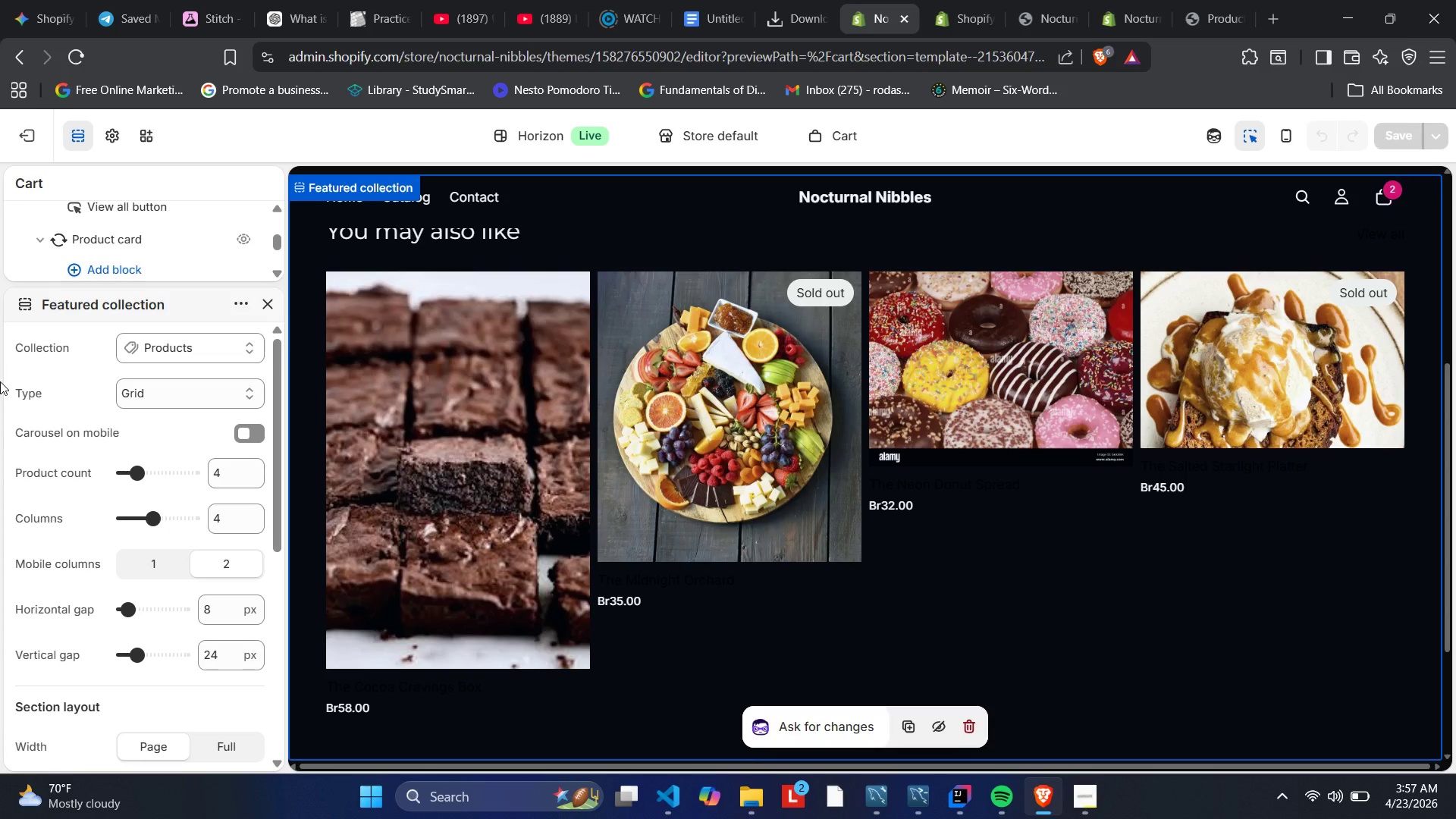 
left_click([270, 299])
 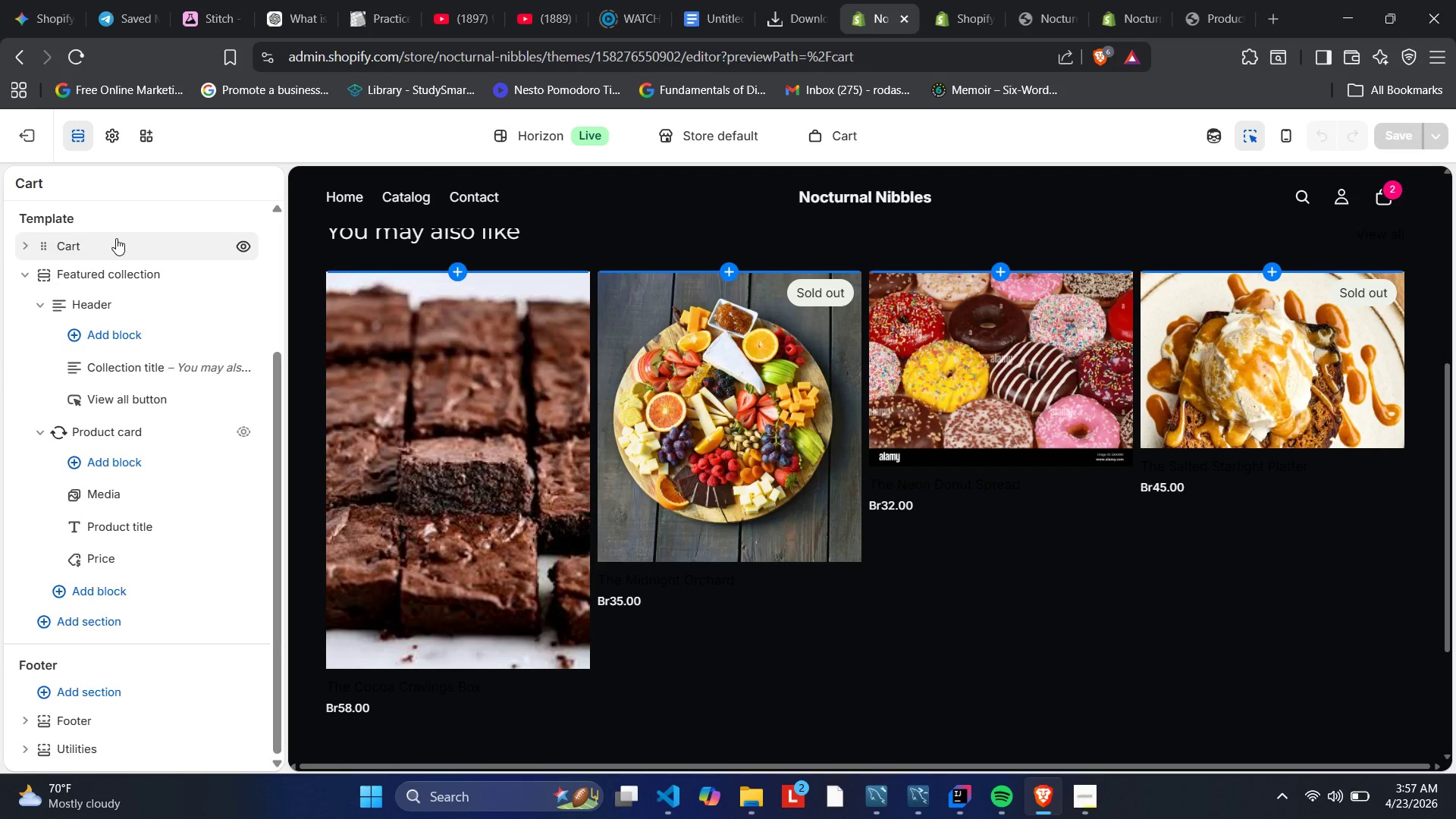 
left_click([98, 244])
 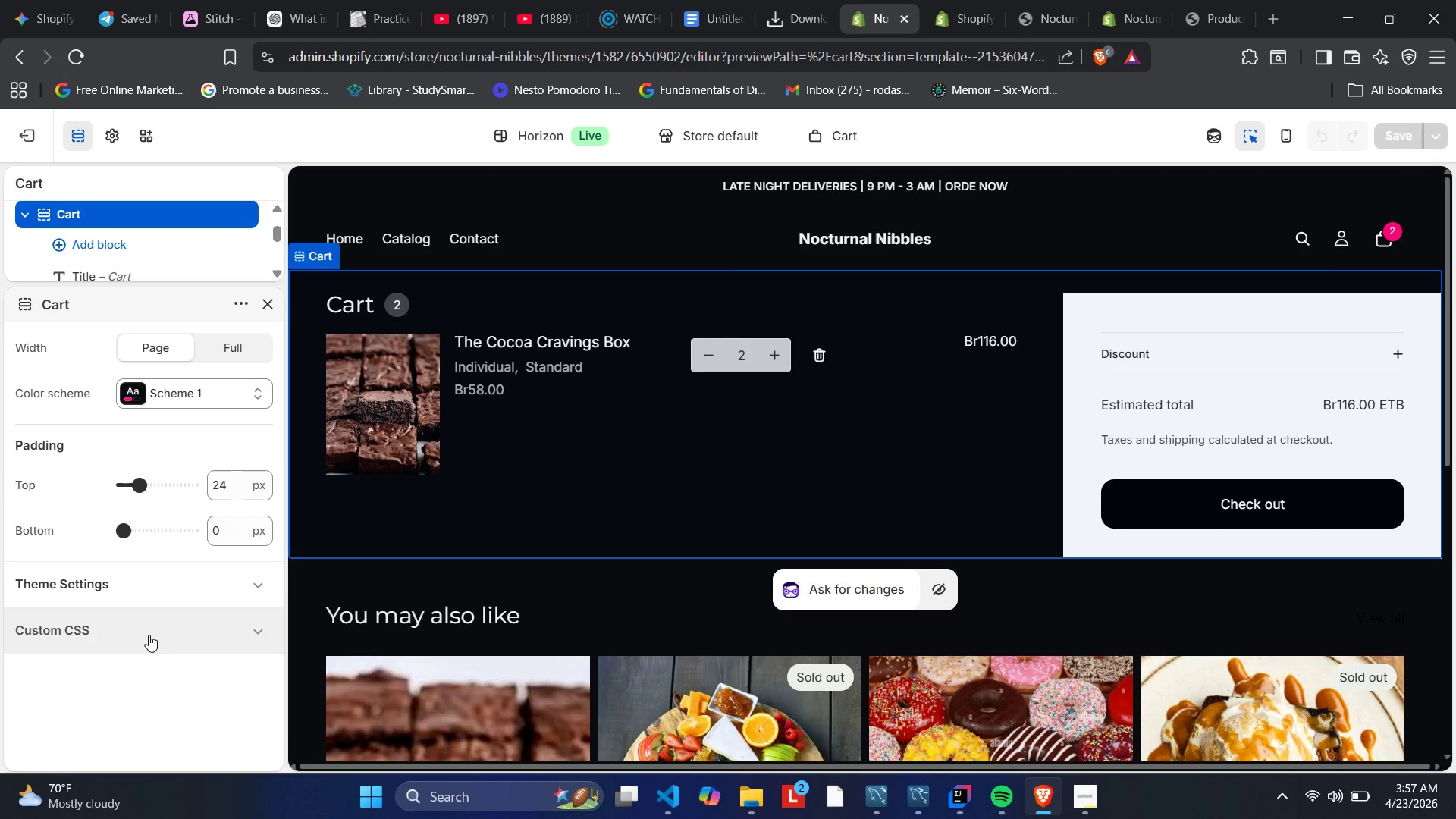 
wait(5.5)
 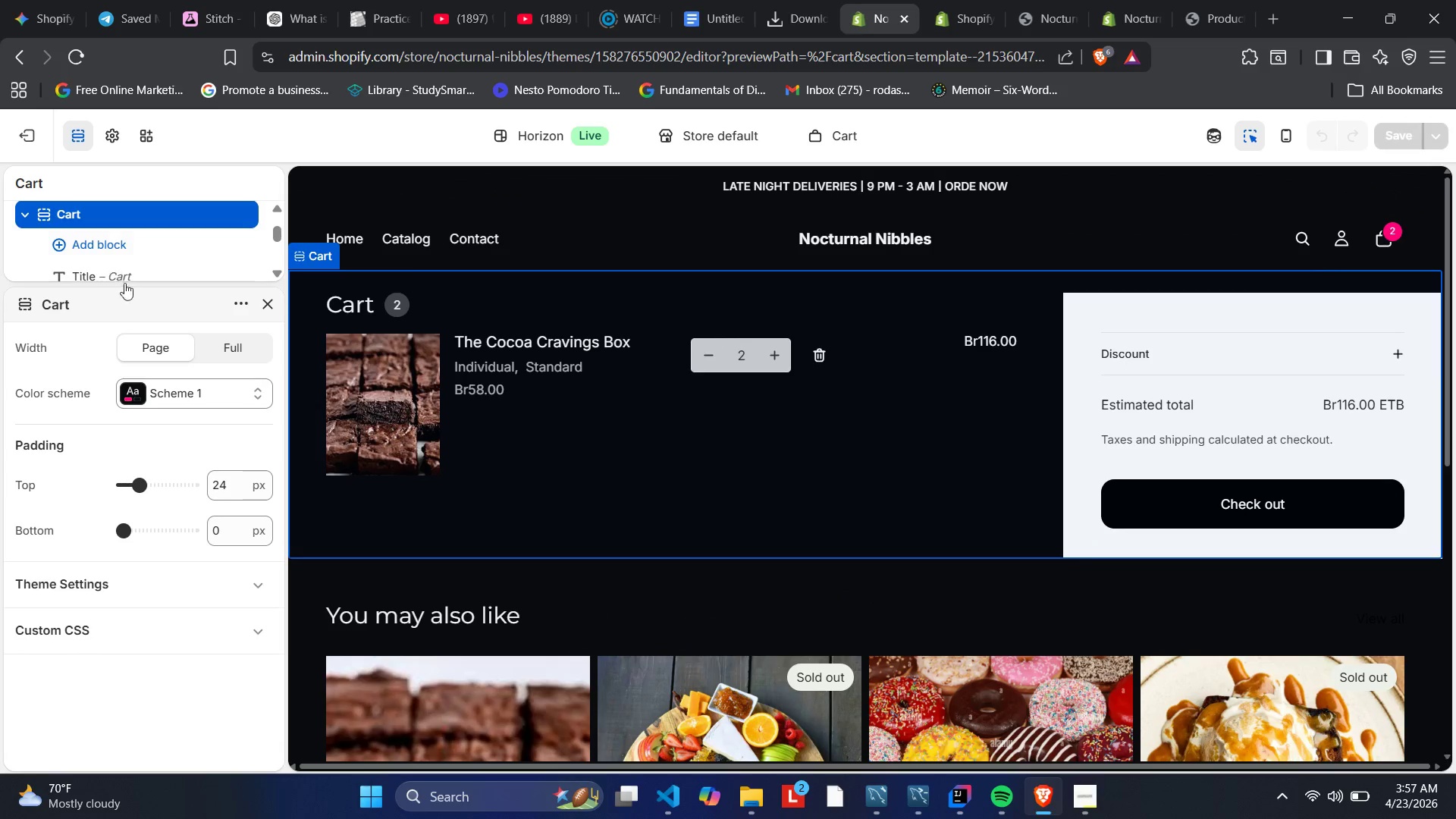 
left_click([271, 314])
 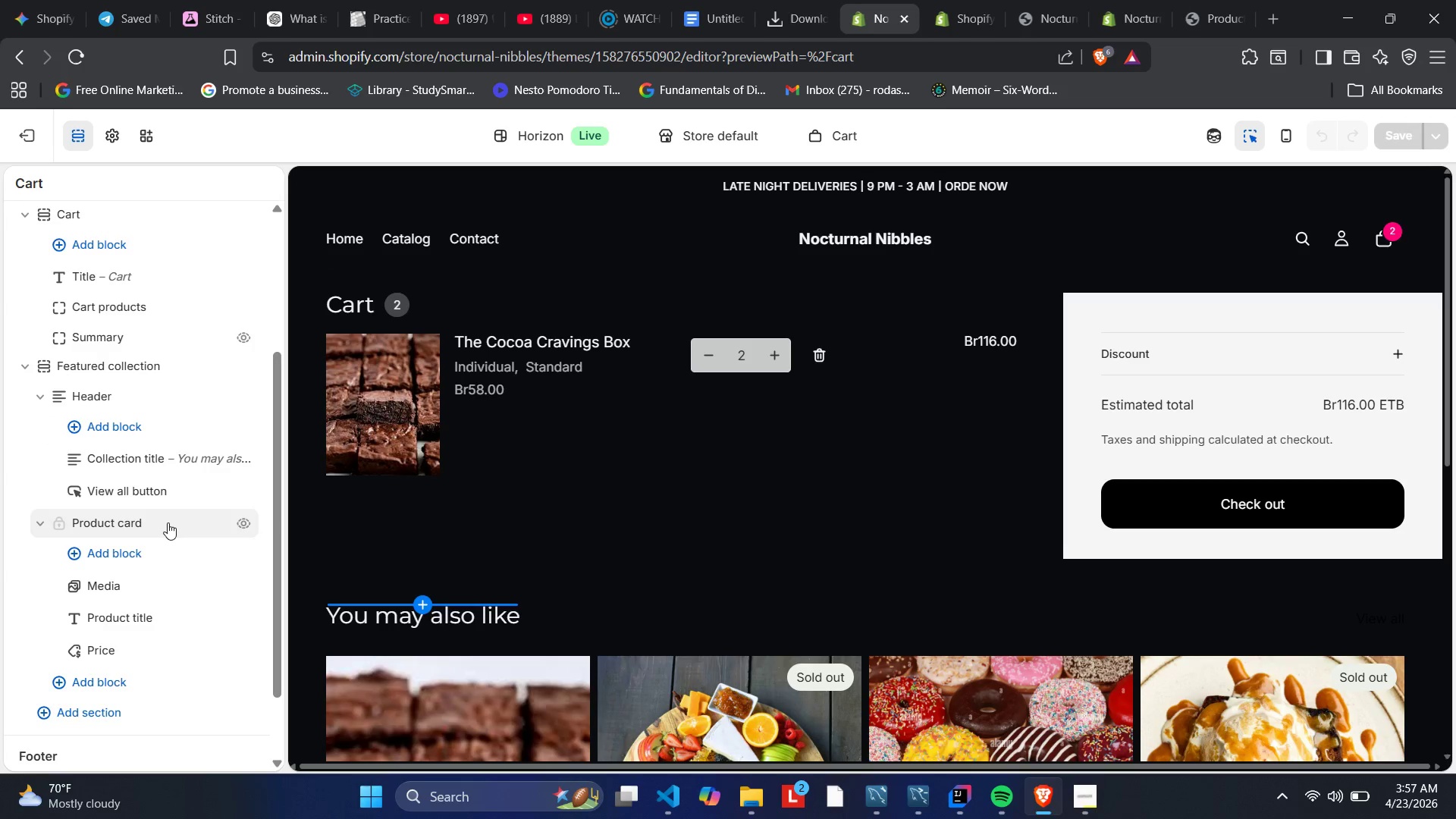 
wait(5.95)
 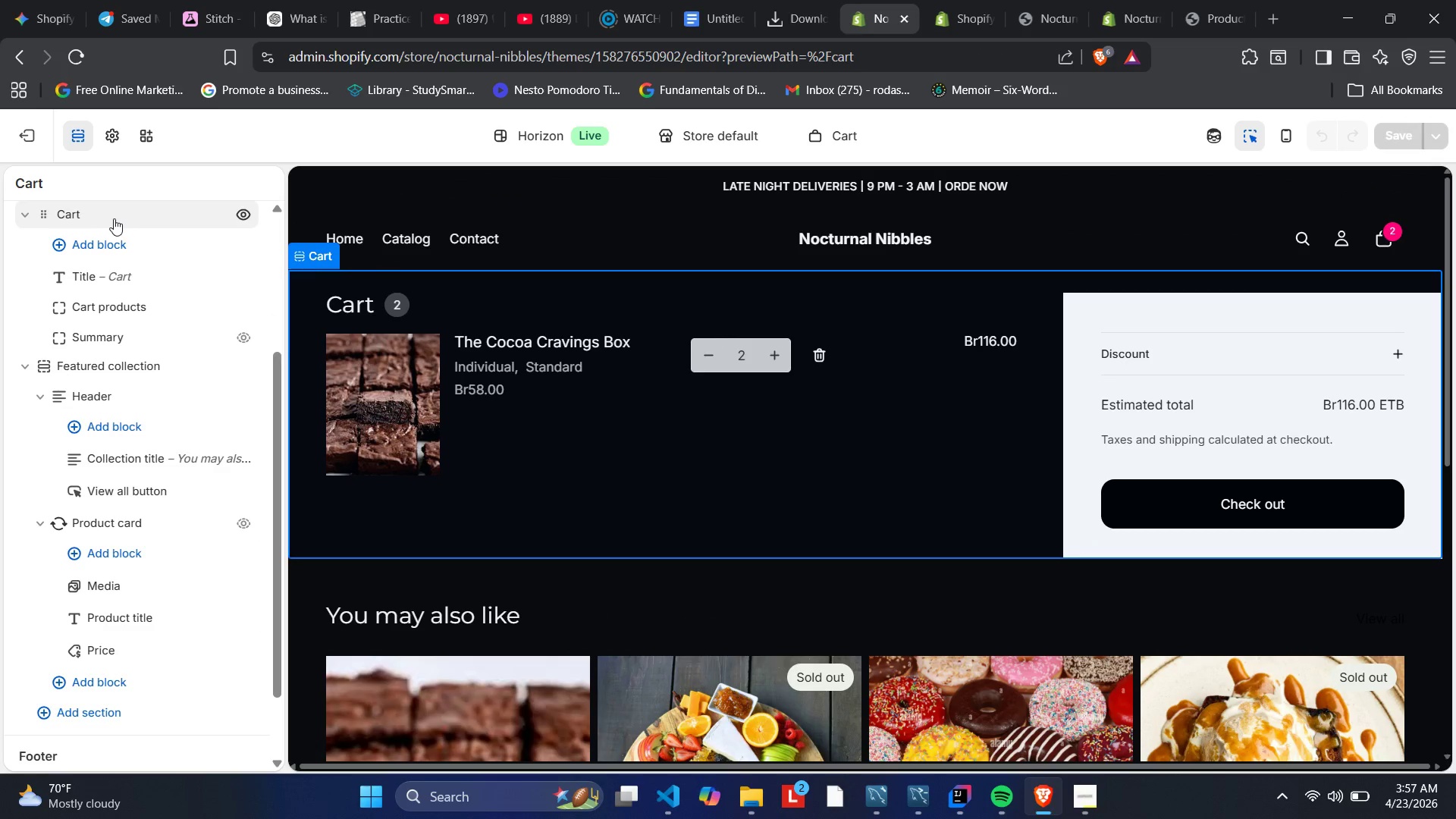 
mouse_move([161, 520])
 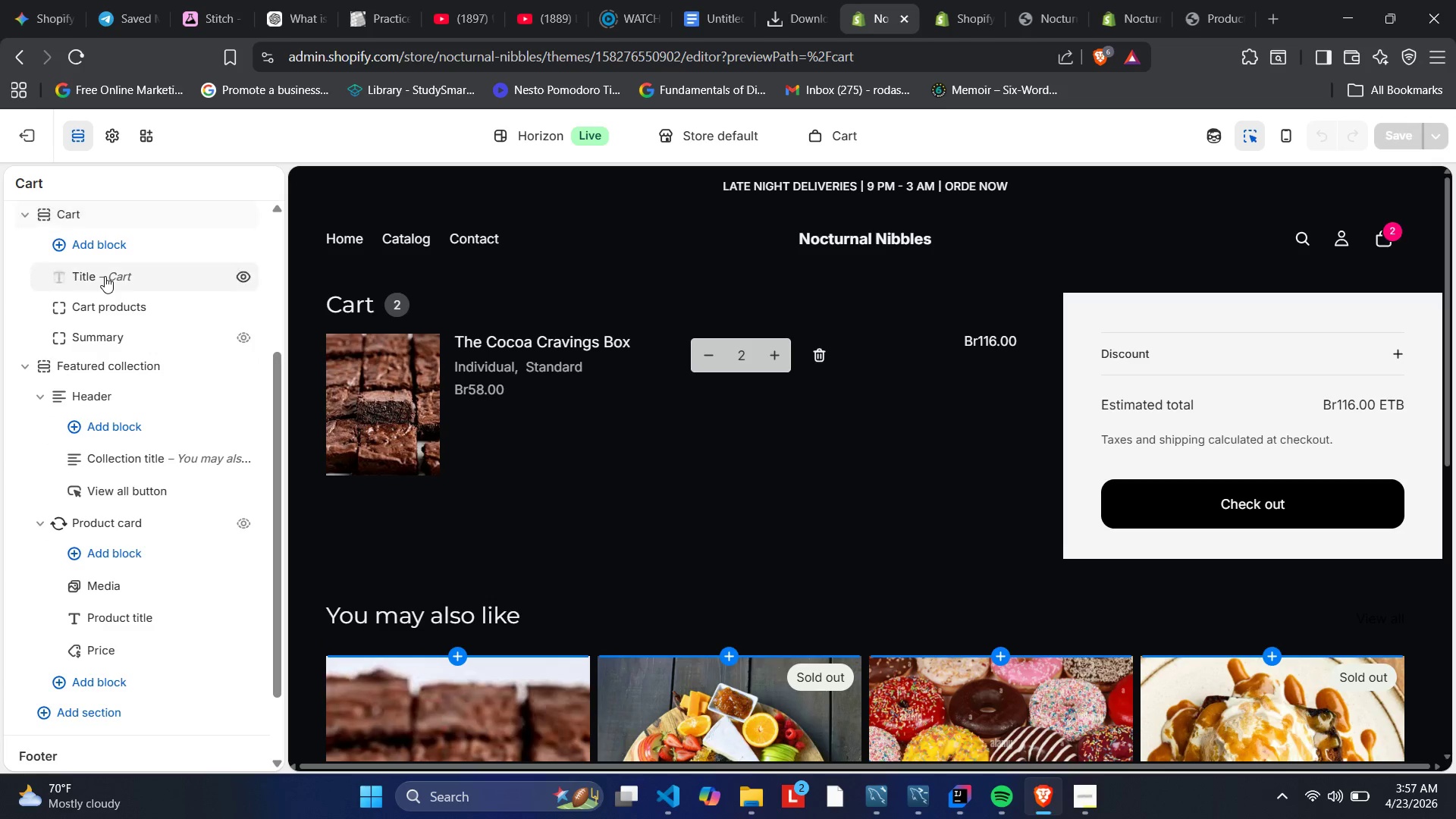 
scroll: coordinate [86, 298], scroll_direction: up, amount: 2.0
 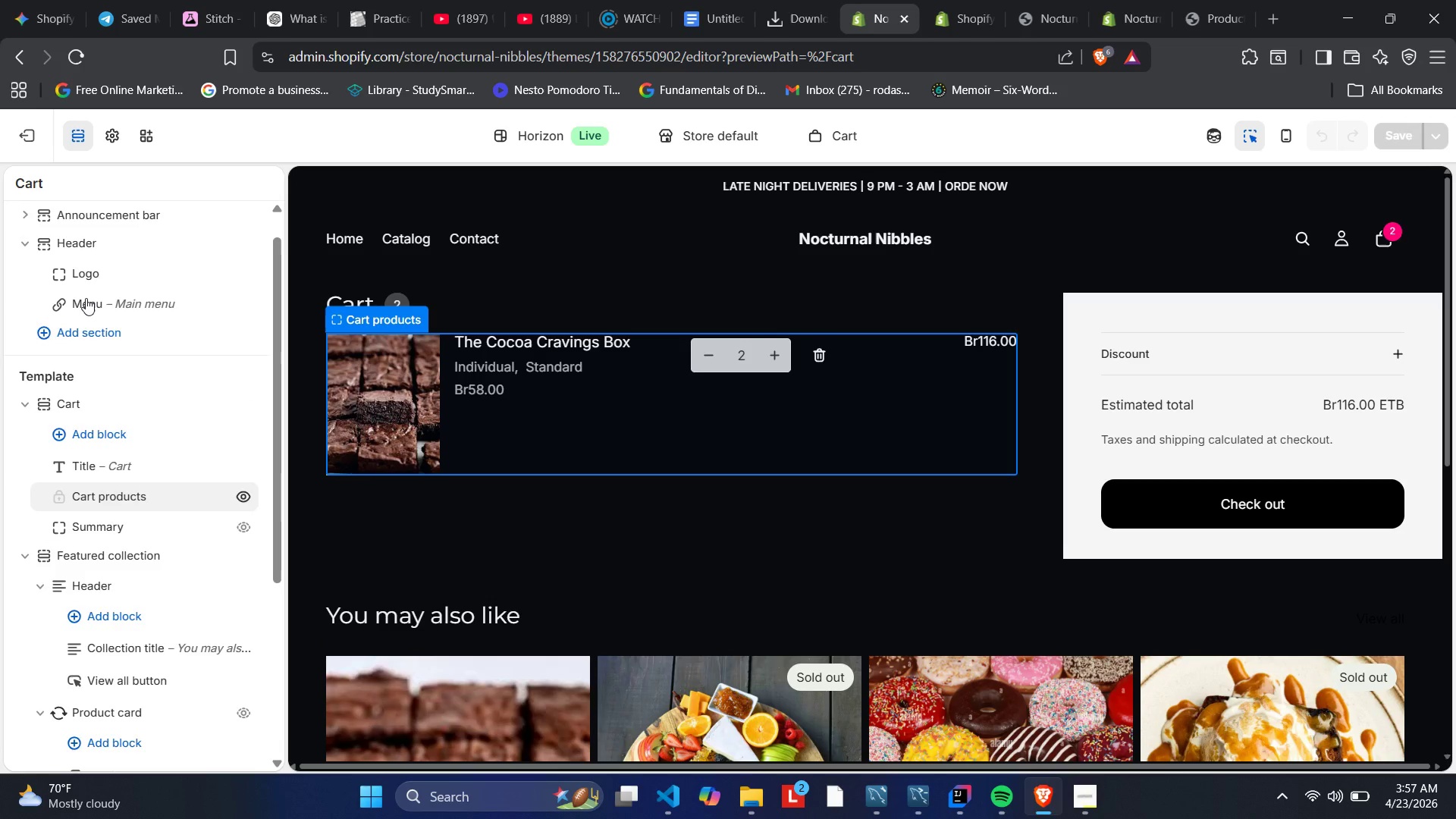 
scroll: coordinate [86, 298], scroll_direction: down, amount: 2.0
 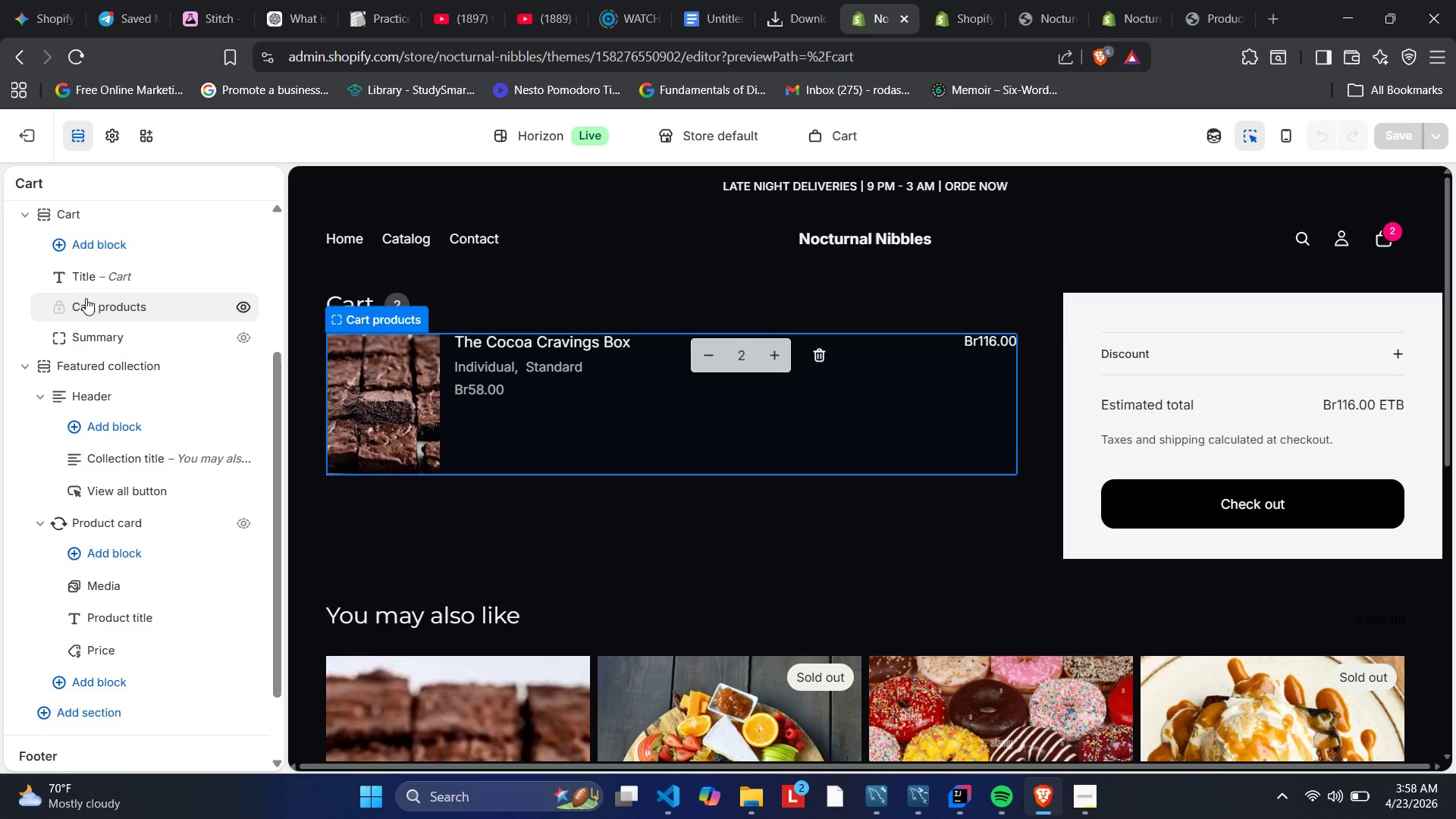 
scroll: coordinate [86, 298], scroll_direction: up, amount: 5.0
 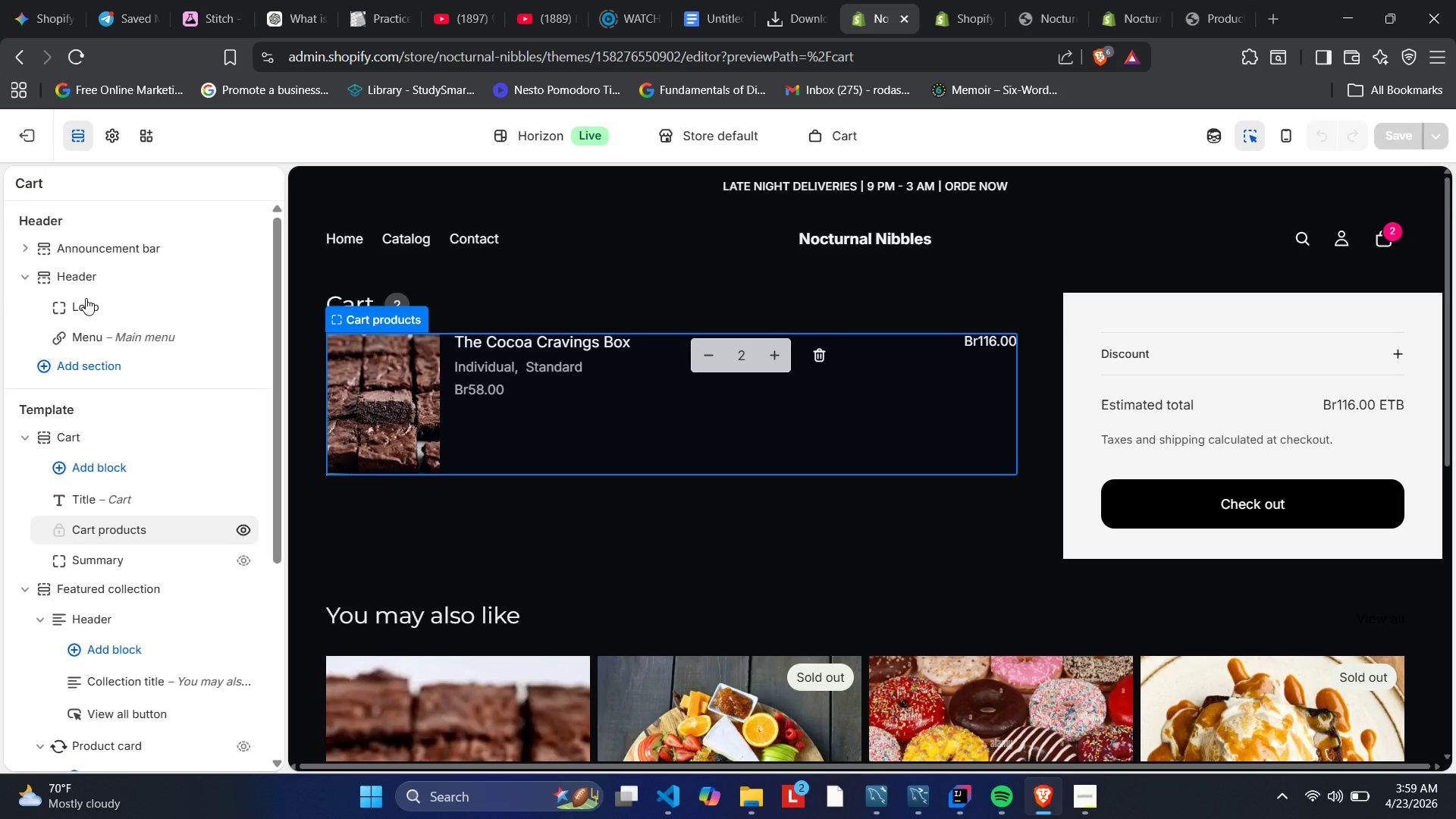 
wait(60.92)
 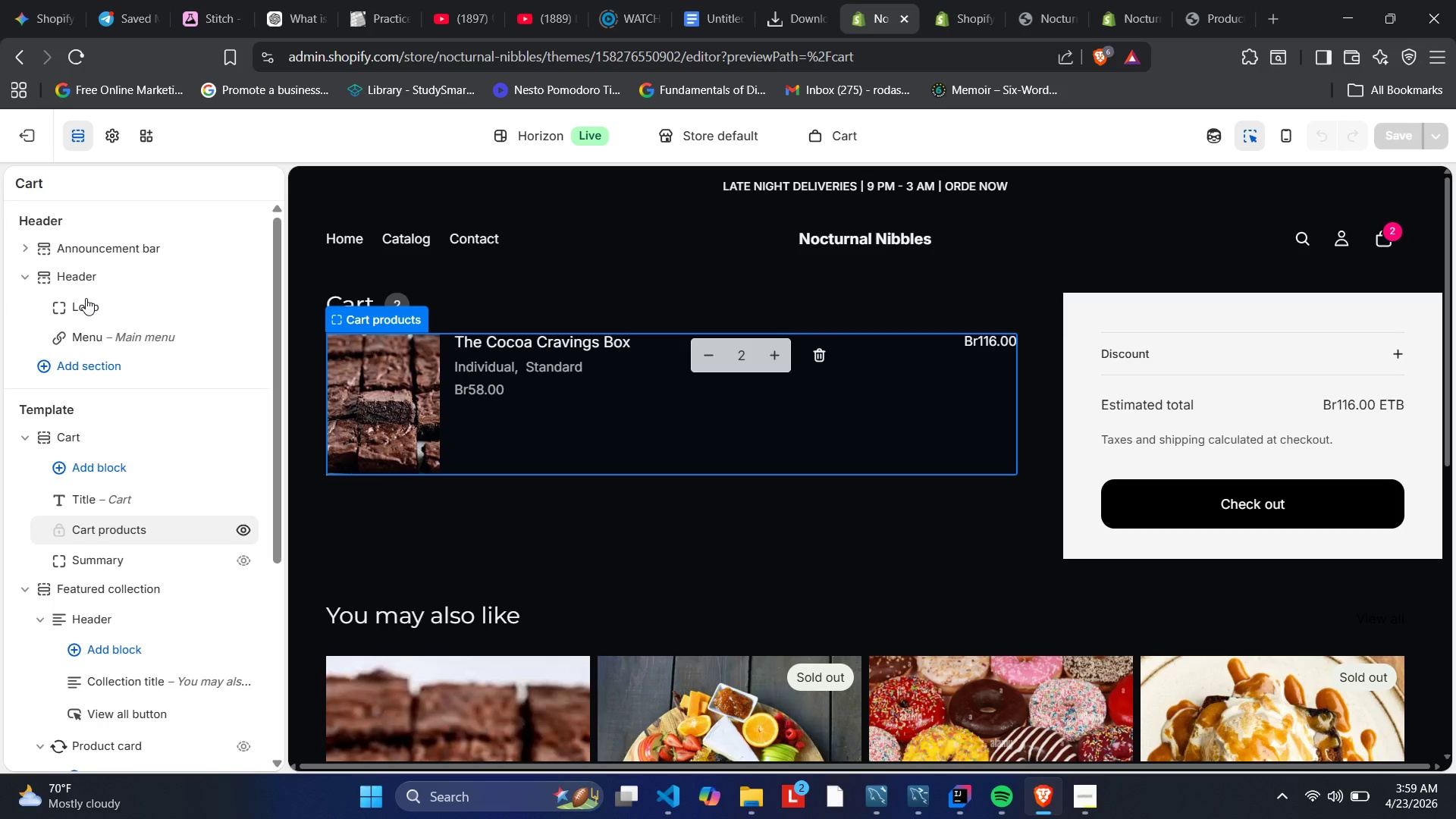 
left_click([105, 562])
 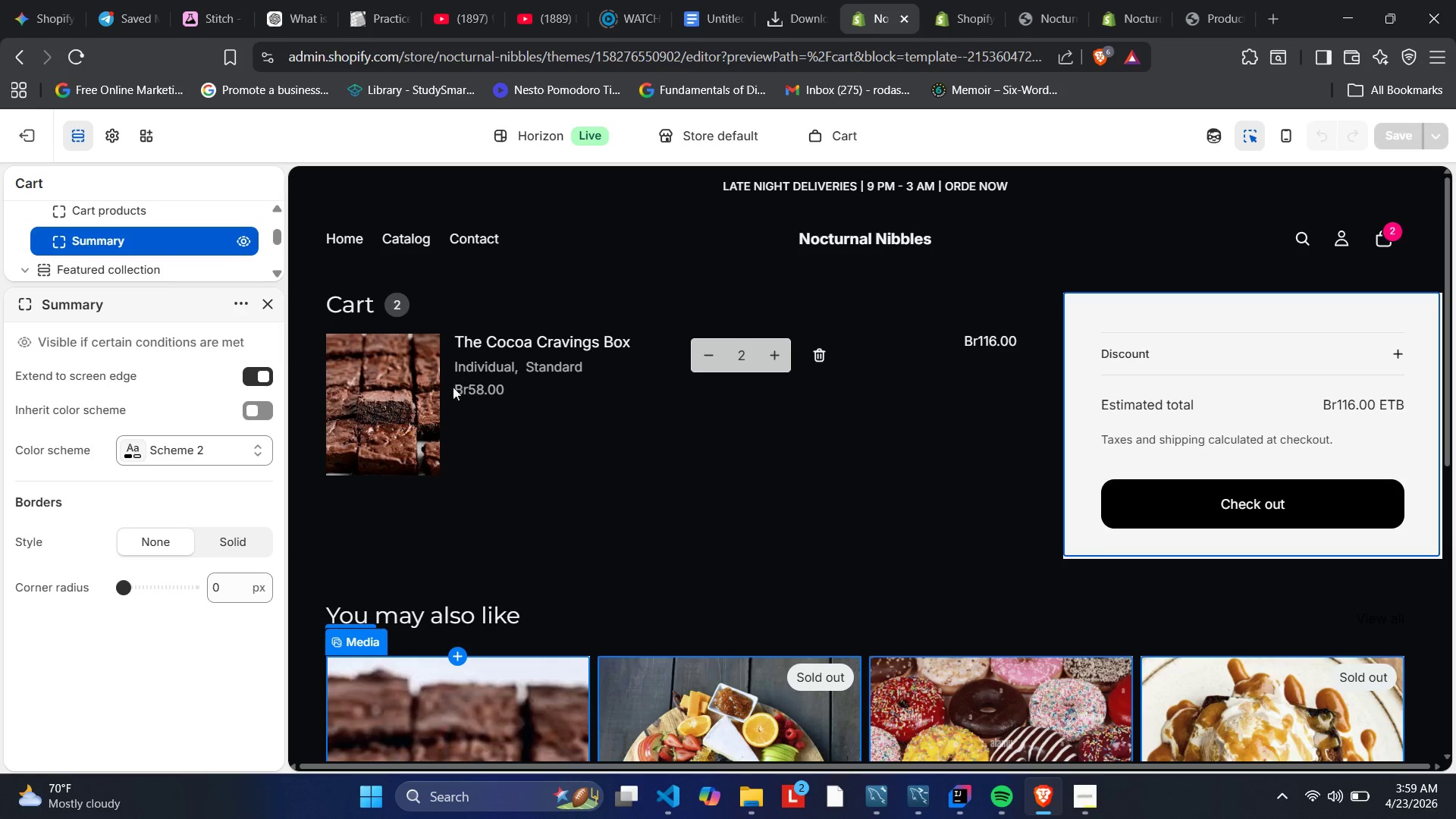 
wait(6.38)
 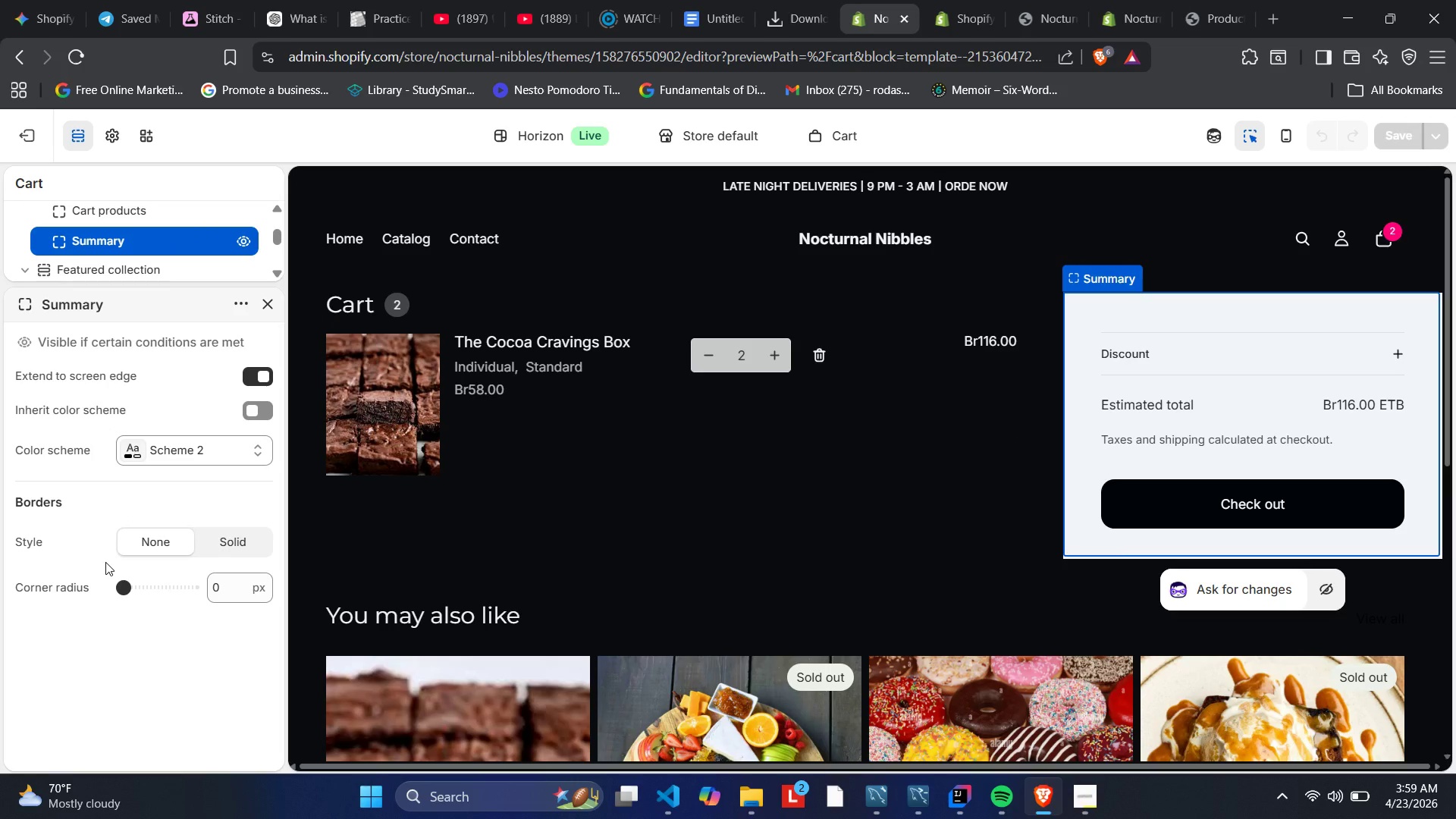 
left_click([240, 234])
 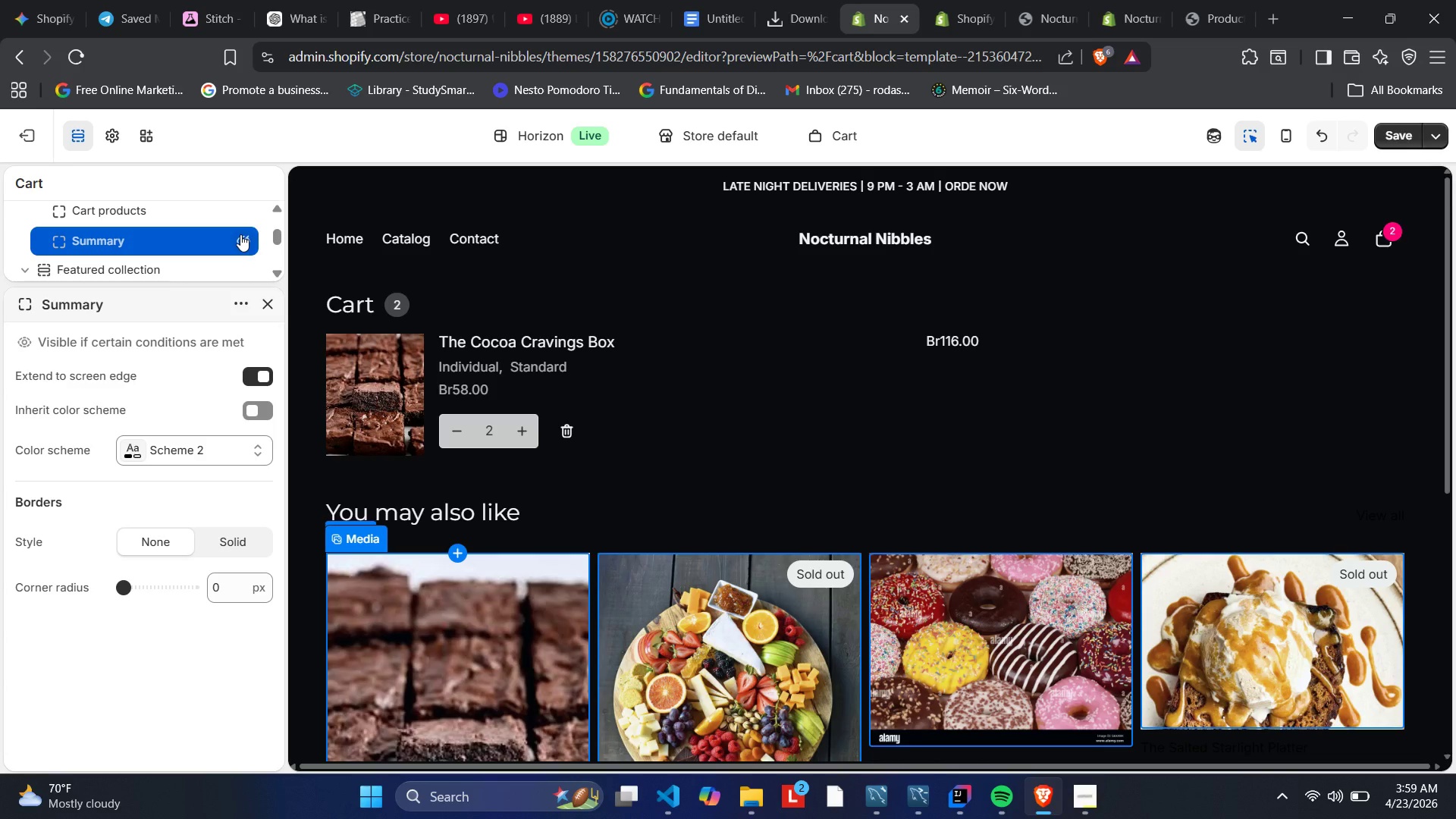 
scroll: coordinate [184, 221], scroll_direction: down, amount: 3.0
 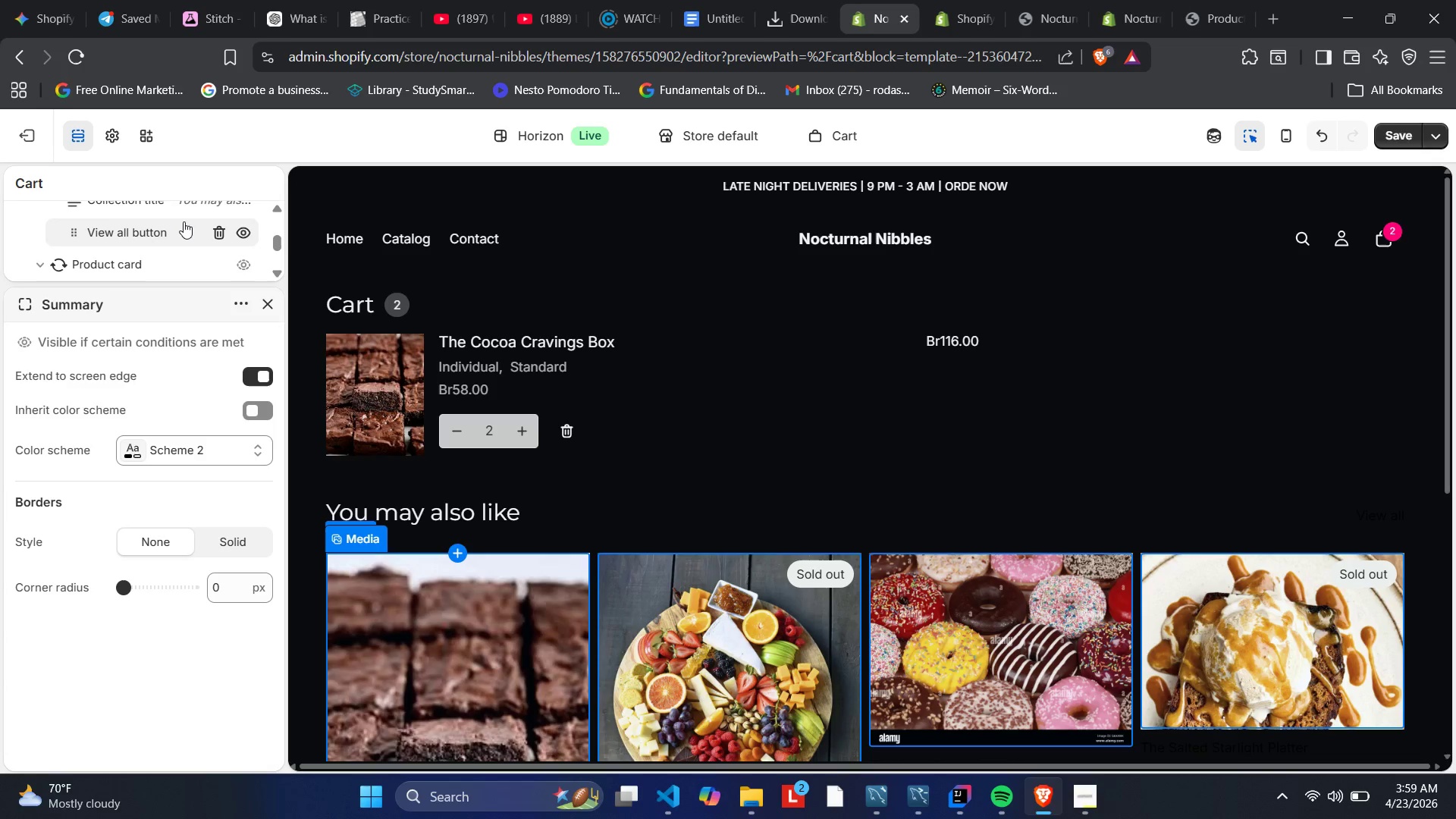 
scroll: coordinate [184, 221], scroll_direction: up, amount: 1.0
 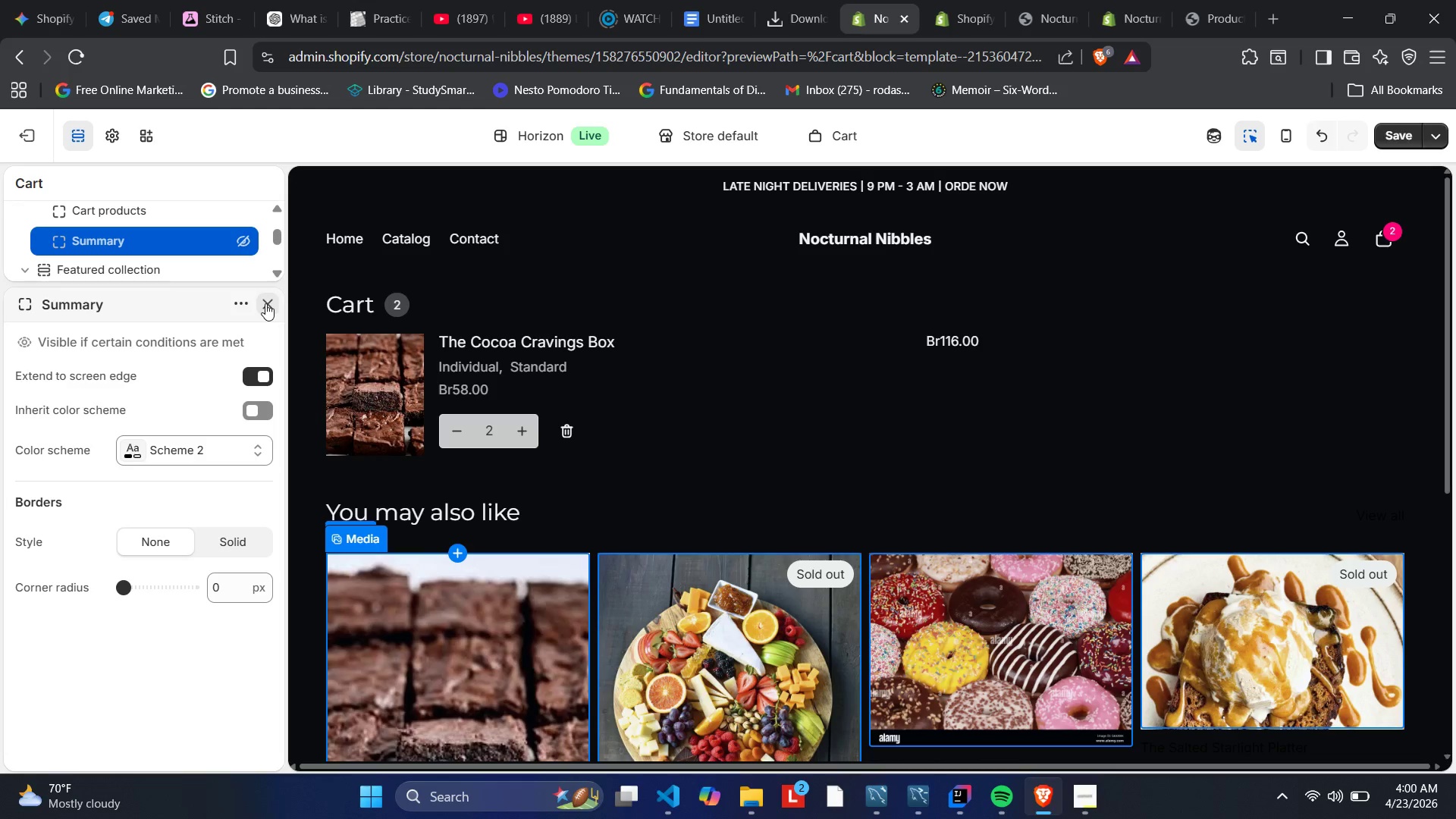 
wait(67.95)
 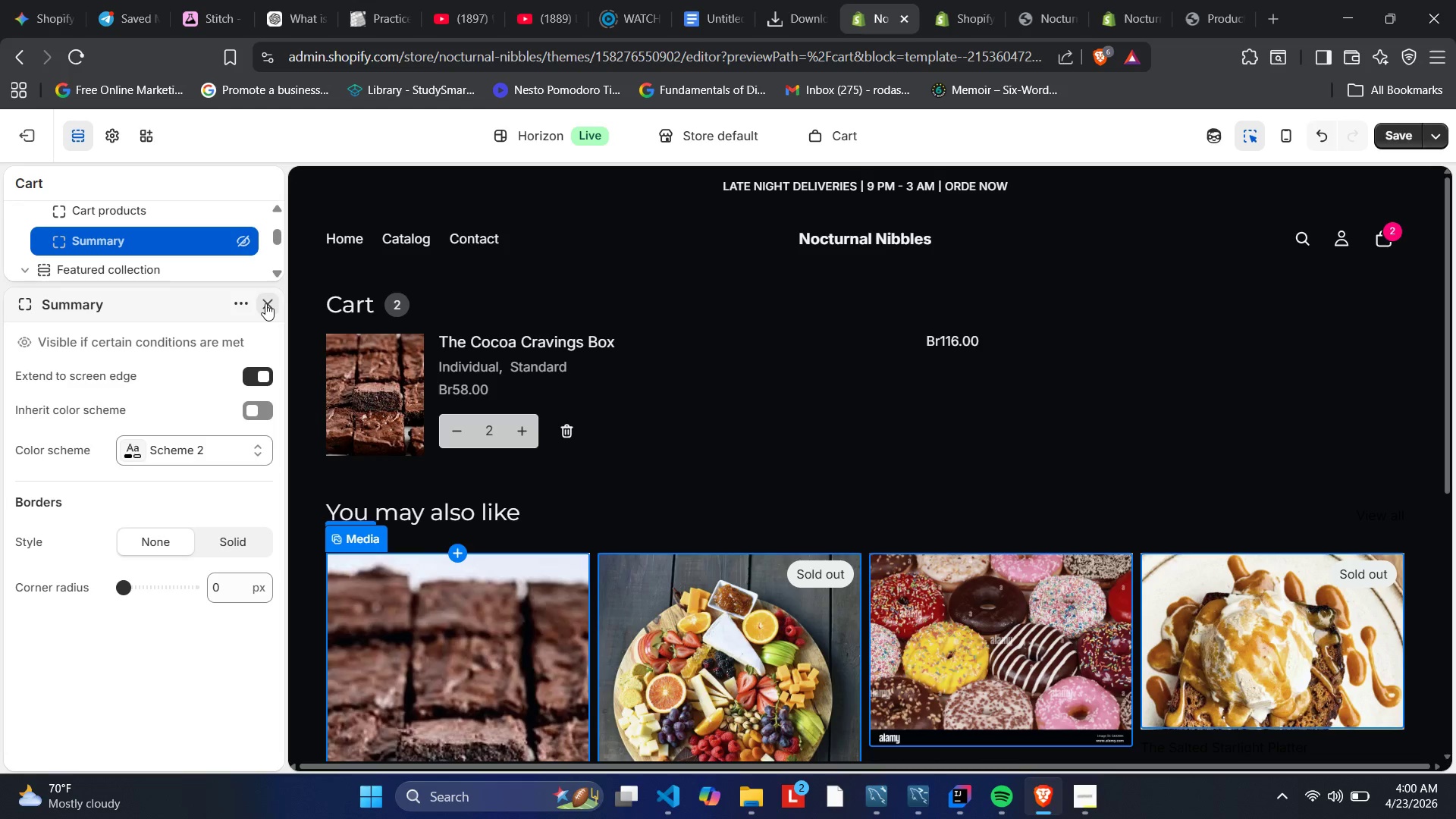 
scroll: coordinate [793, 213], scroll_direction: down, amount: 4.0
 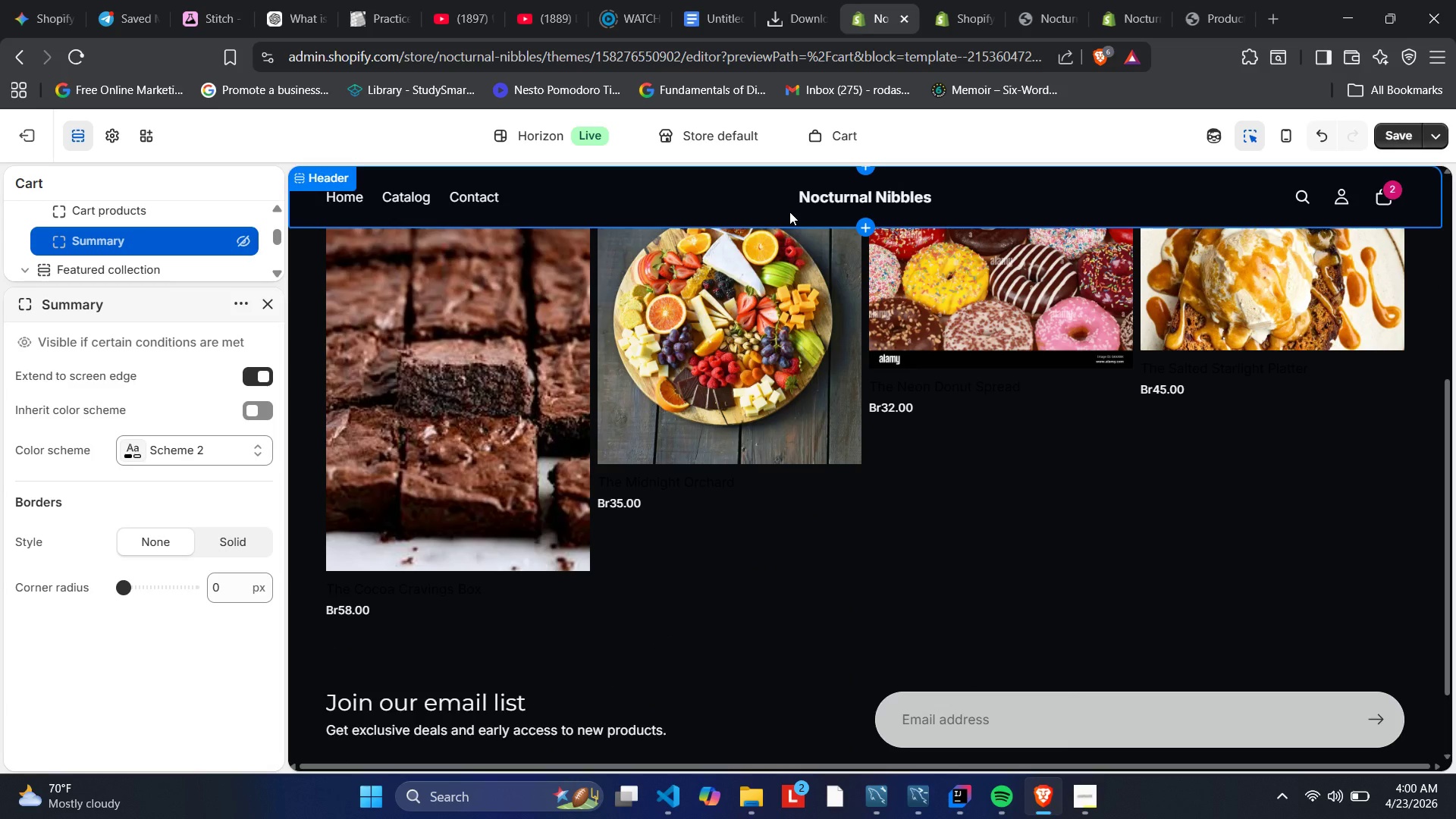 
scroll: coordinate [789, 199], scroll_direction: up, amount: 5.0
 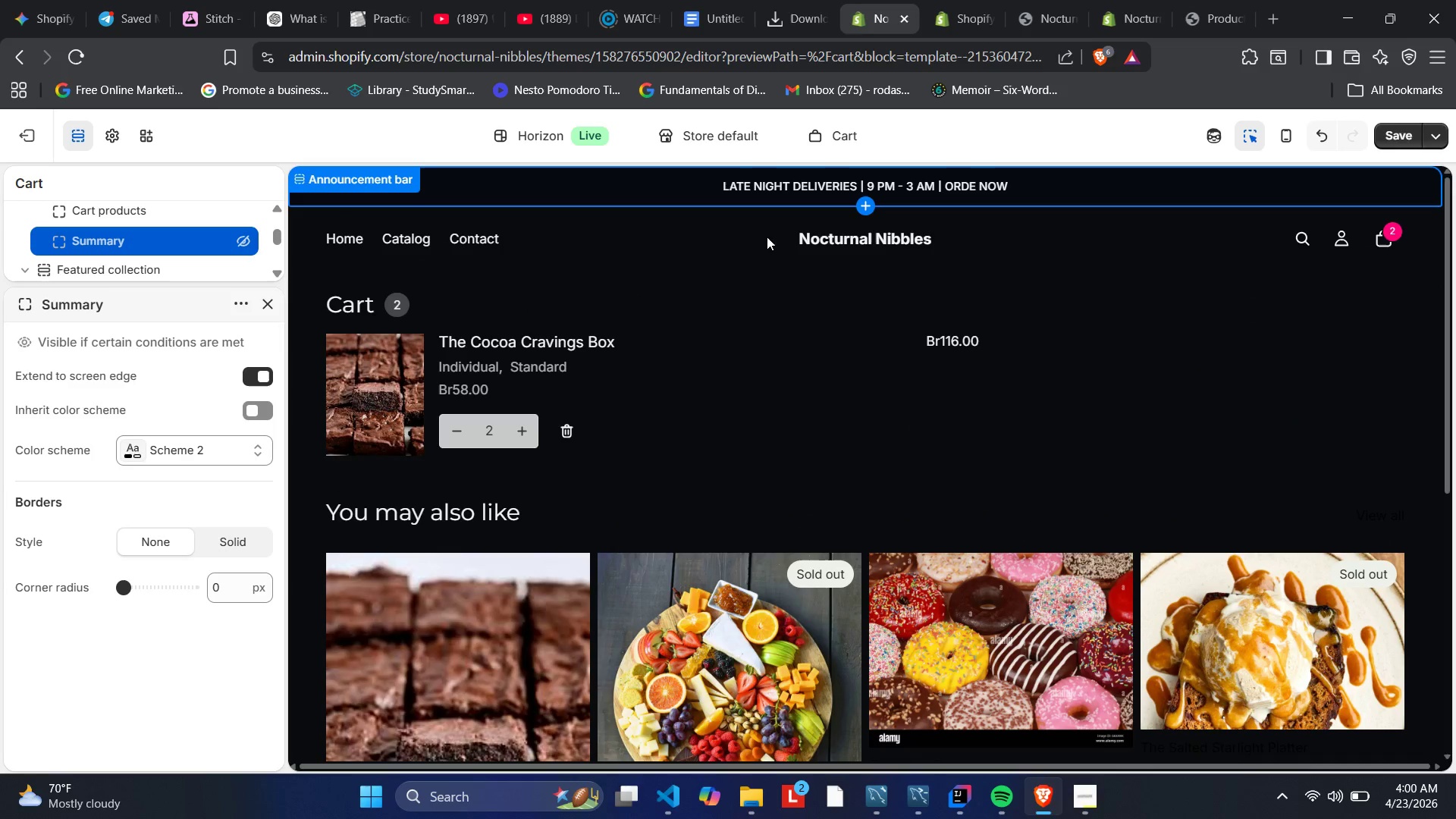 
left_click_drag(start_coordinate=[708, 362], to_coordinate=[690, 363])
 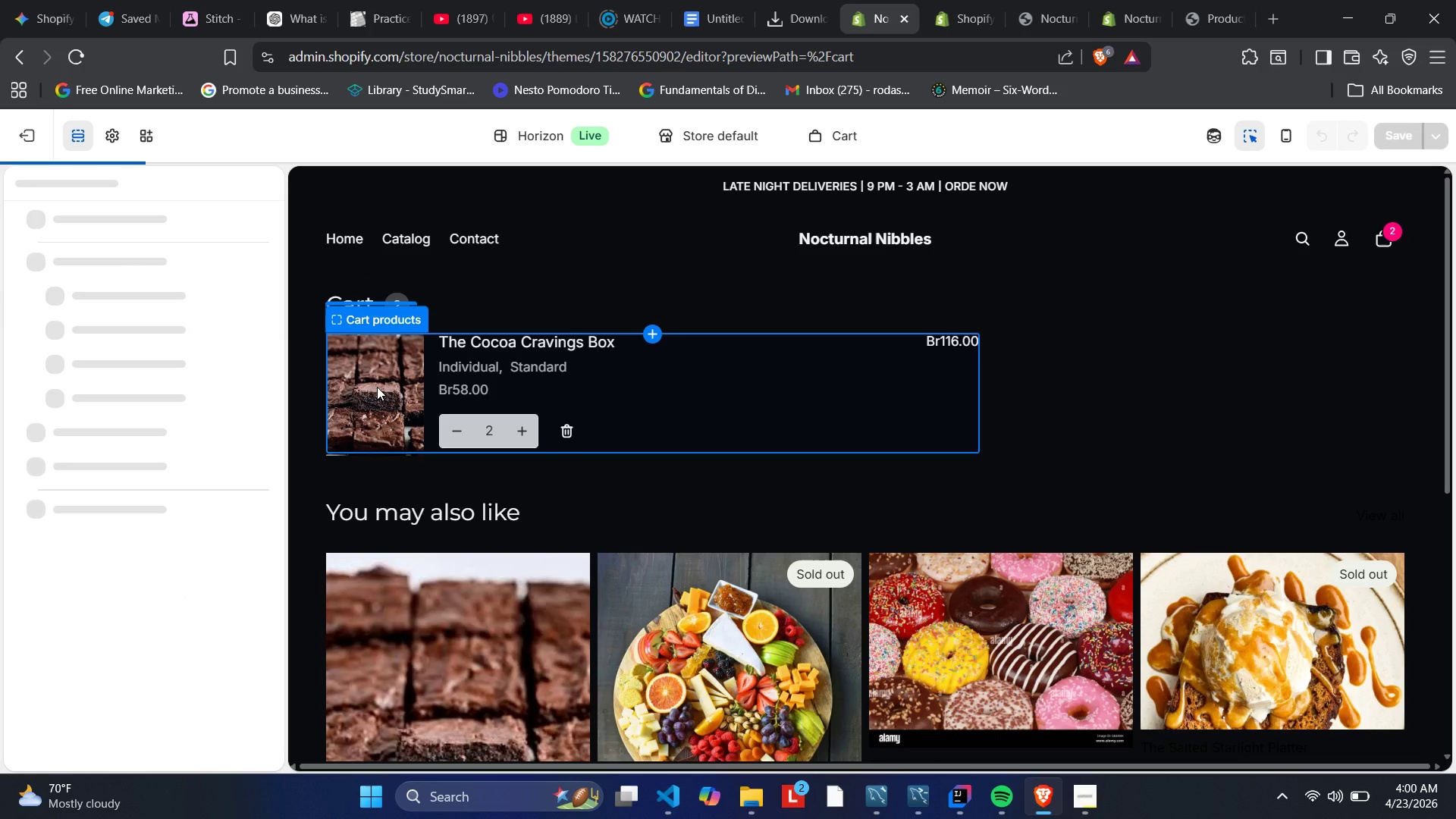 
wait(8.41)
 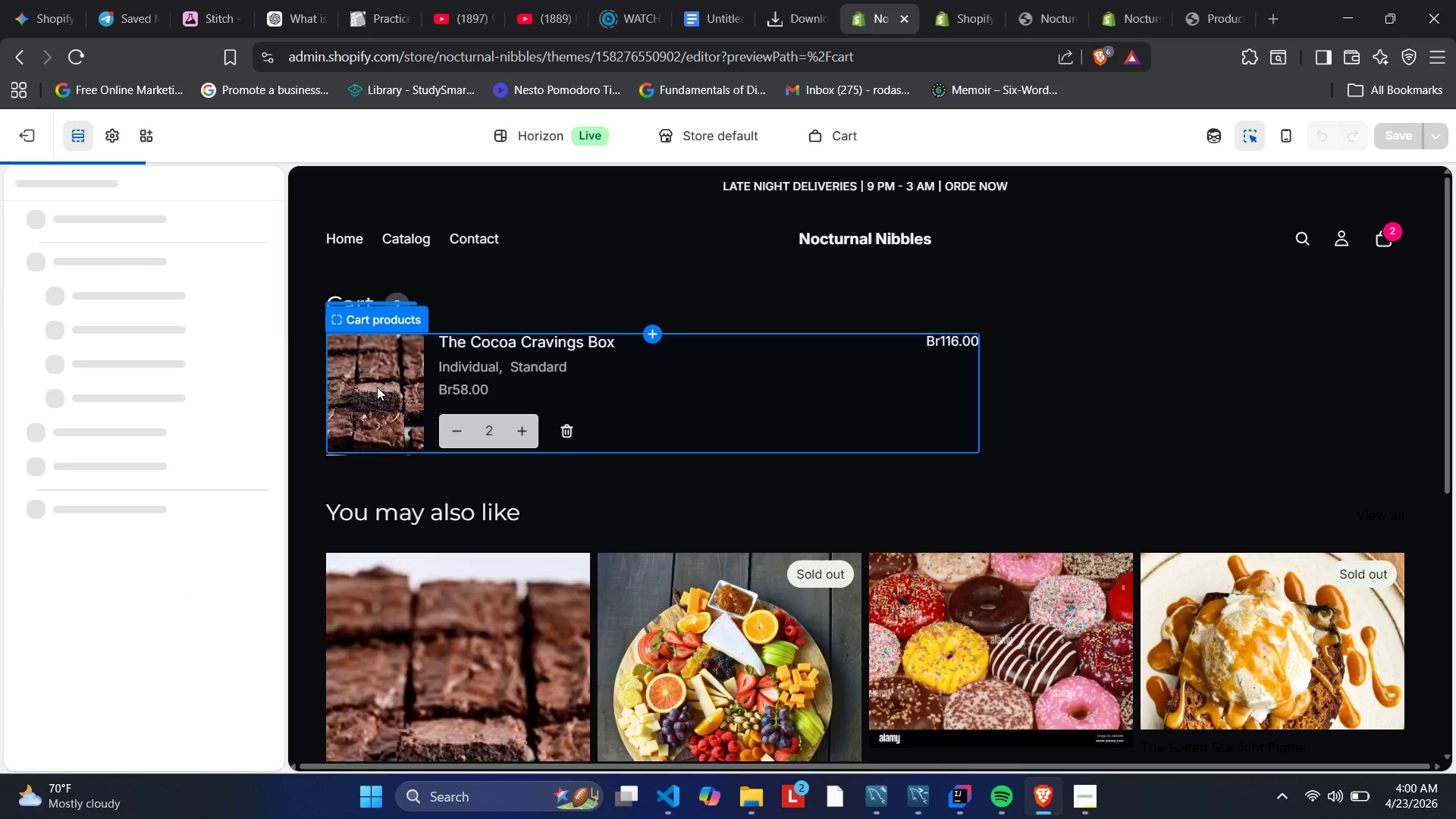 
scroll: coordinate [616, 108], scroll_direction: down, amount: 7.0
 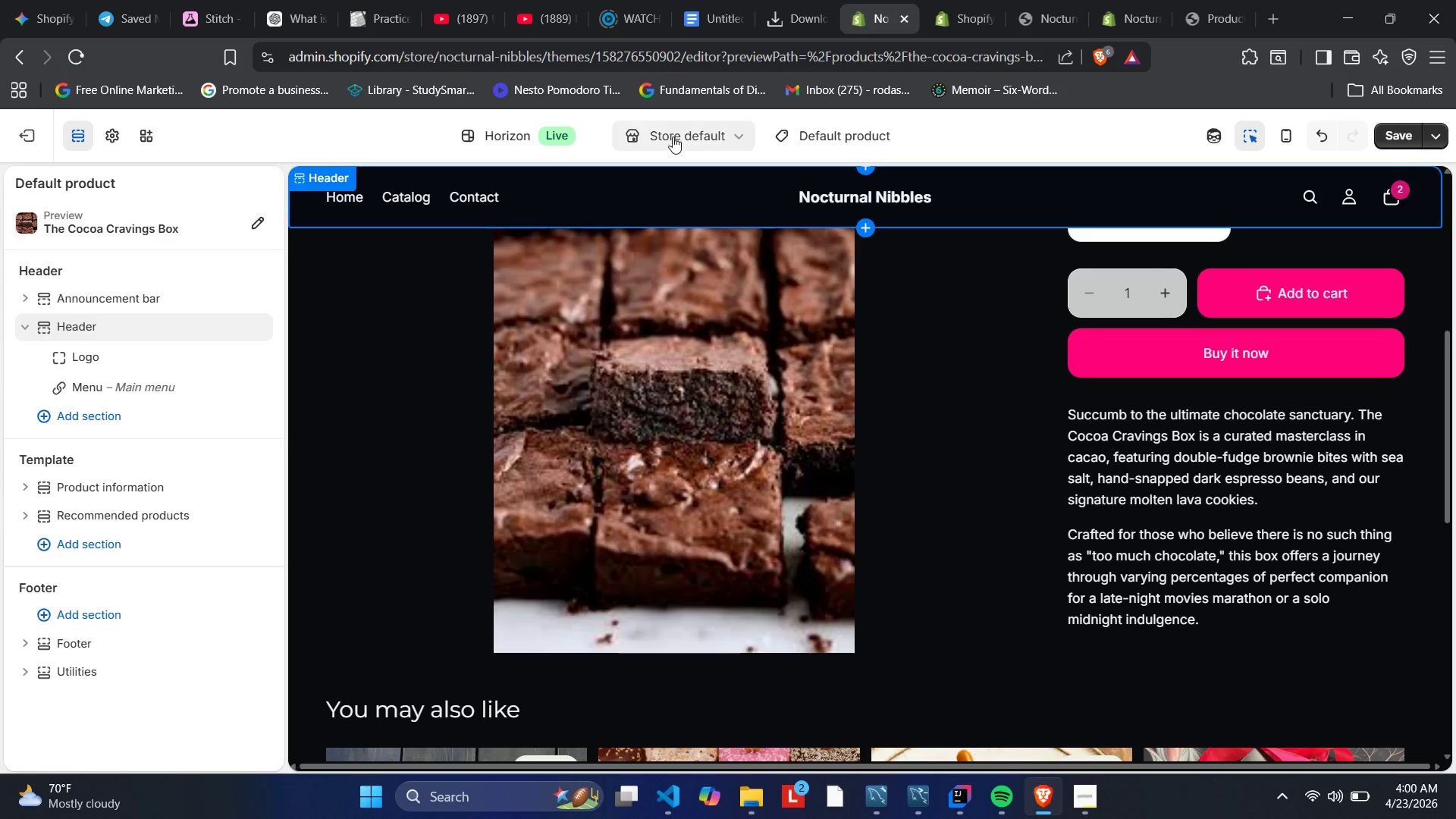 
scroll: coordinate [629, 482], scroll_direction: down, amount: 3.0
 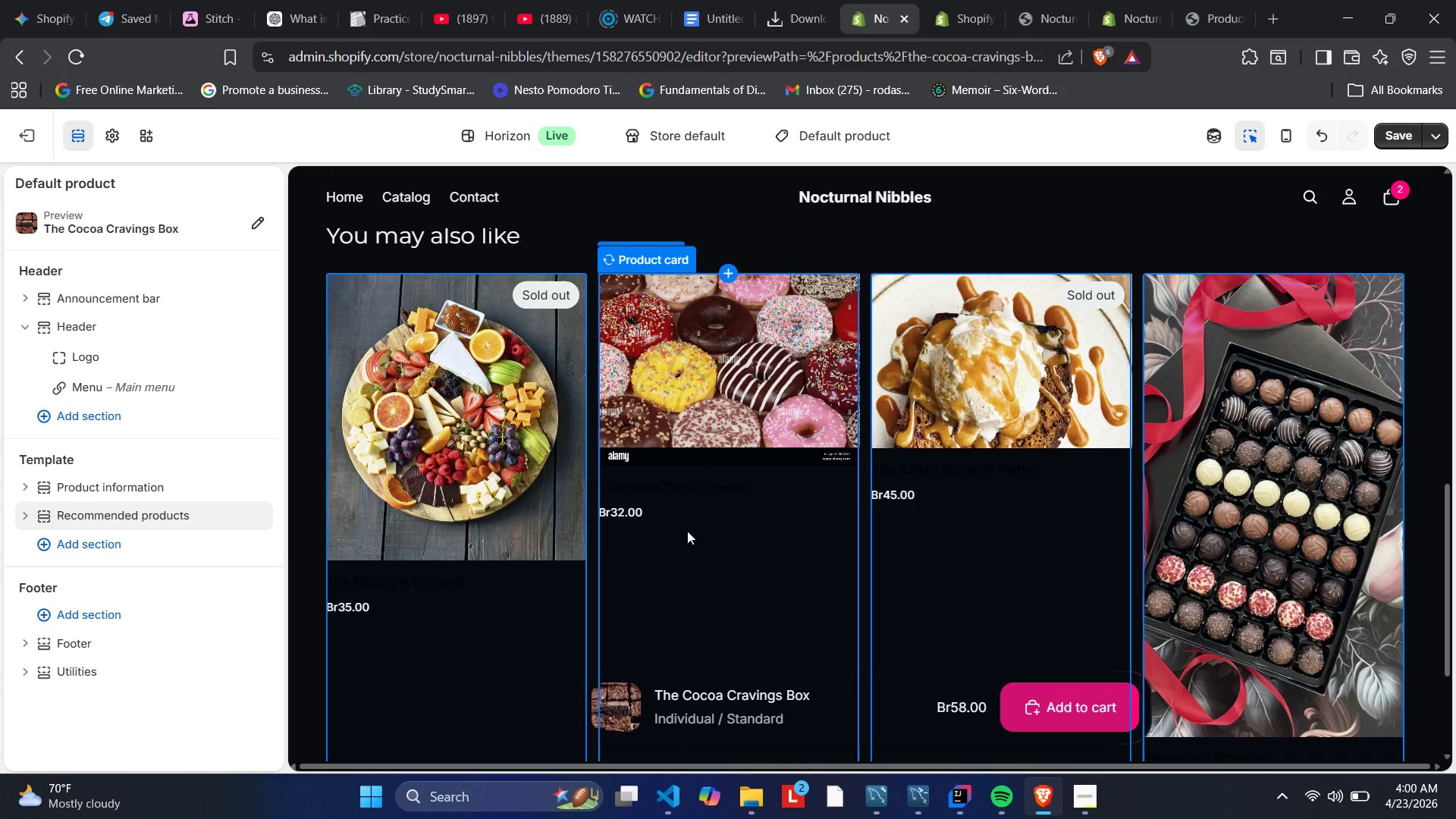 
scroll: coordinate [992, 350], scroll_direction: up, amount: 2.0
 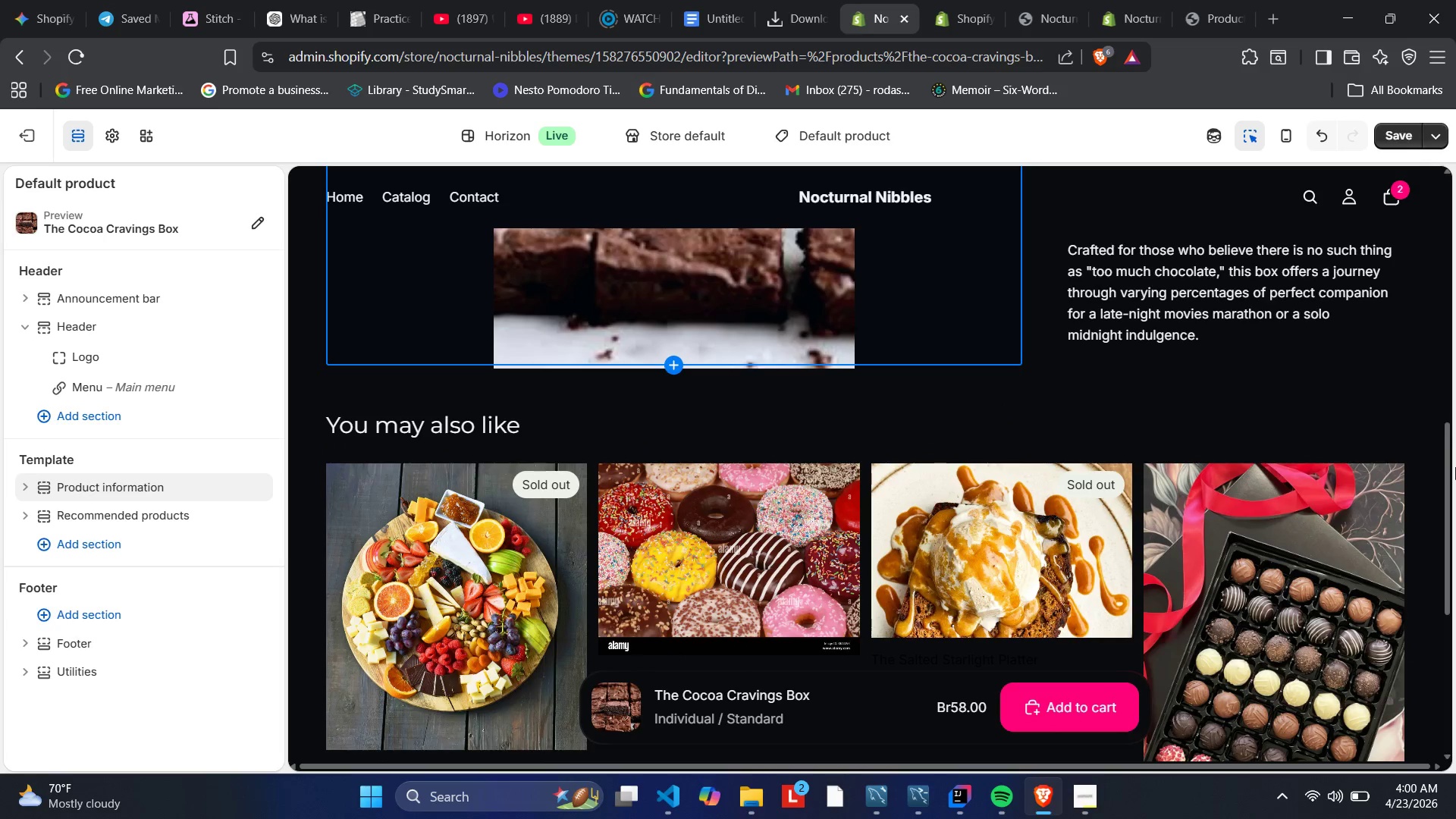 
left_click_drag(start_coordinate=[1334, 579], to_coordinate=[1329, 601])
 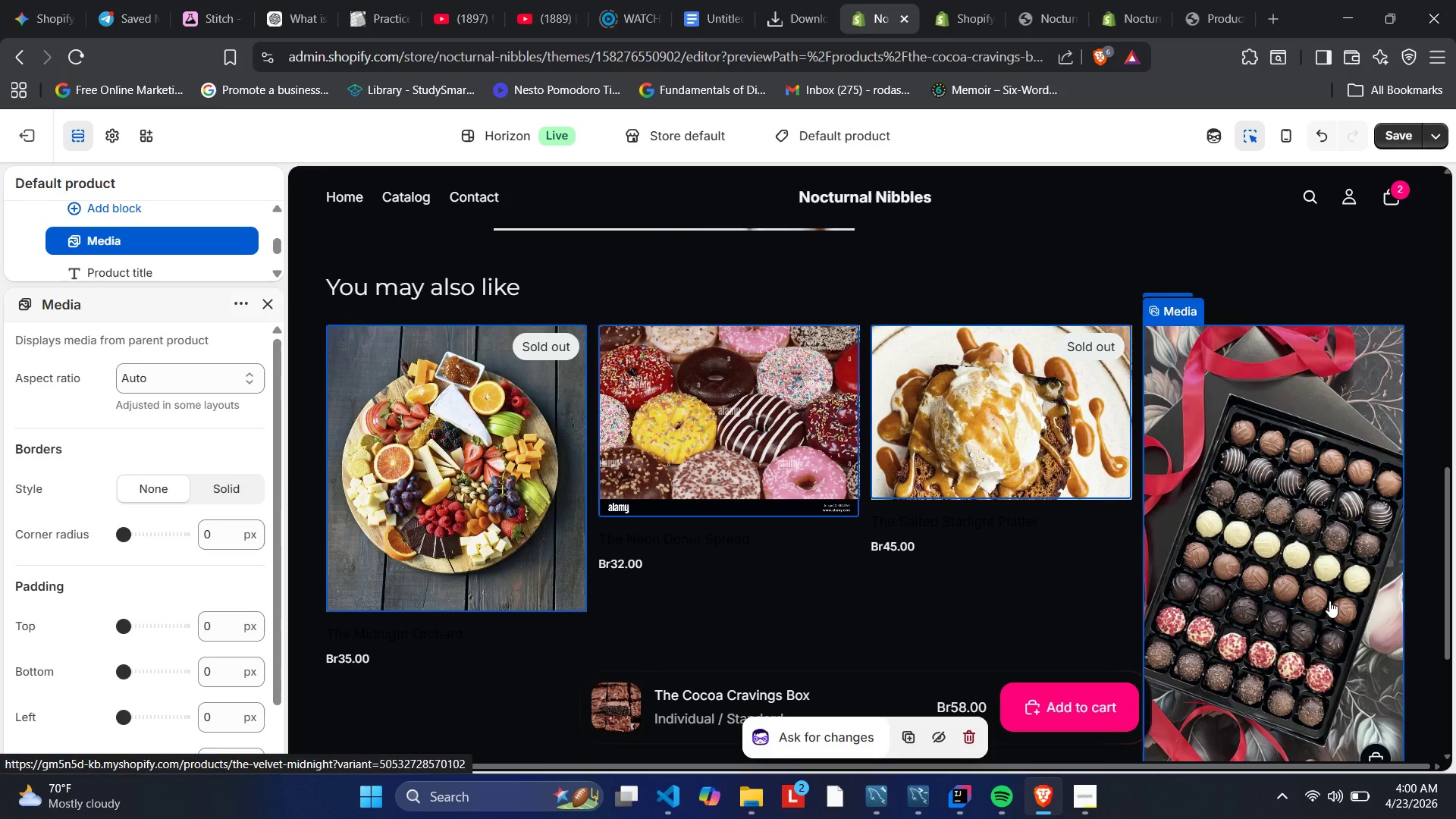 
left_click([1329, 601])
 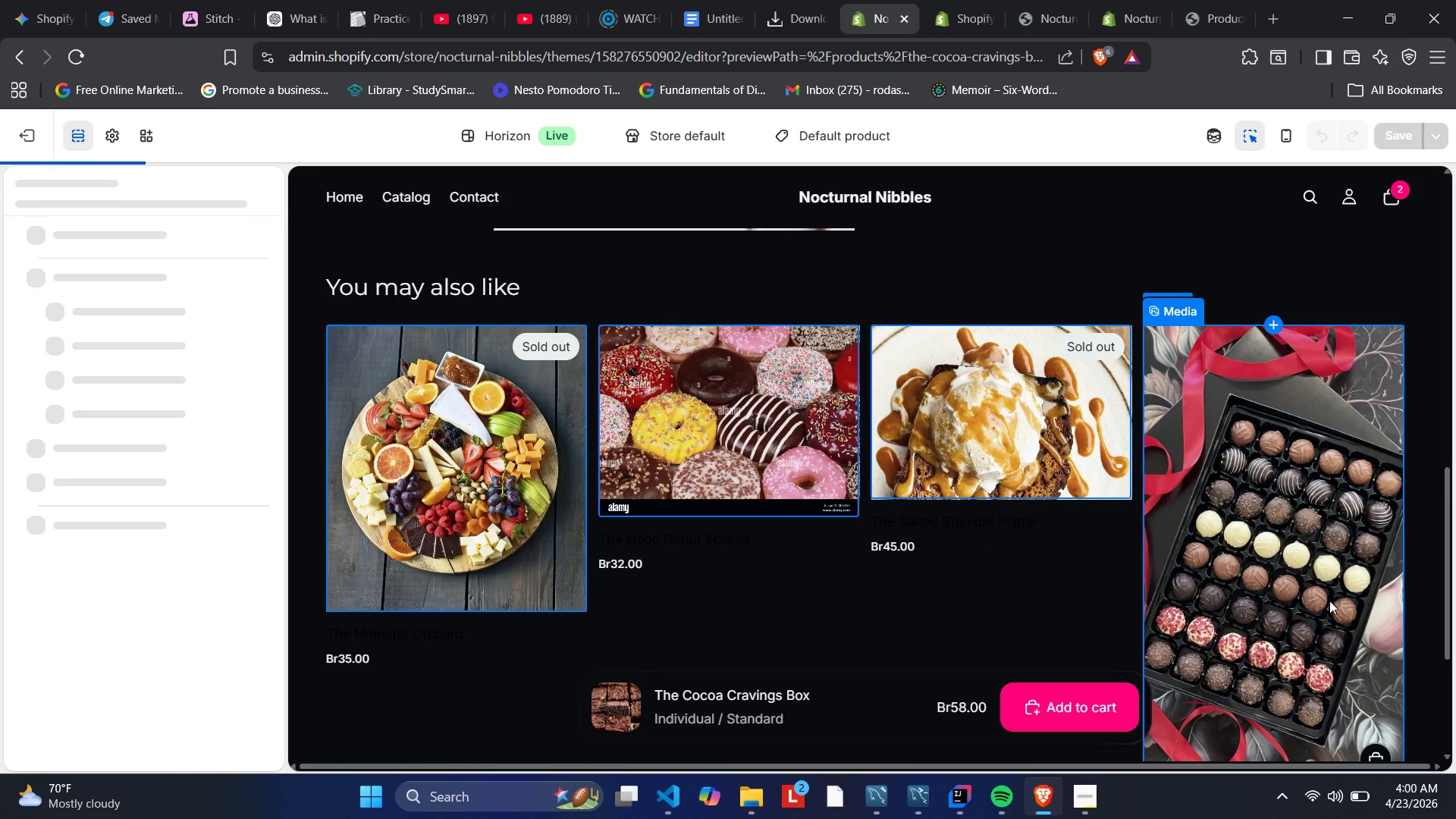 
scroll: coordinate [1329, 601], scroll_direction: down, amount: 3.0
 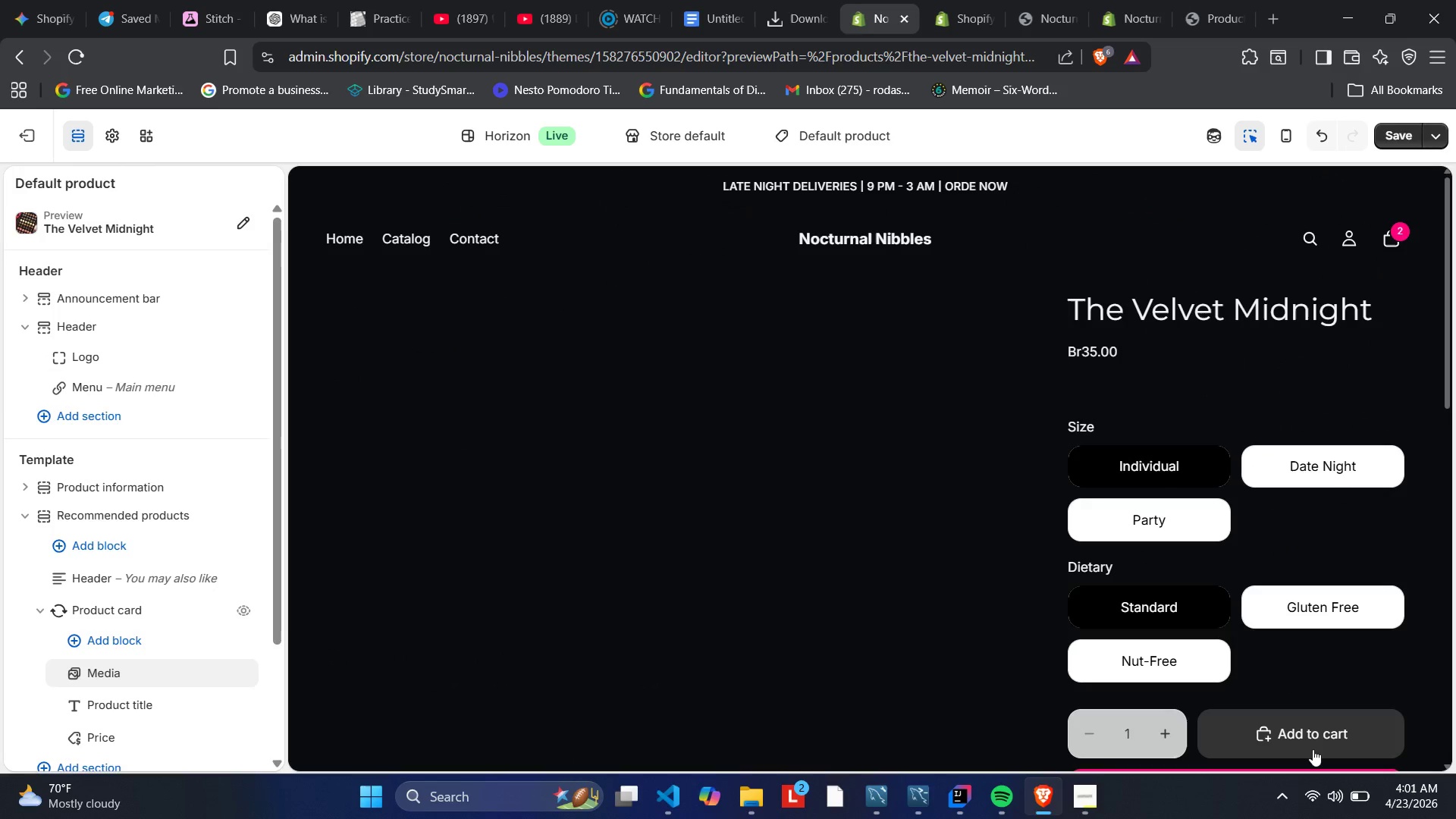 
left_click([1286, 737])
 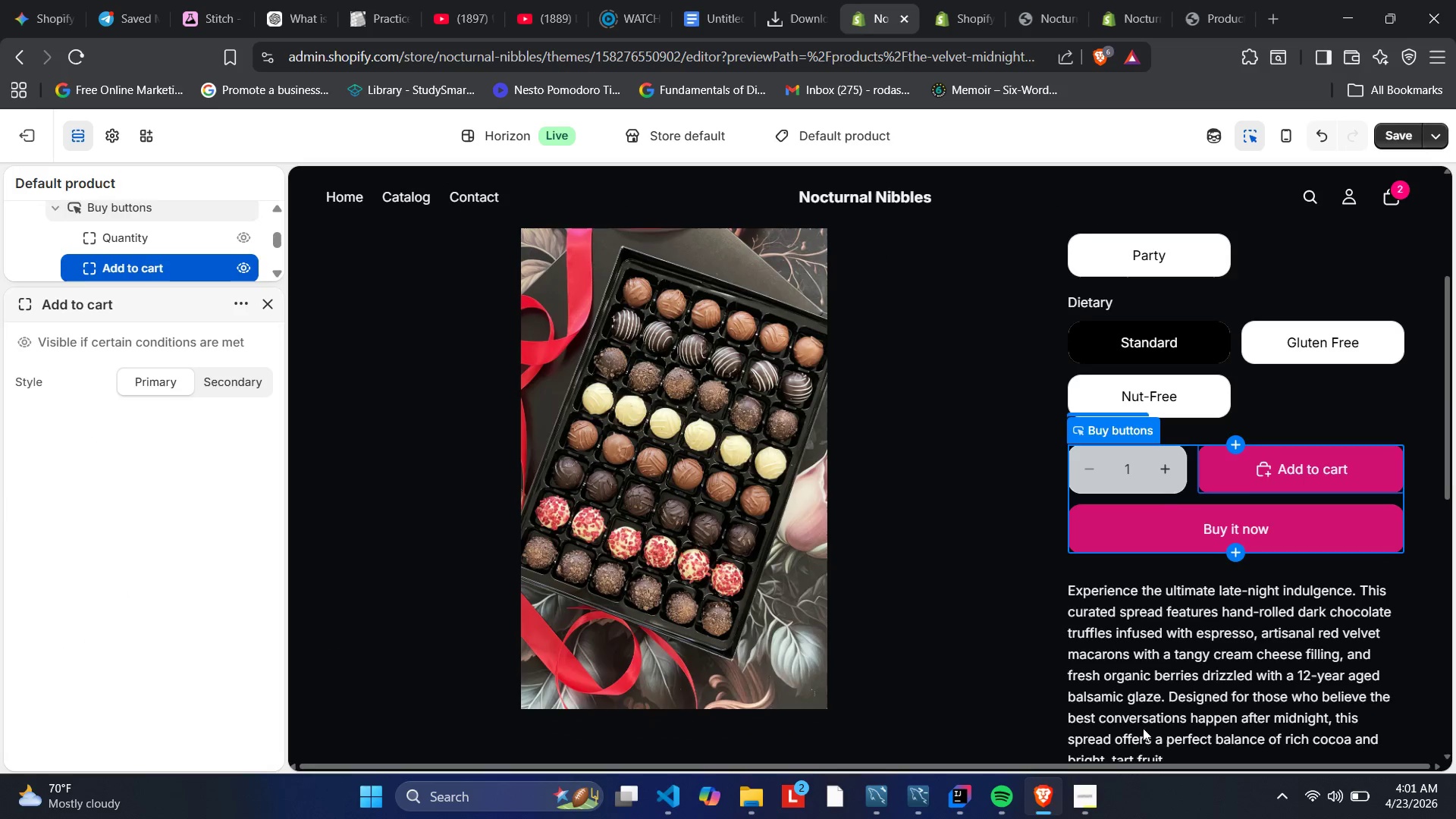 
scroll: coordinate [1050, 724], scroll_direction: down, amount: 10.0
 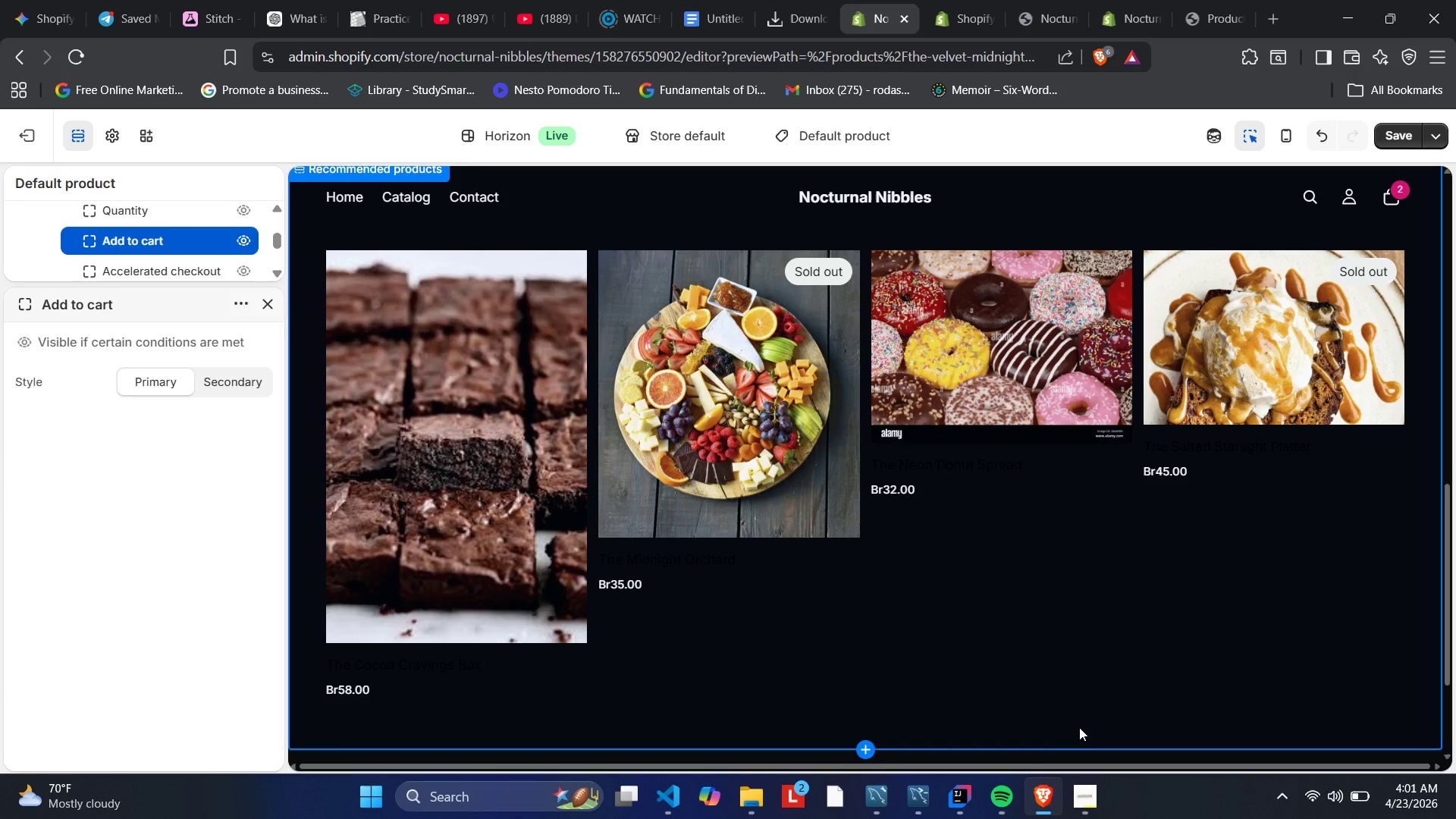 
scroll: coordinate [1448, 818], scroll_direction: up, amount: 3.0
 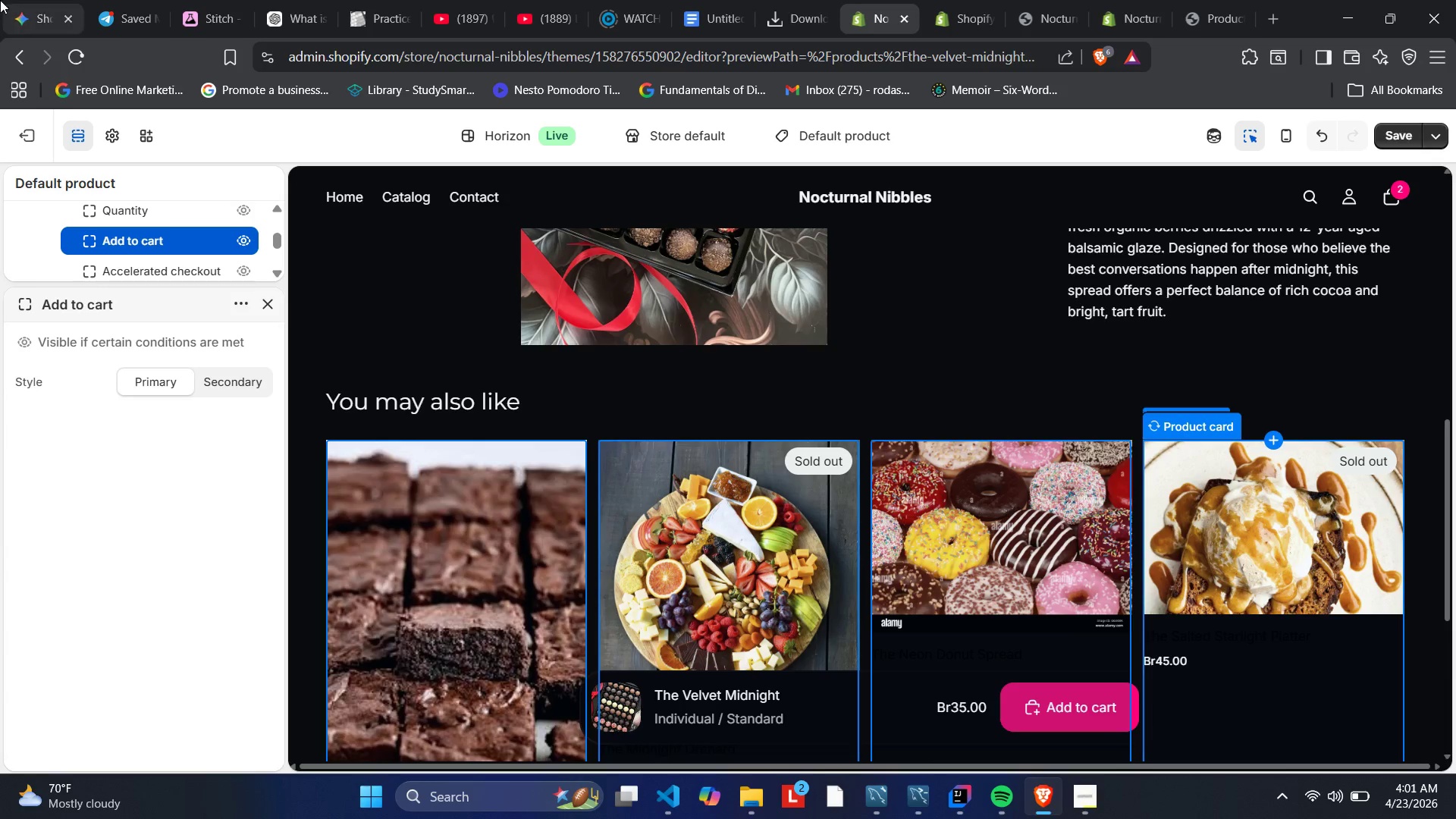 
wait(37.35)
 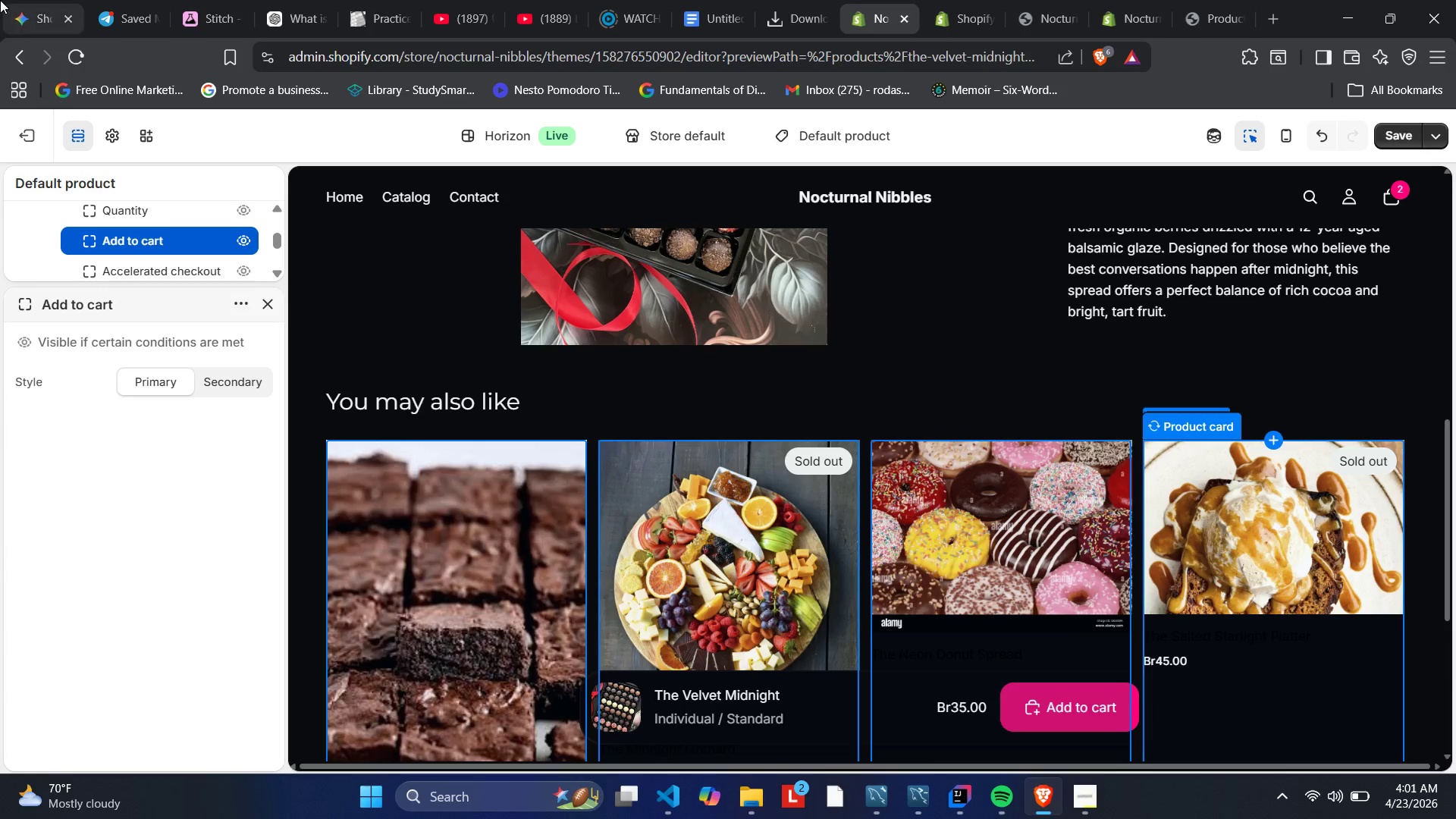 
left_click([278, 302])
 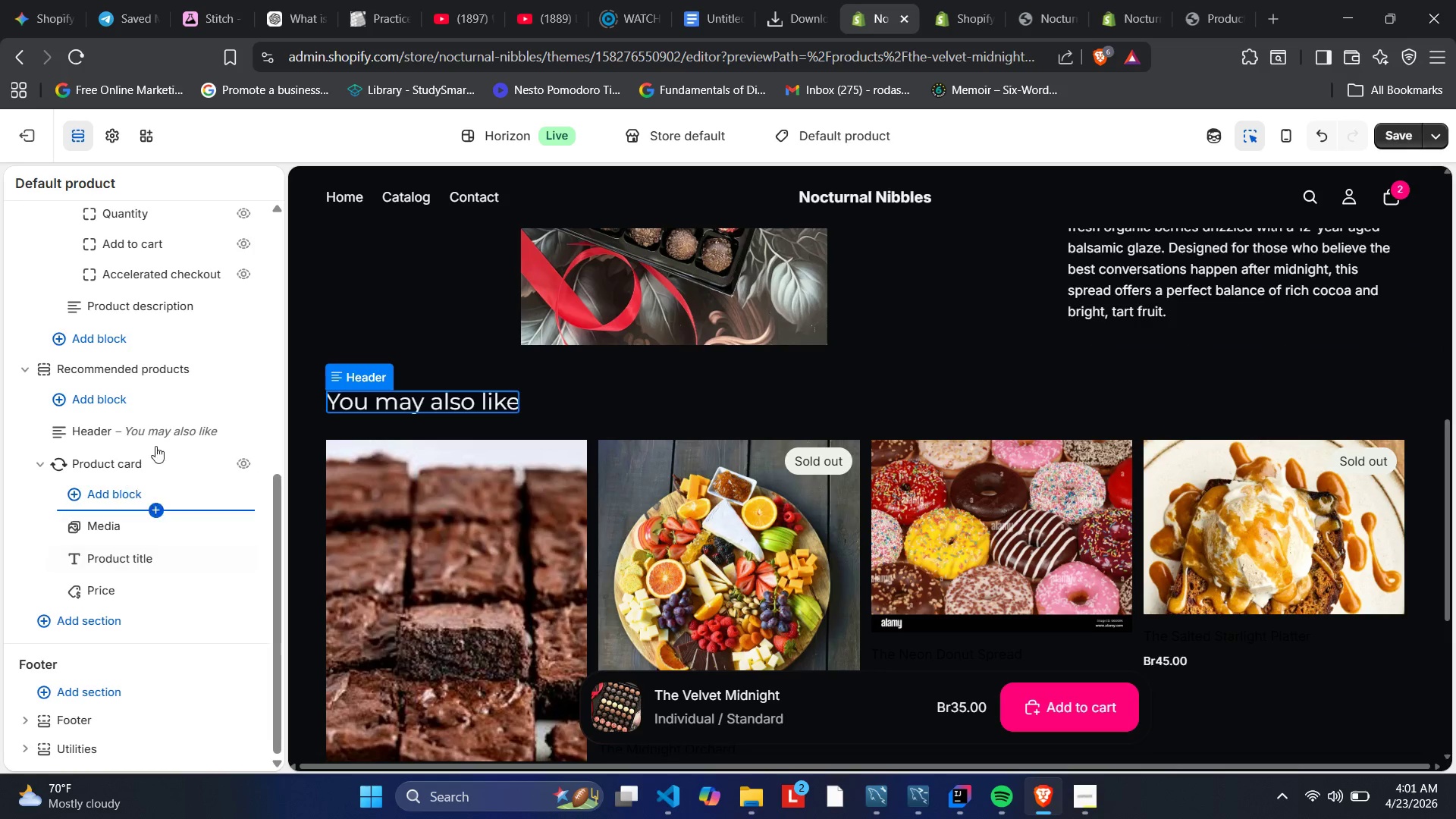 
wait(5.52)
 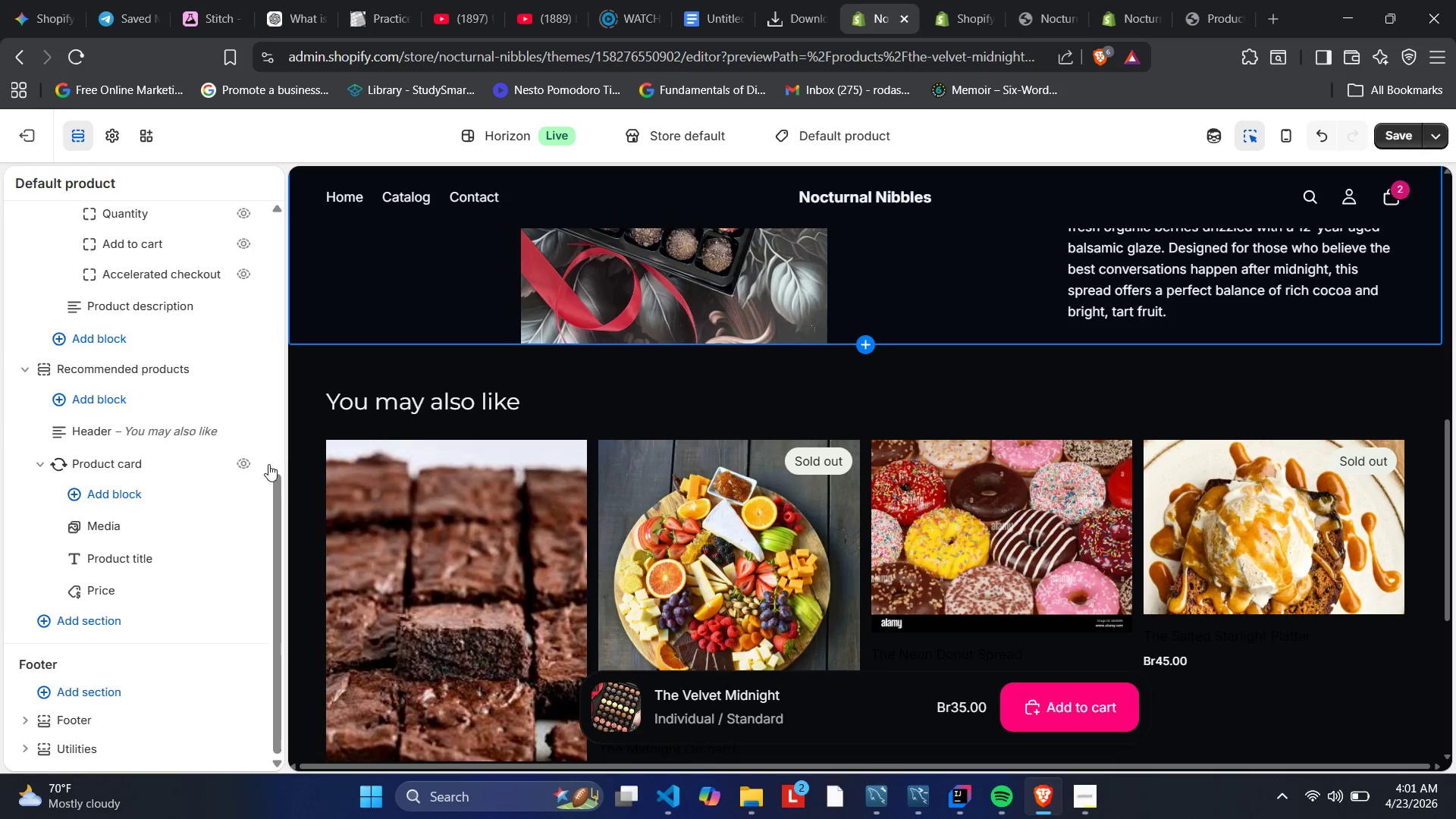 
scroll: coordinate [215, 459], scroll_direction: up, amount: 3.0
 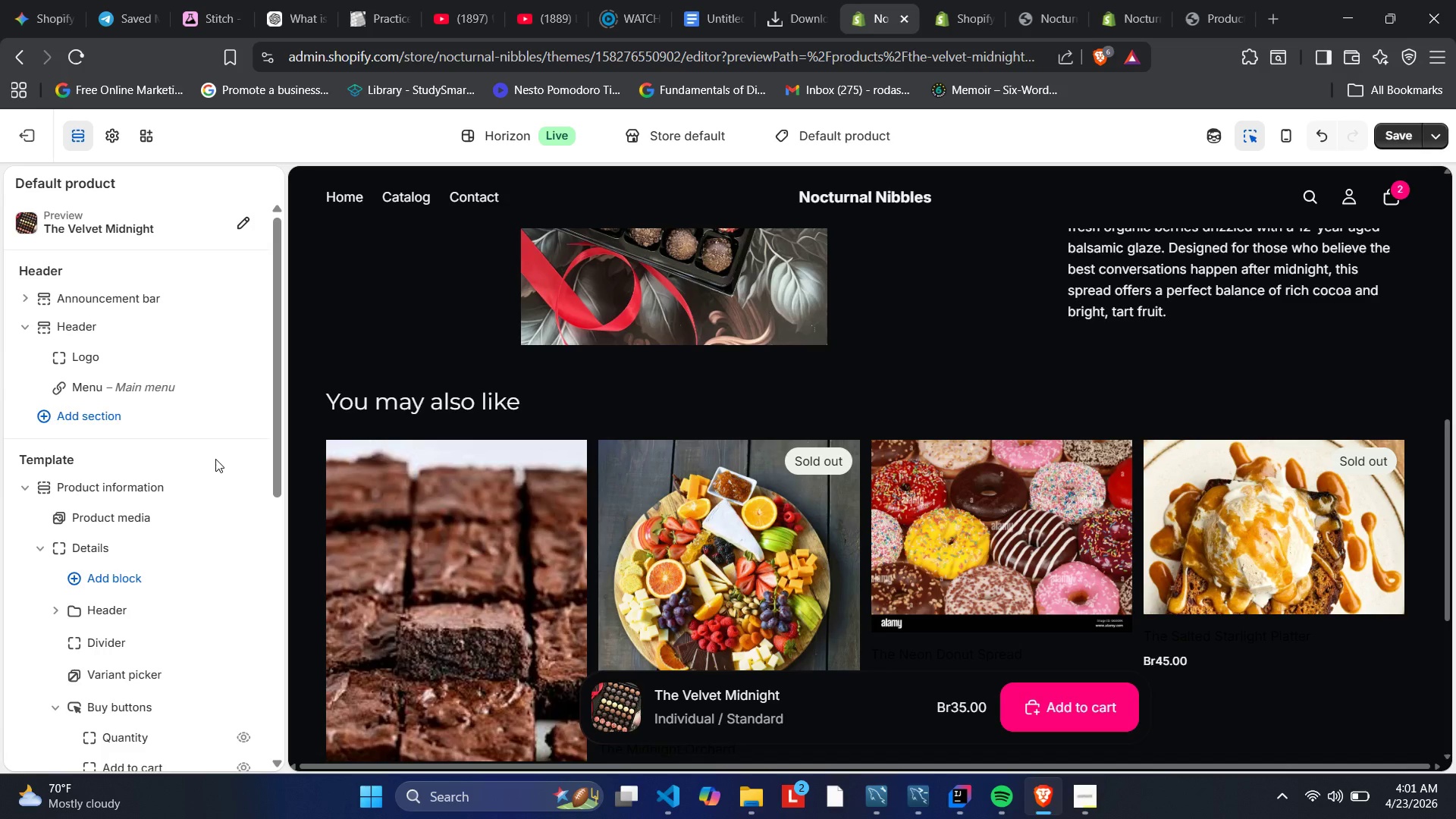 
scroll: coordinate [215, 459], scroll_direction: down, amount: 1.0
 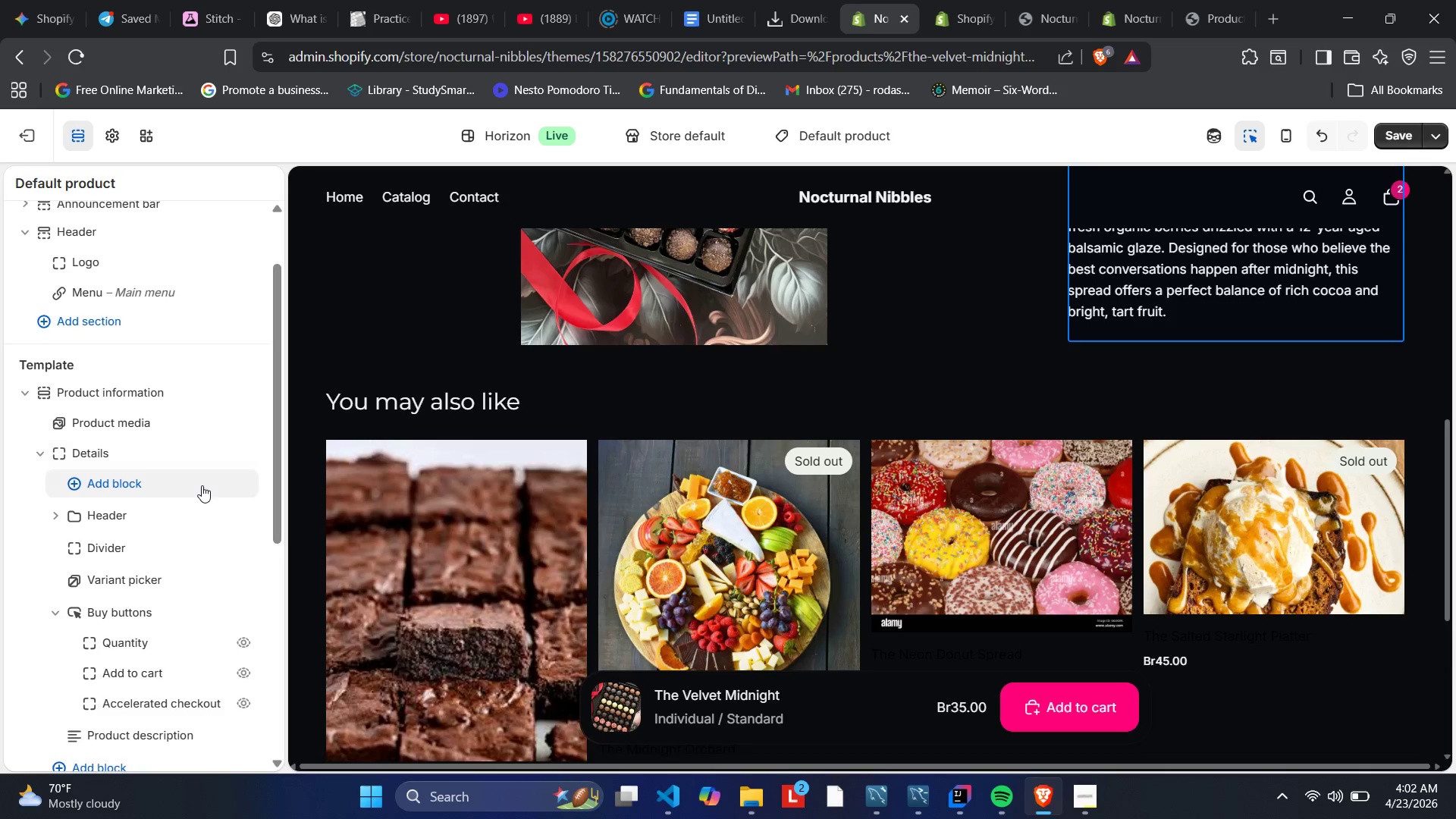 
mouse_move([170, 510])
 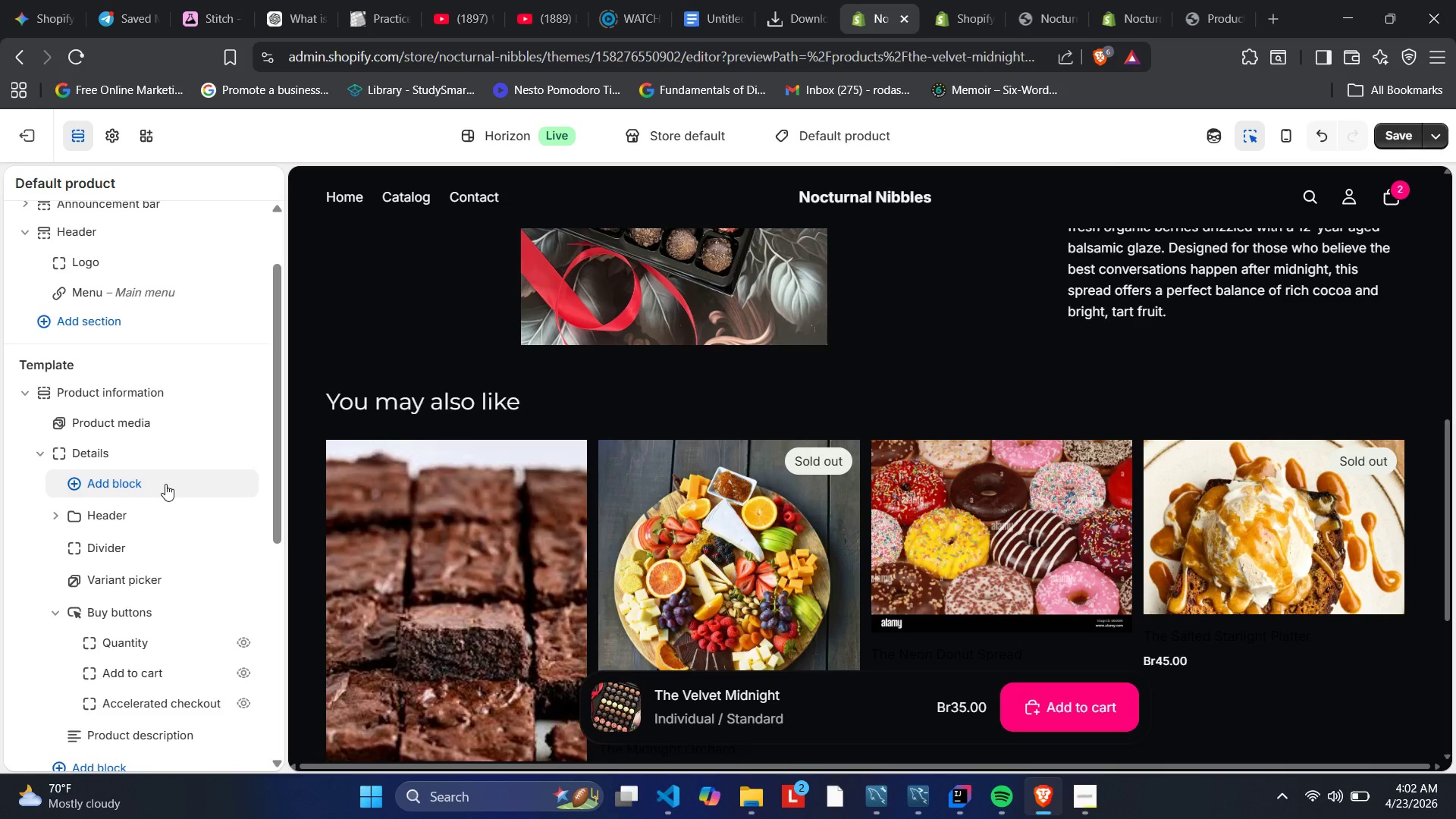 
scroll: coordinate [165, 484], scroll_direction: down, amount: 1.0
 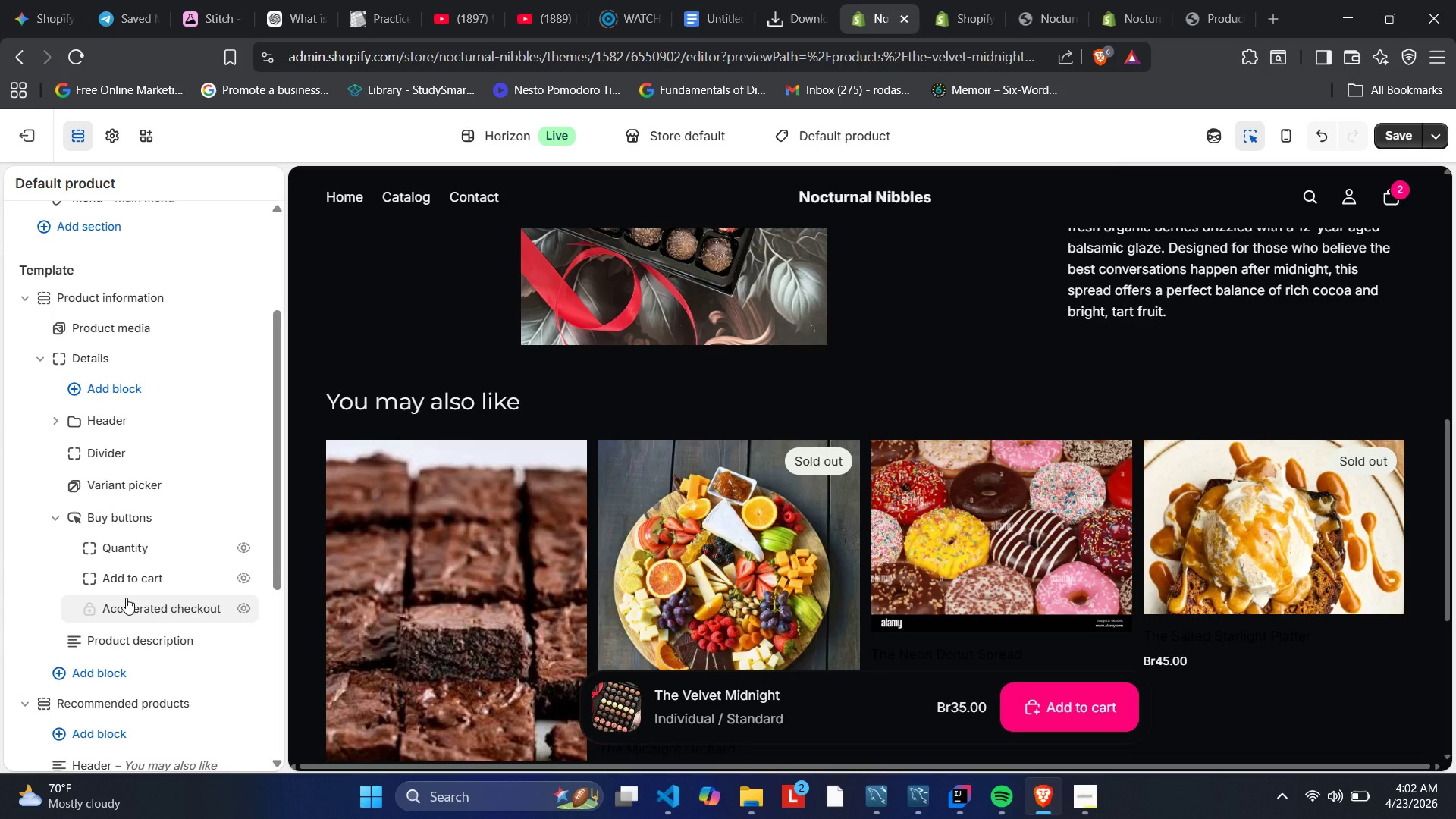 
wait(9.04)
 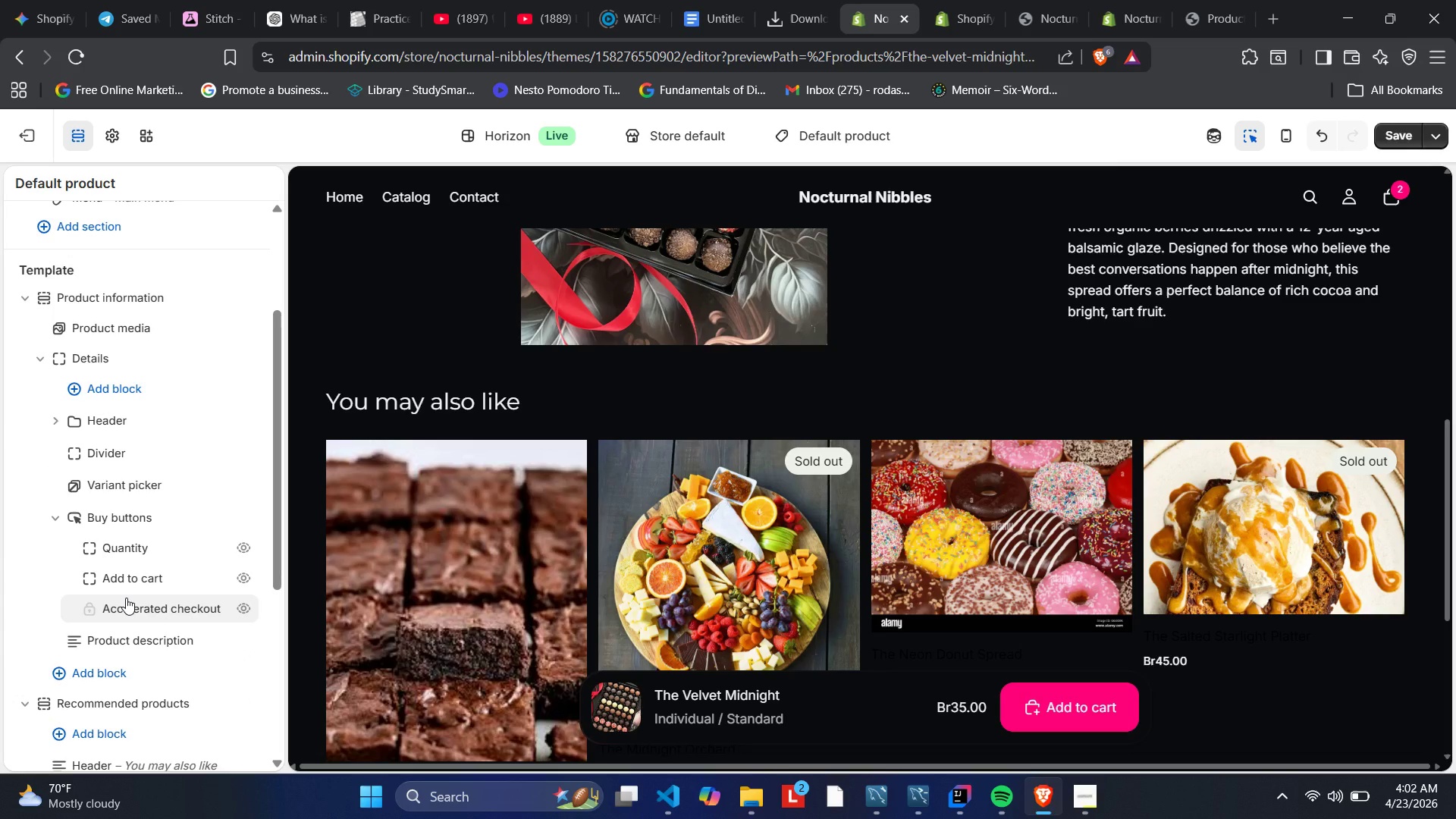 
left_click([130, 587])
 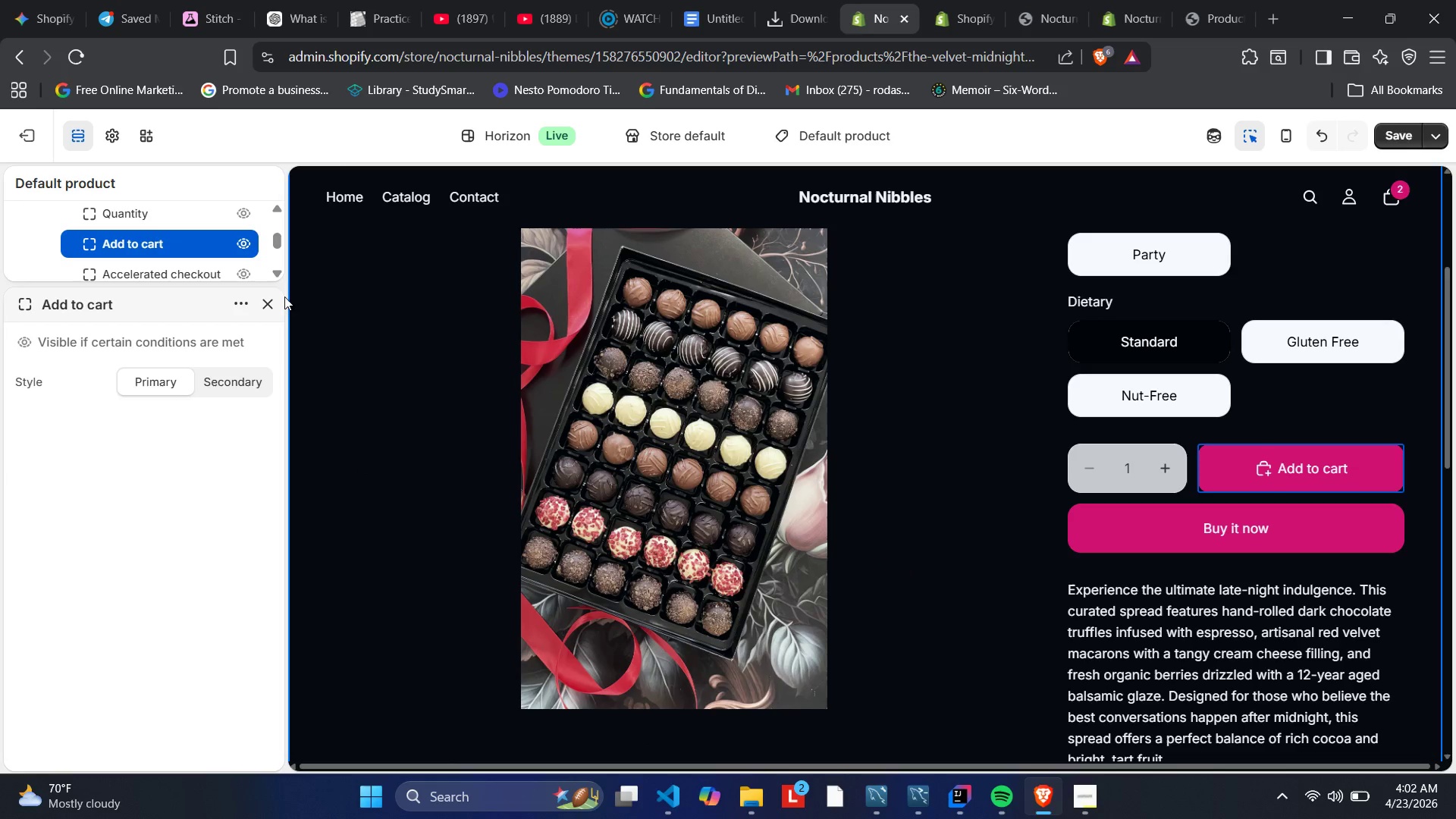 
left_click([273, 294])
 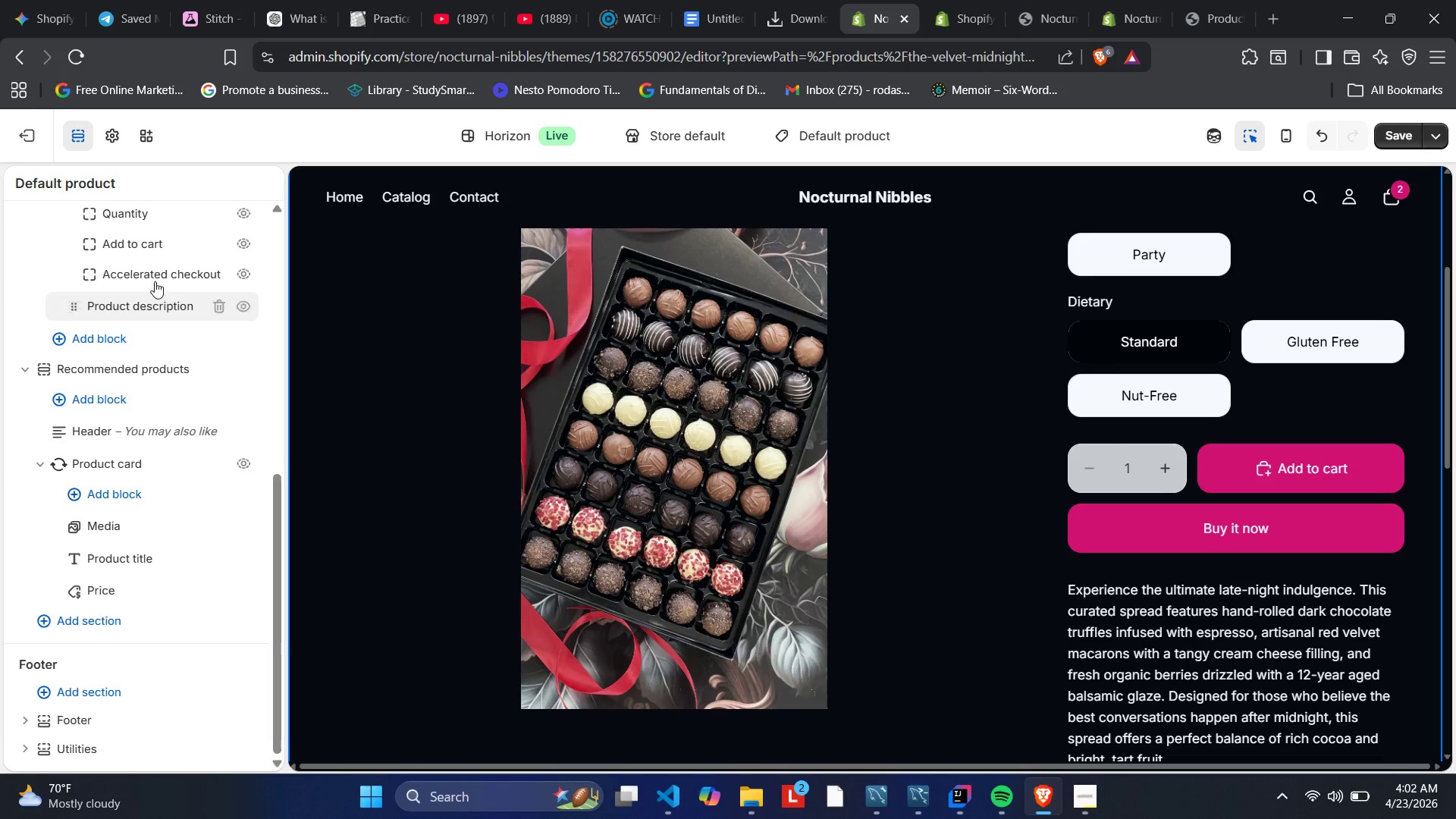 
left_click([143, 276])
 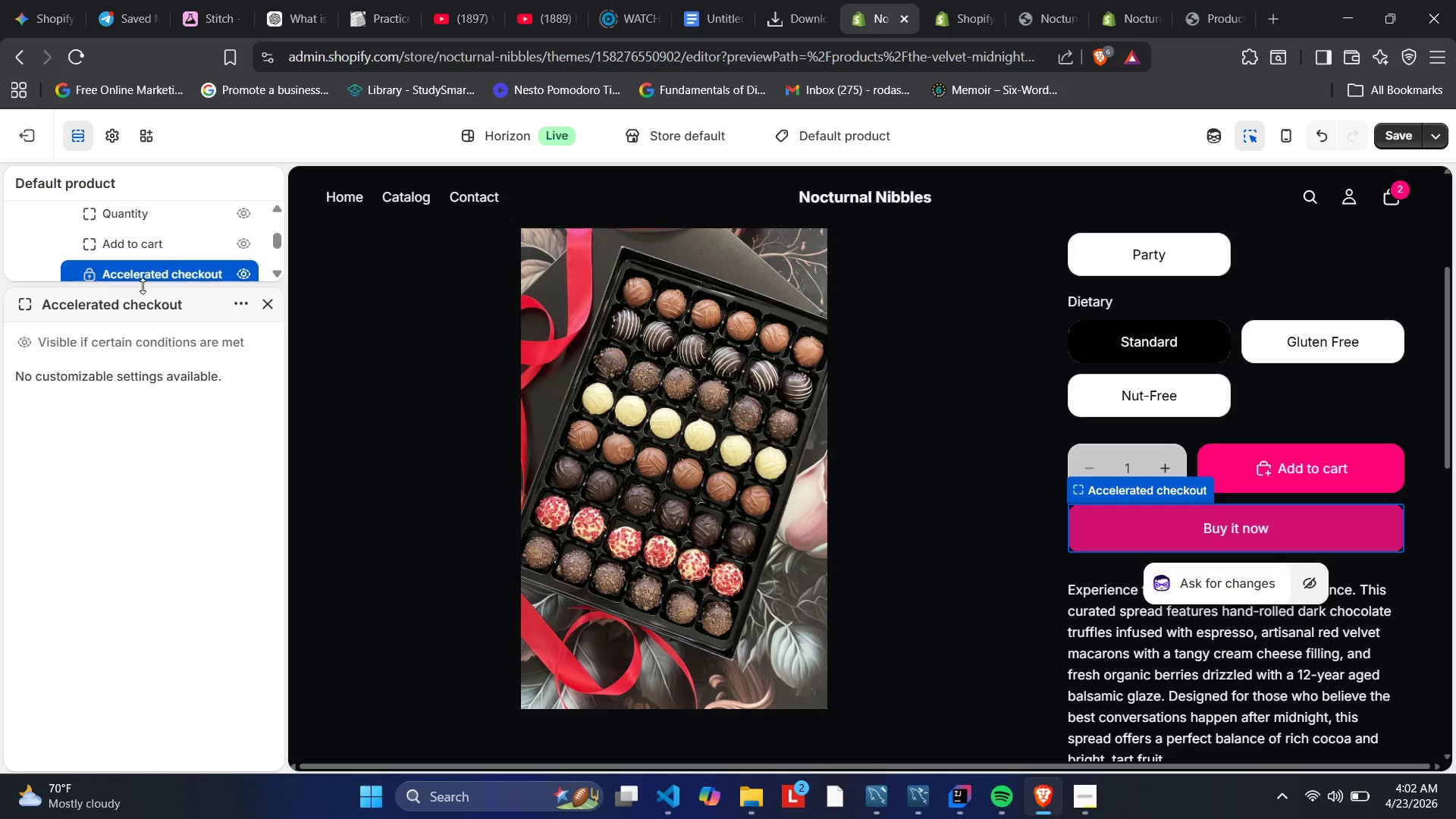 
wait(5.44)
 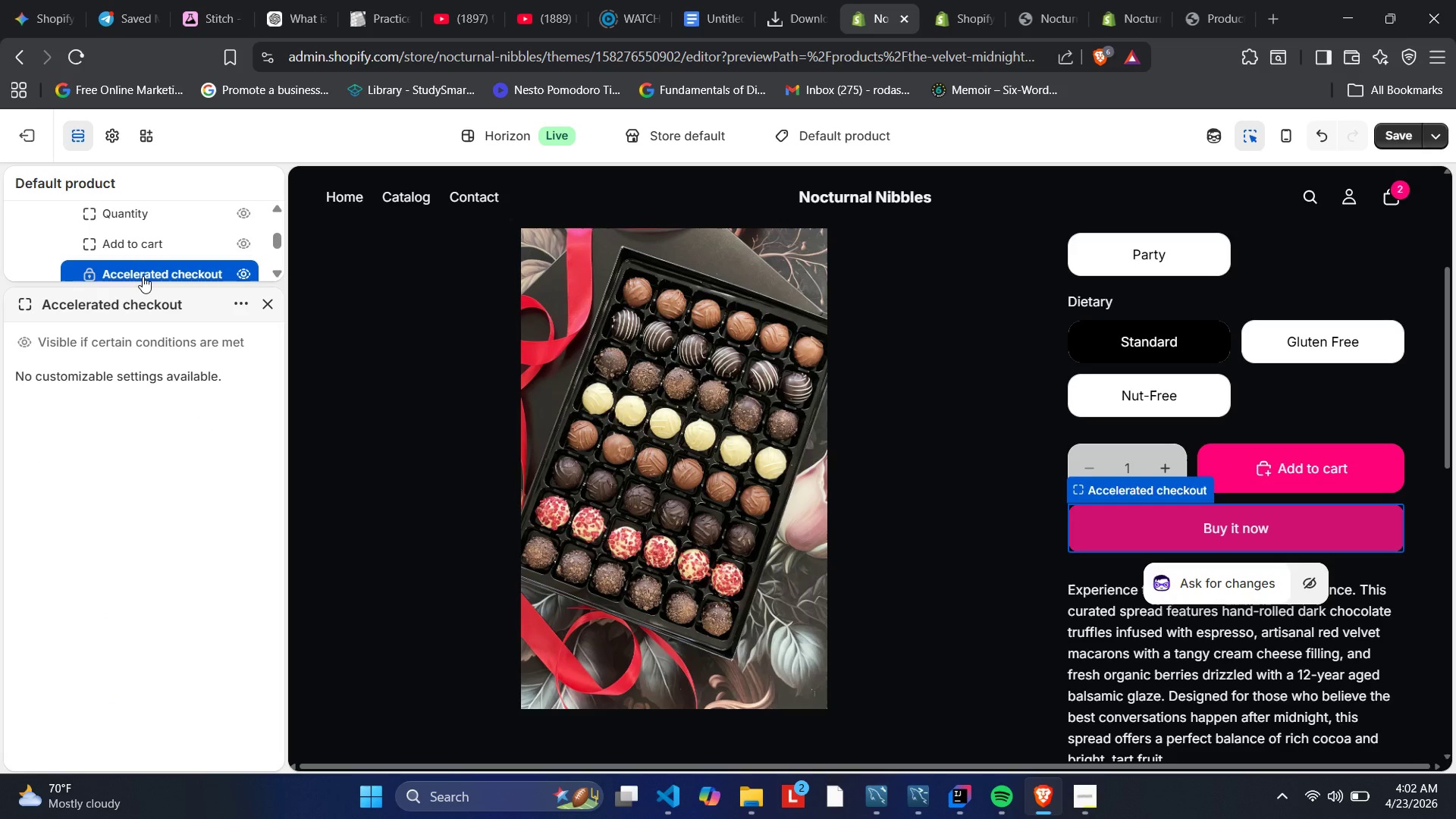 
left_click([265, 311])
 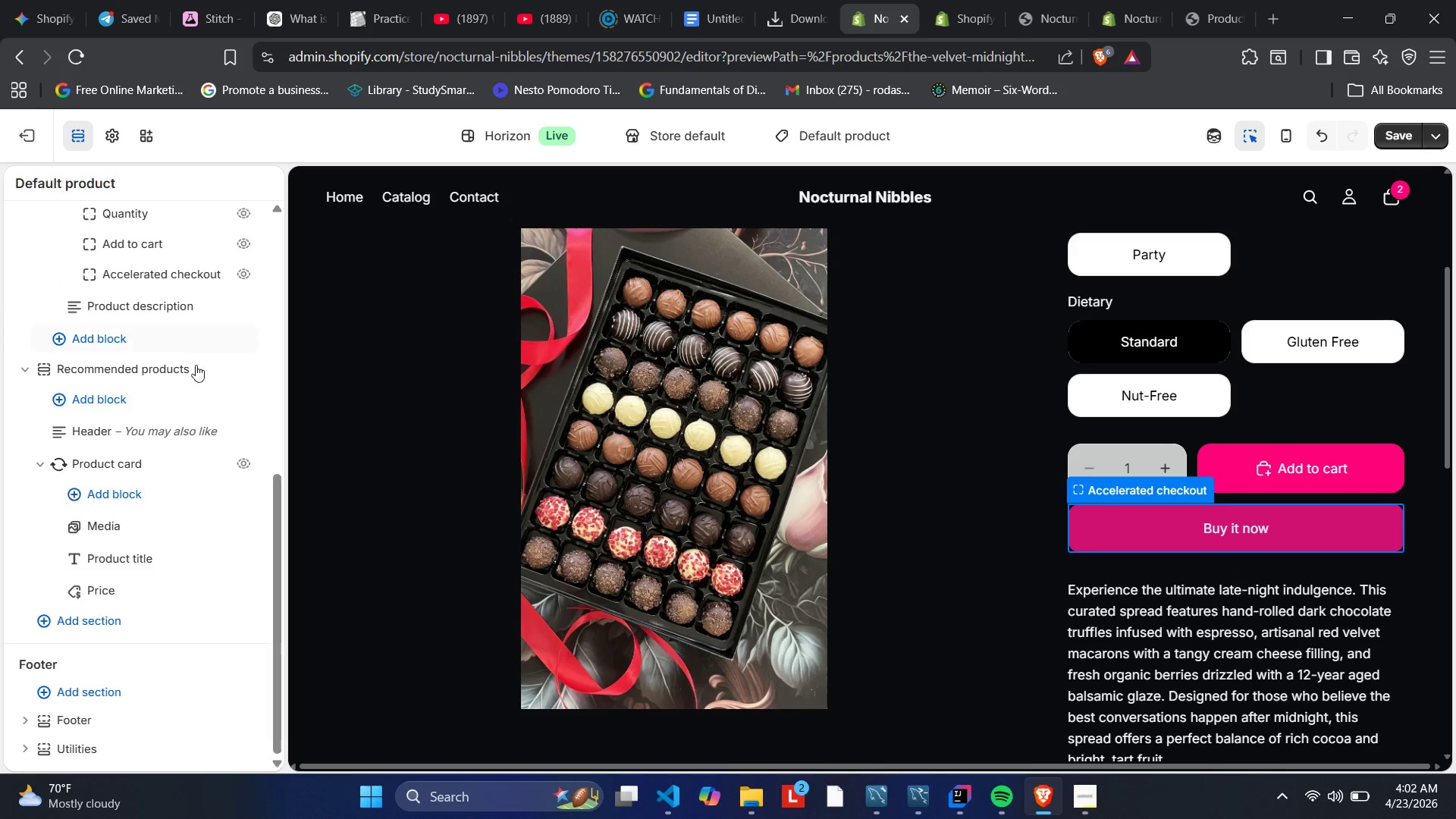 
scroll: coordinate [0, 541], scroll_direction: down, amount: 7.0
 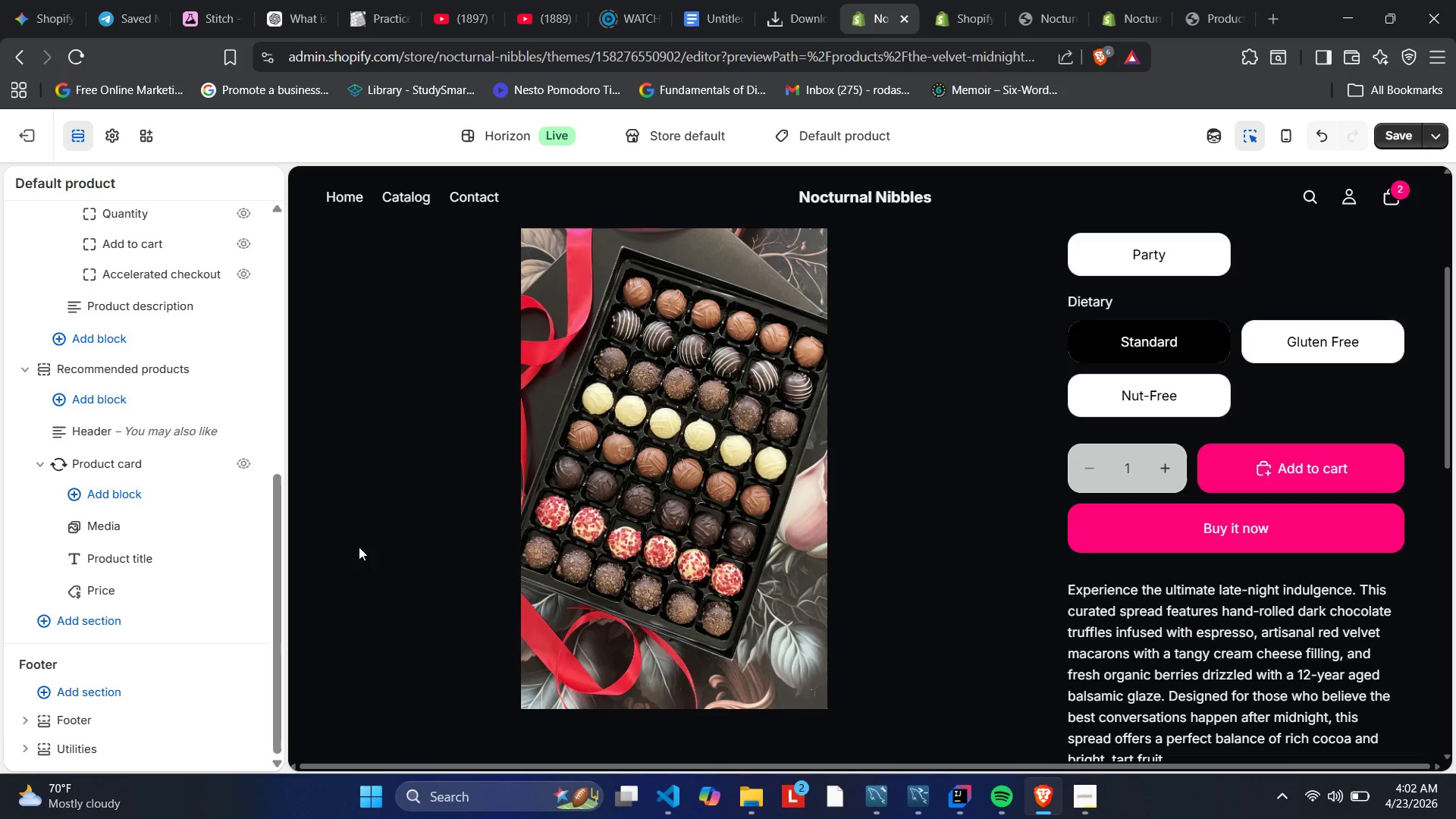 
scroll: coordinate [35, 598], scroll_direction: up, amount: 7.0
 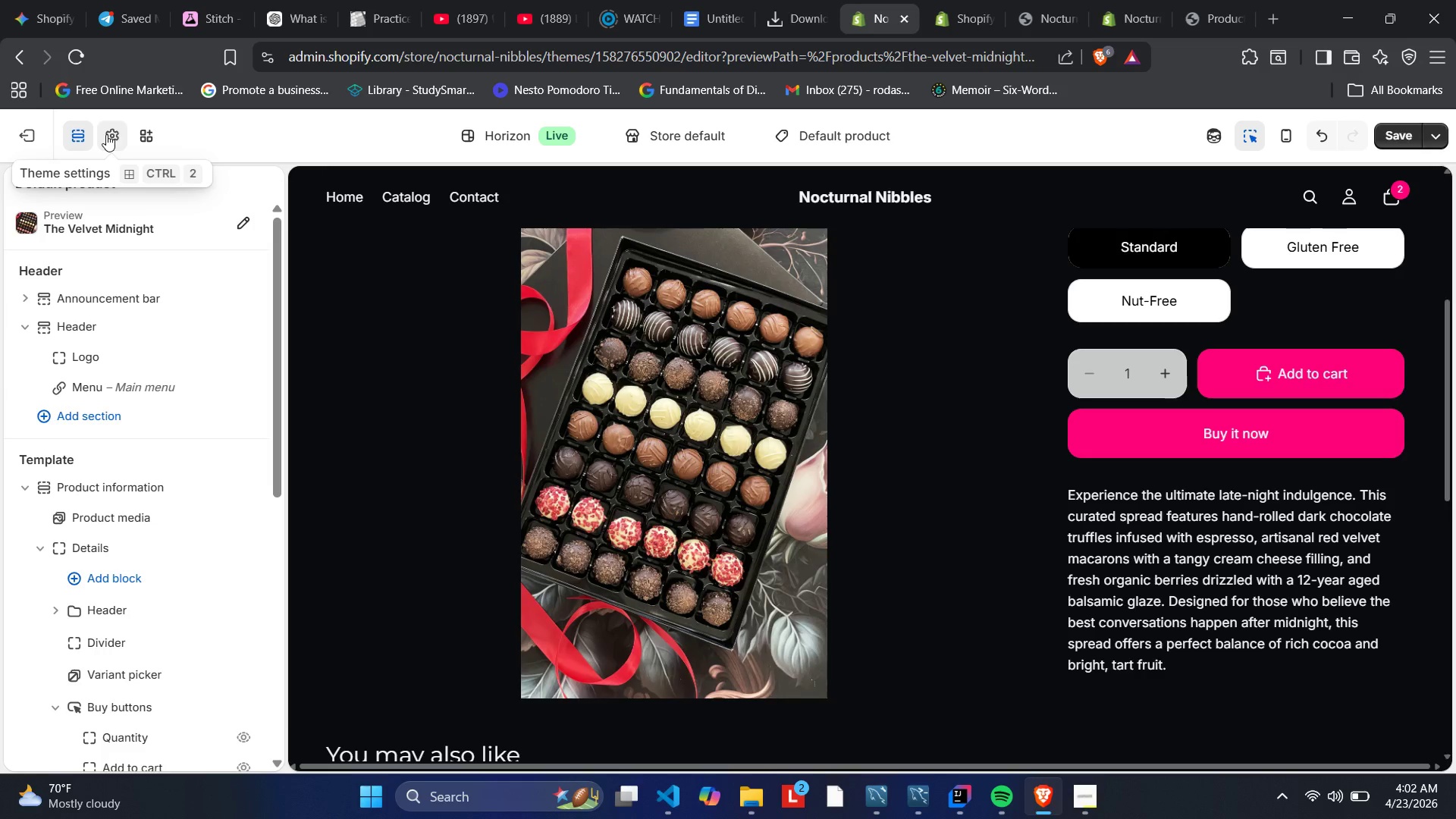 
wait(6.1)
 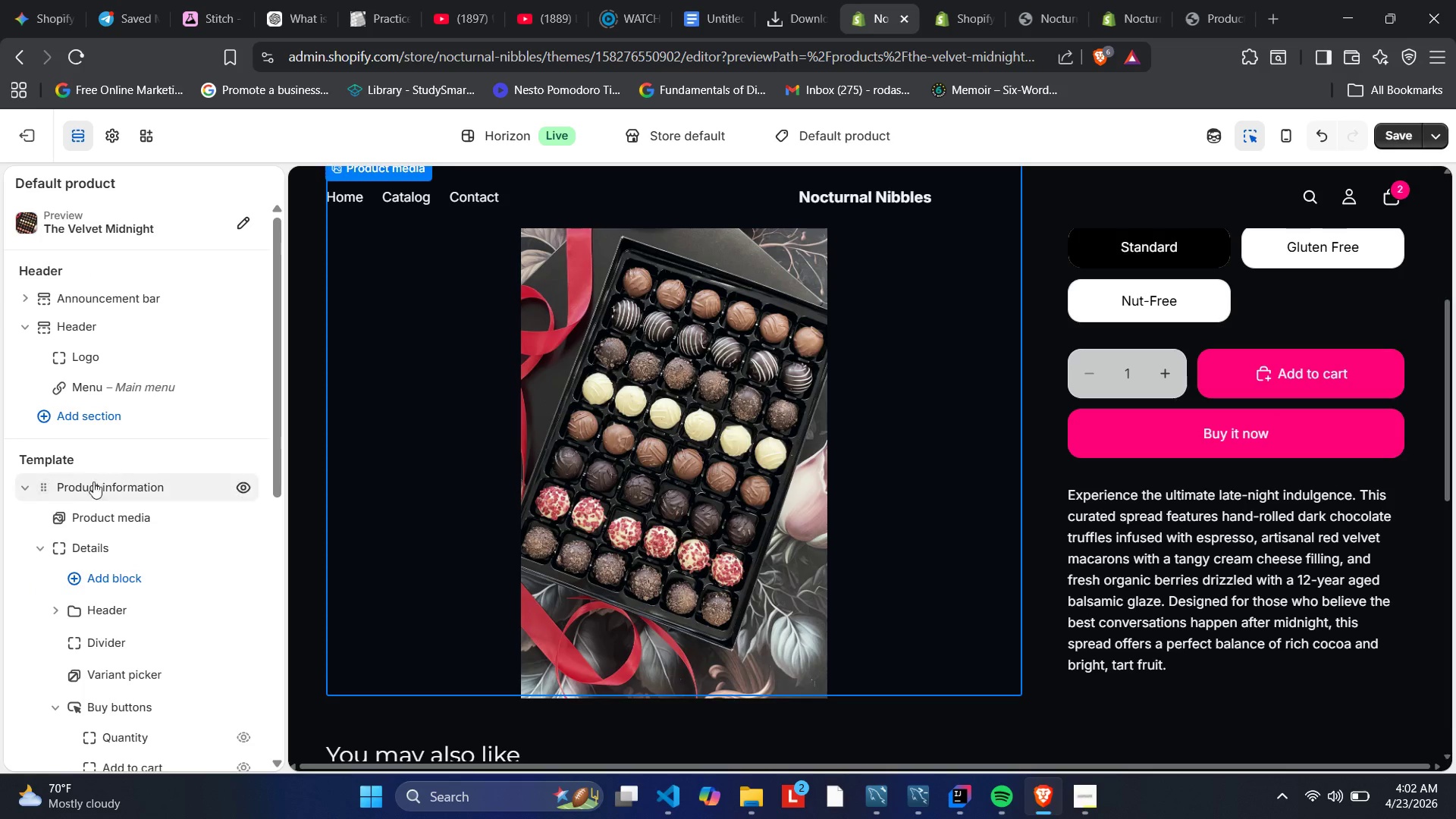 
mouse_move([785, 171])
 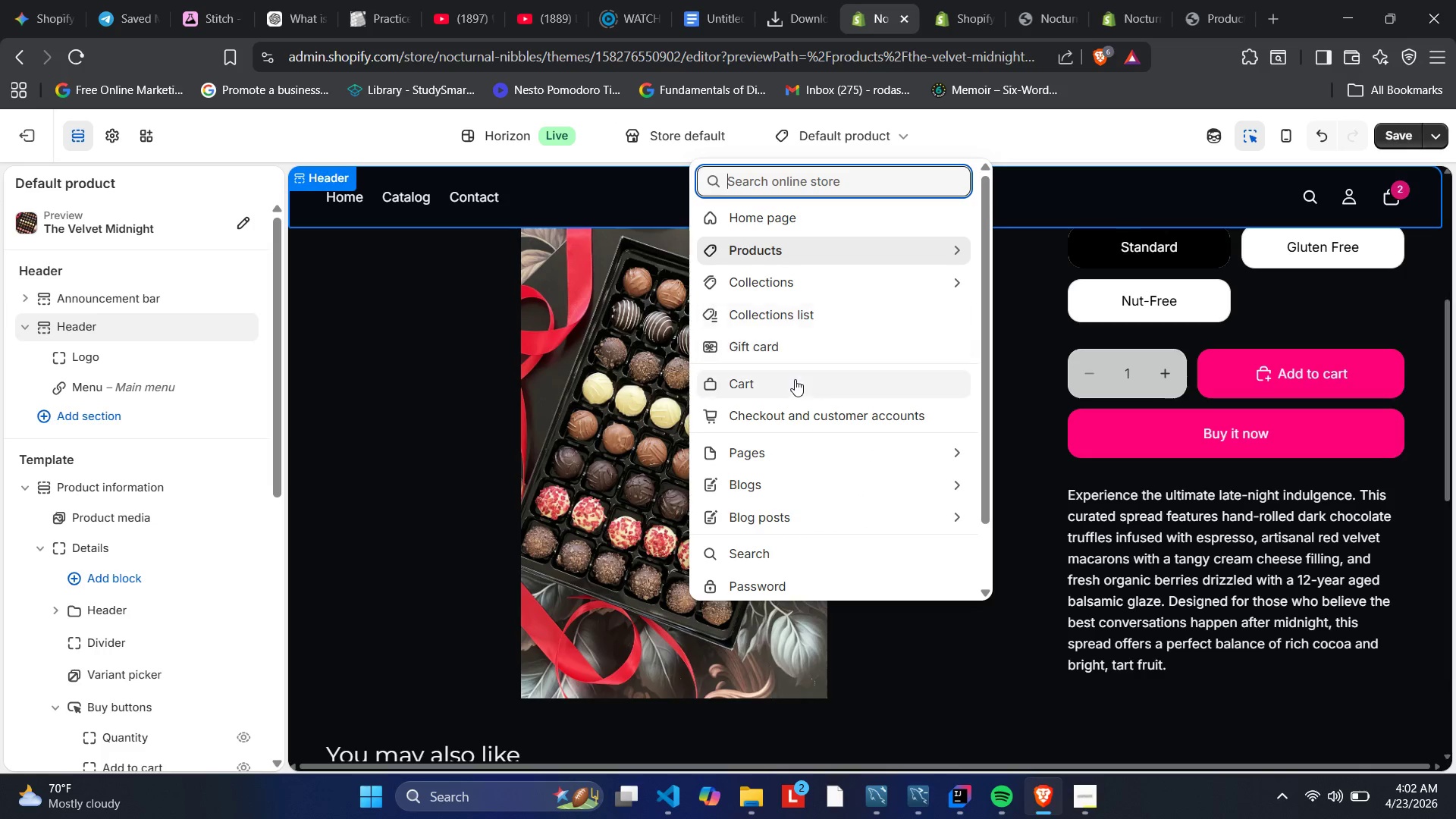 
left_click([795, 379])
 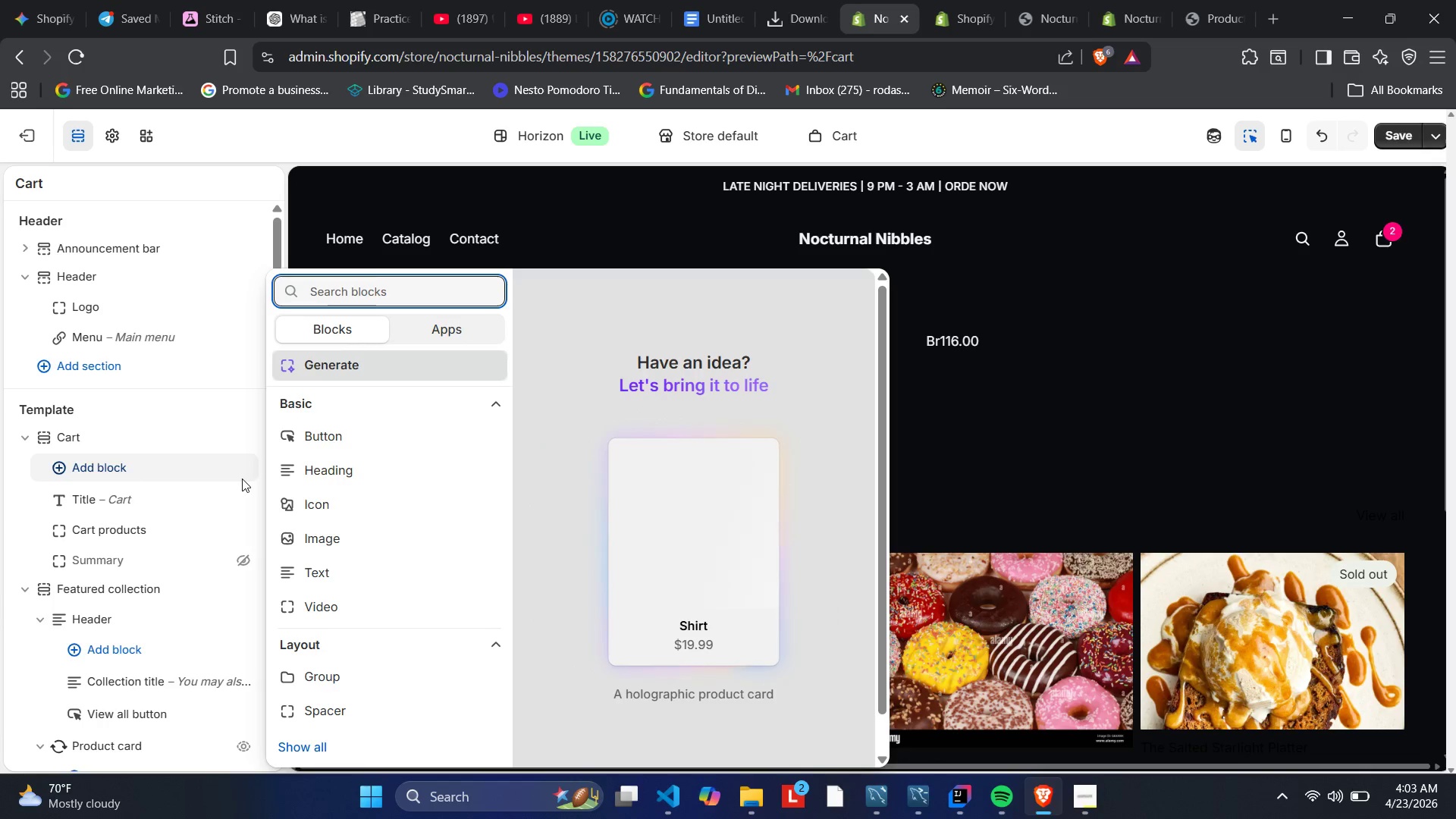 
wait(35.92)
 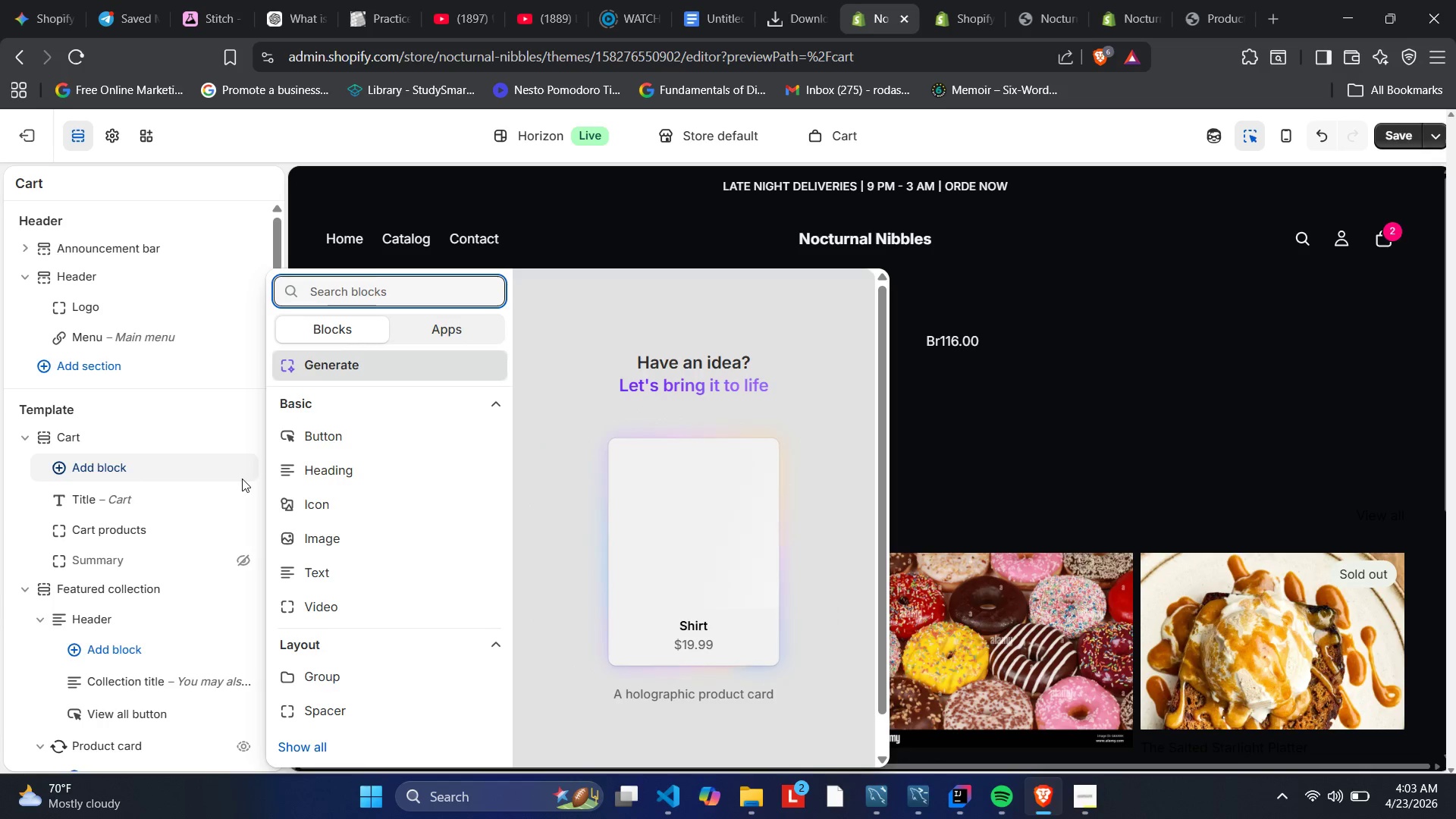 
scroll: coordinate [378, 454], scroll_direction: down, amount: 3.0
 